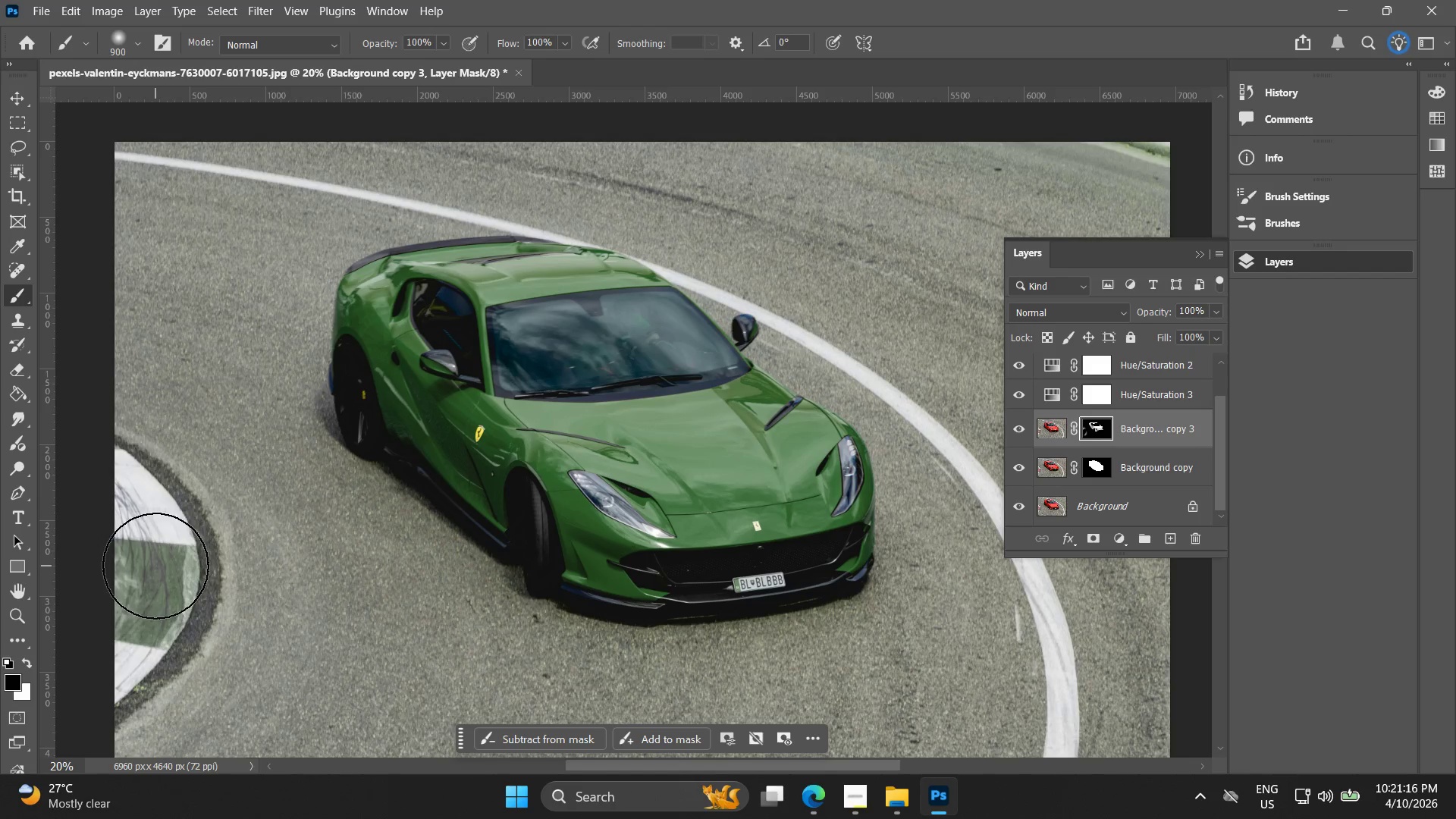 
left_click([163, 558])
 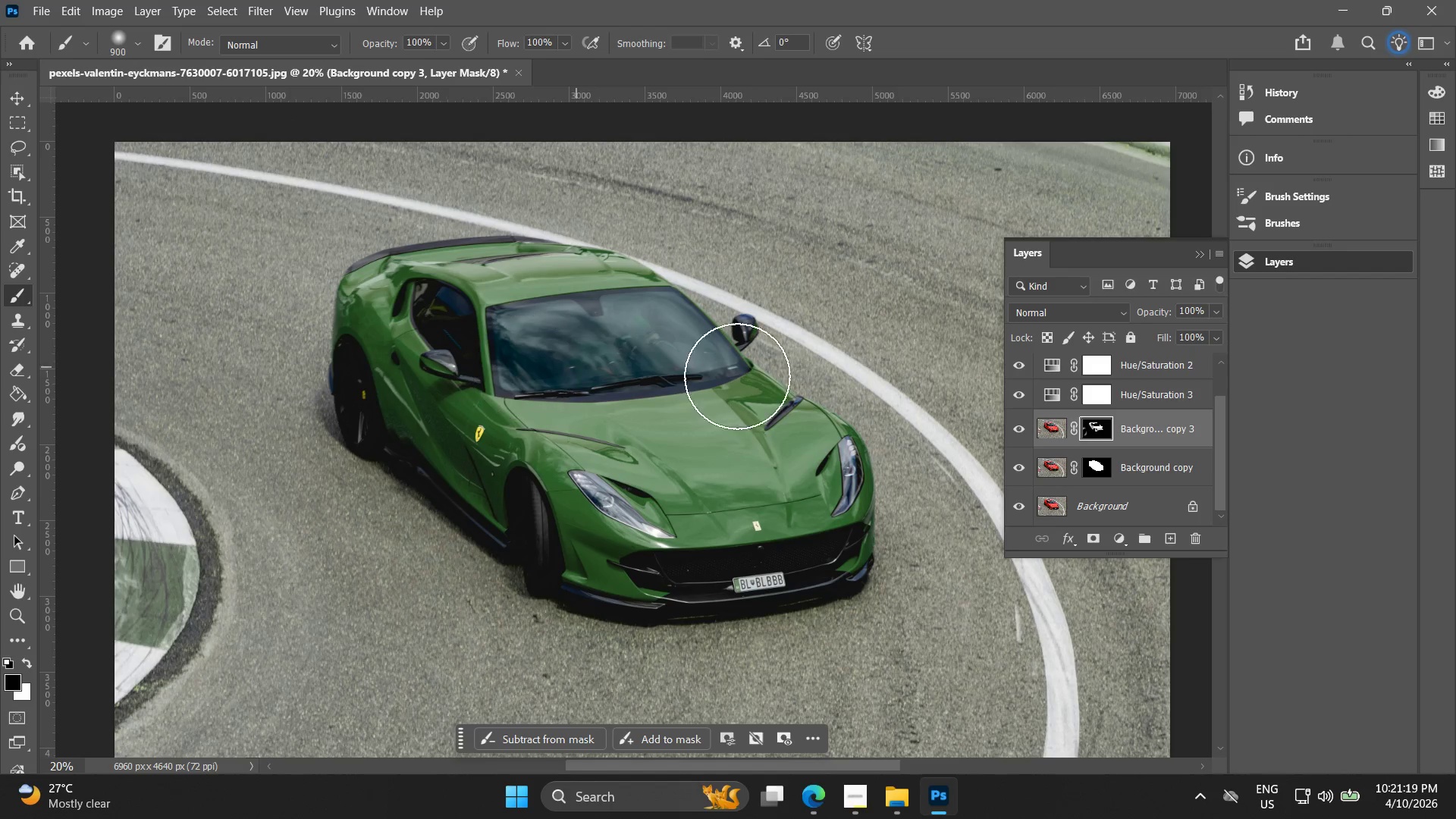 
left_click([1091, 435])
 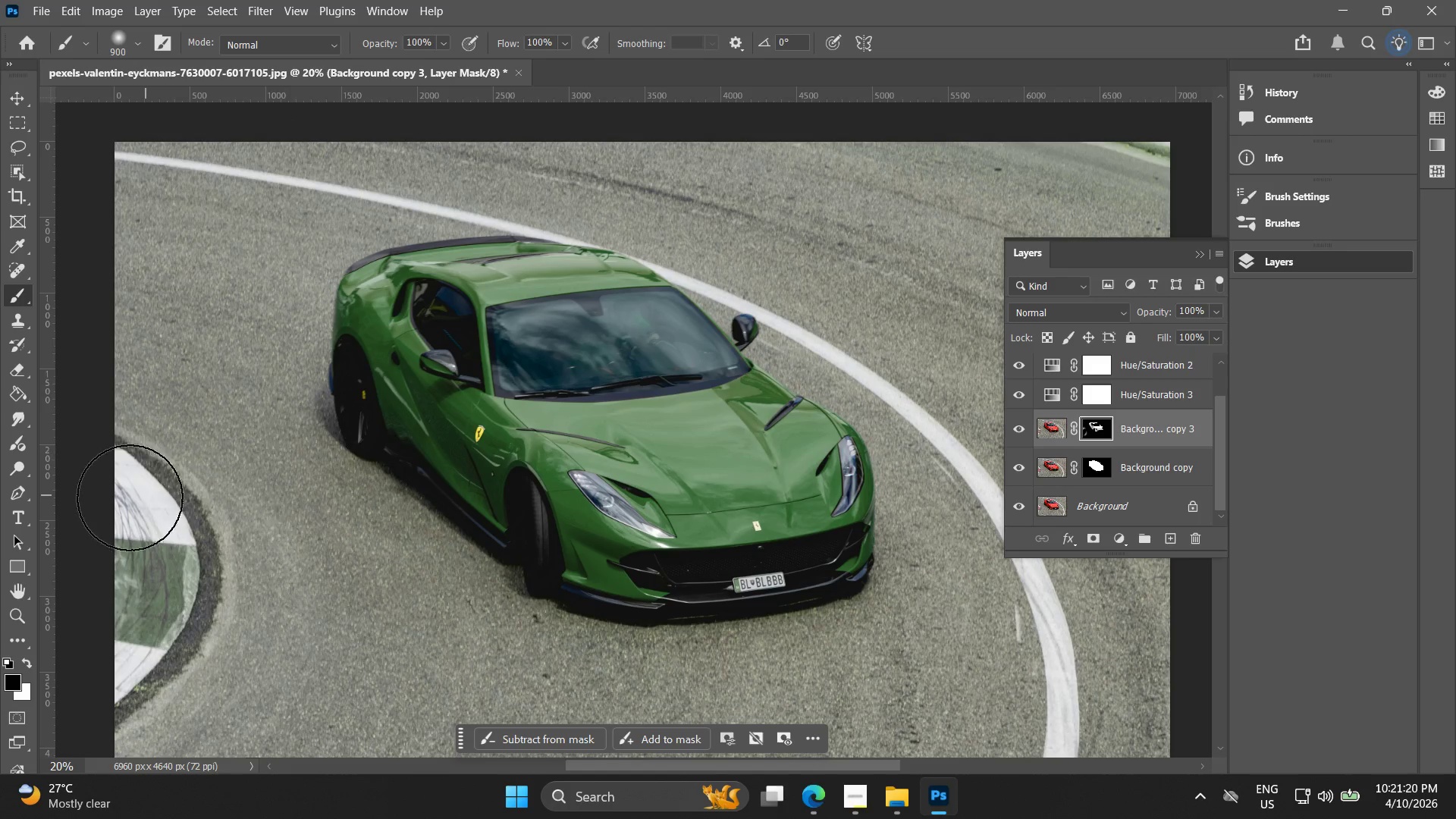 
left_click_drag(start_coordinate=[114, 510], to_coordinate=[182, 655])
 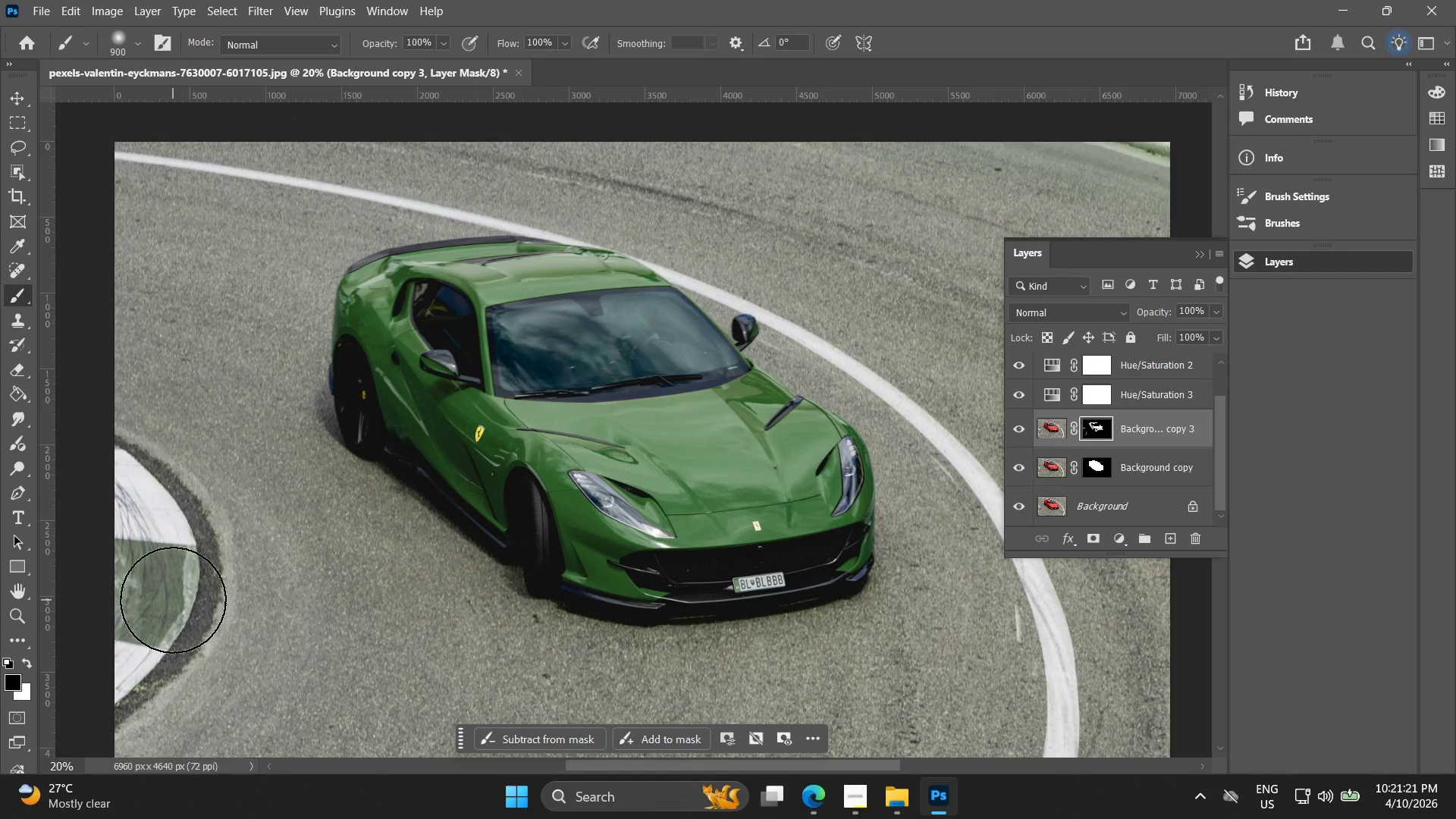 
double_click([173, 600])
 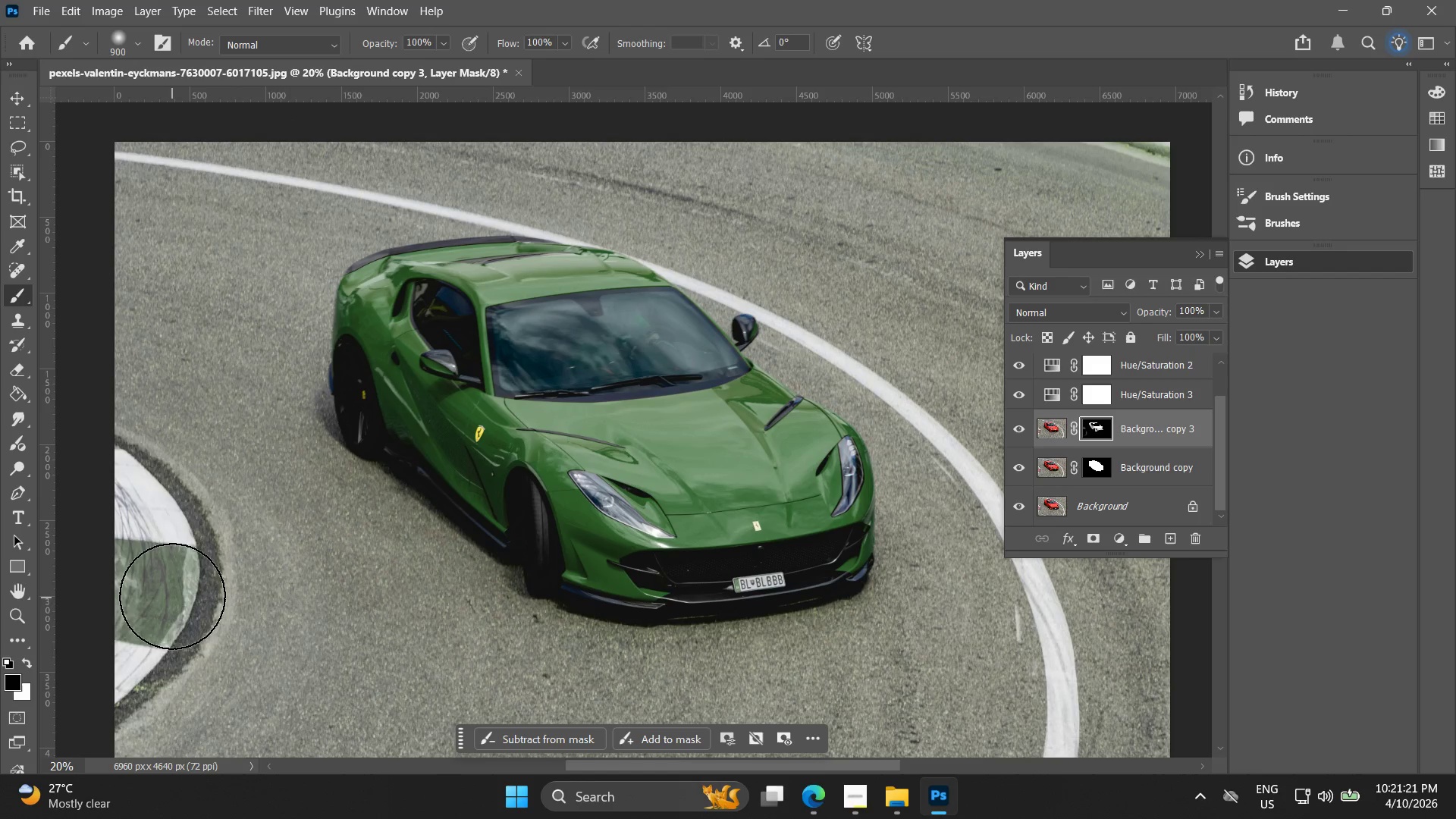 
left_click_drag(start_coordinate=[172, 592], to_coordinate=[164, 592])
 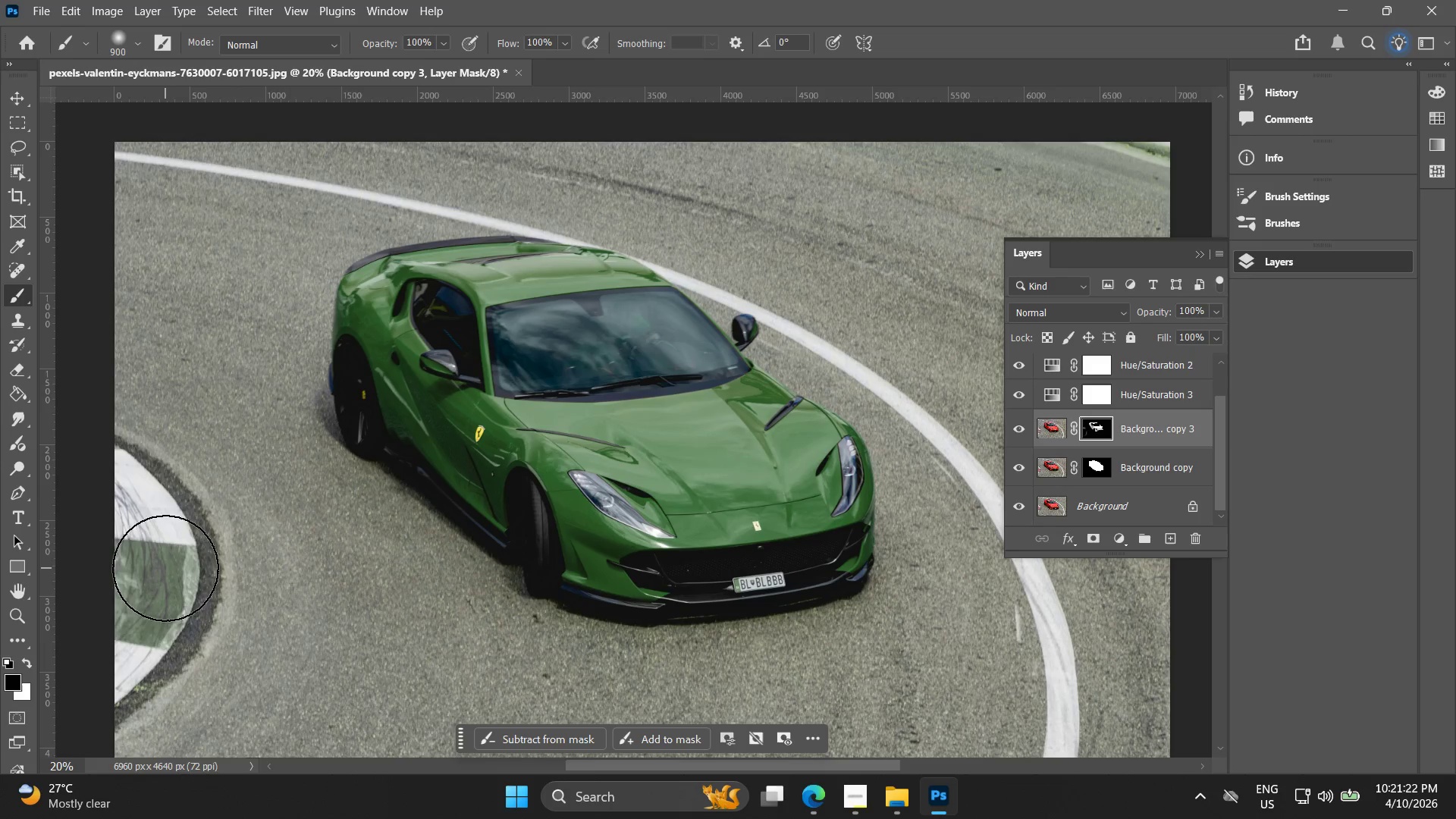 
left_click_drag(start_coordinate=[162, 568], to_coordinate=[138, 348])
 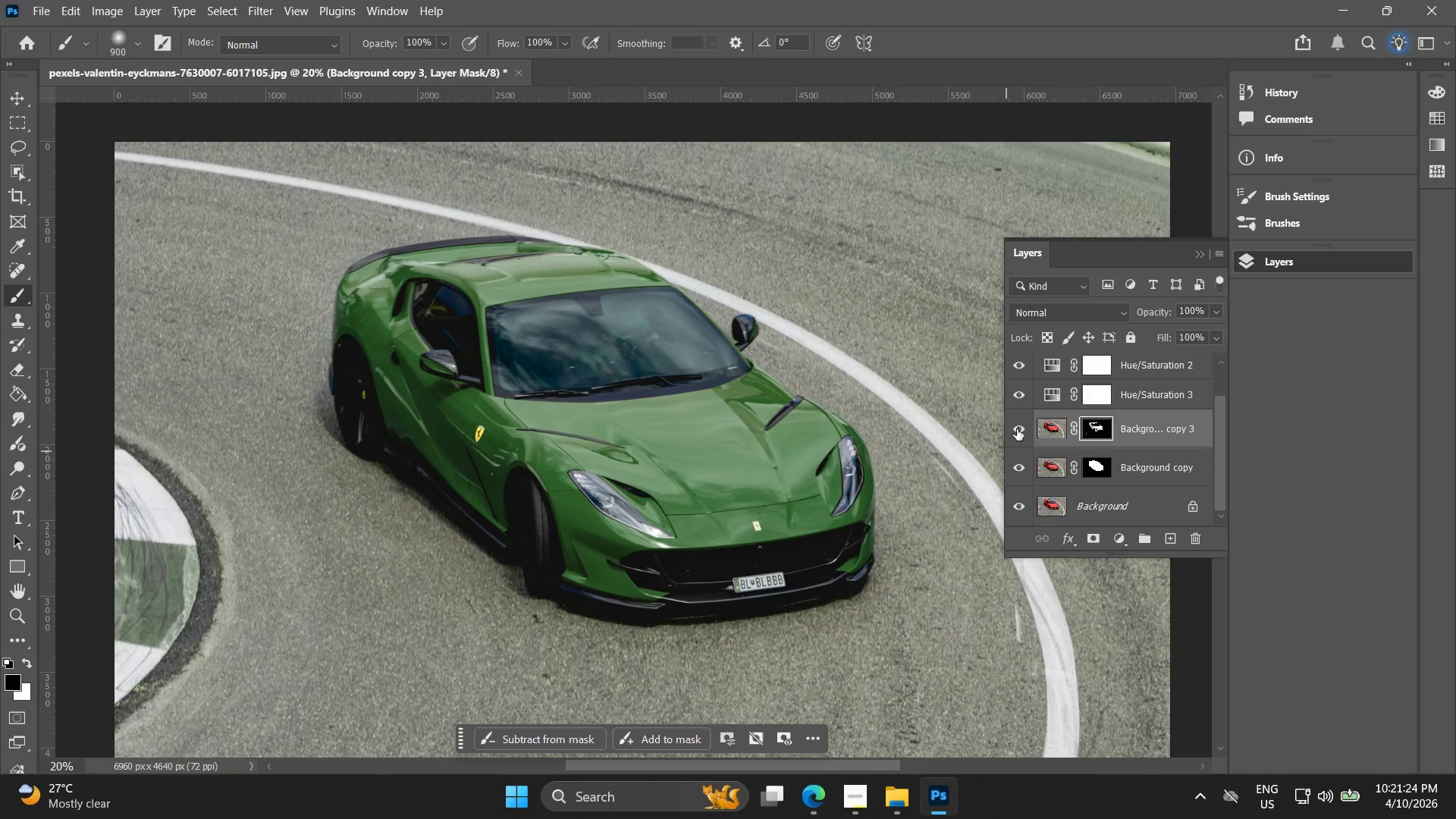 
double_click([1017, 429])
 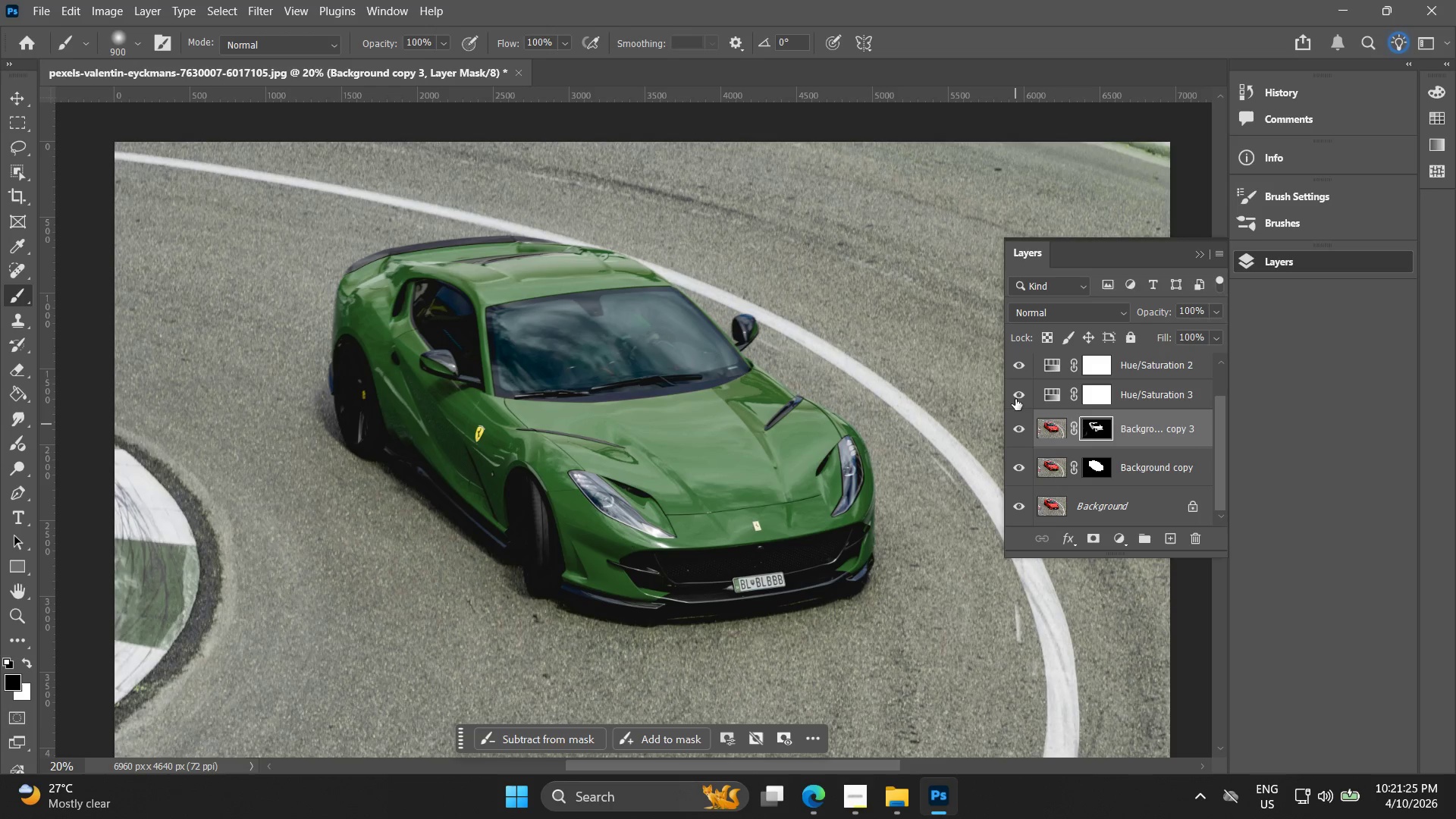 
triple_click([1015, 399])
 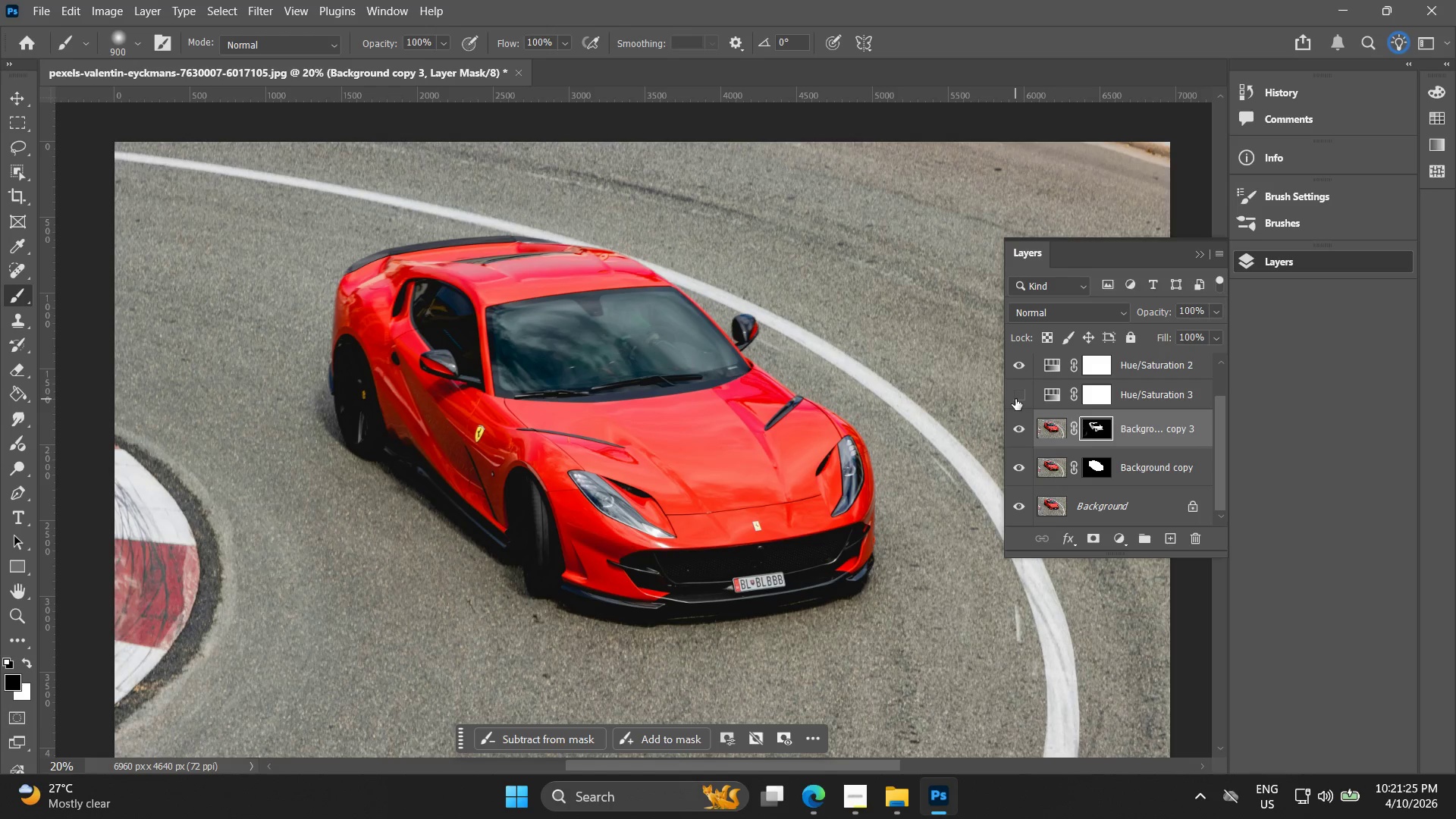 
left_click([1015, 399])
 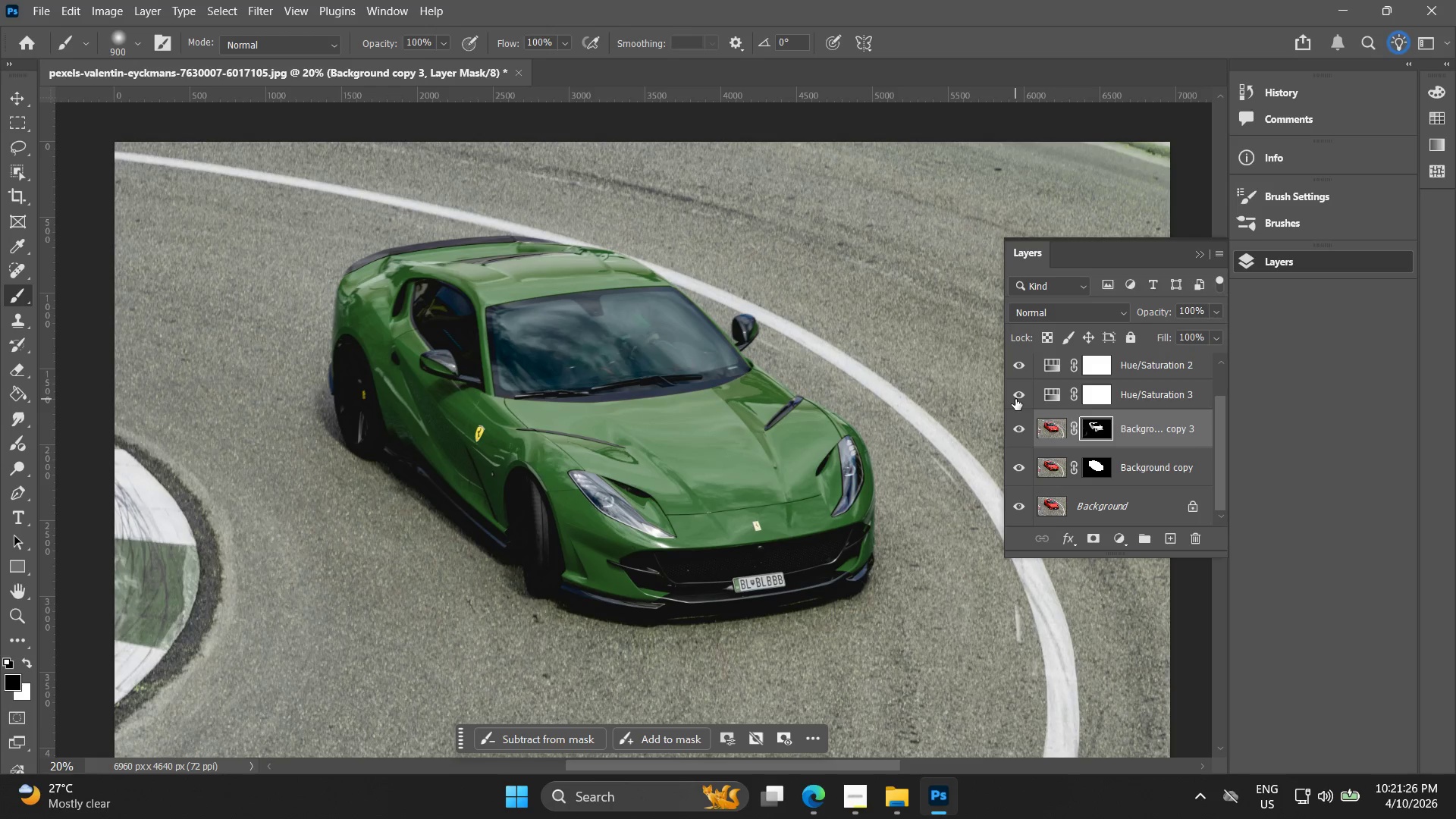 
left_click([1015, 399])
 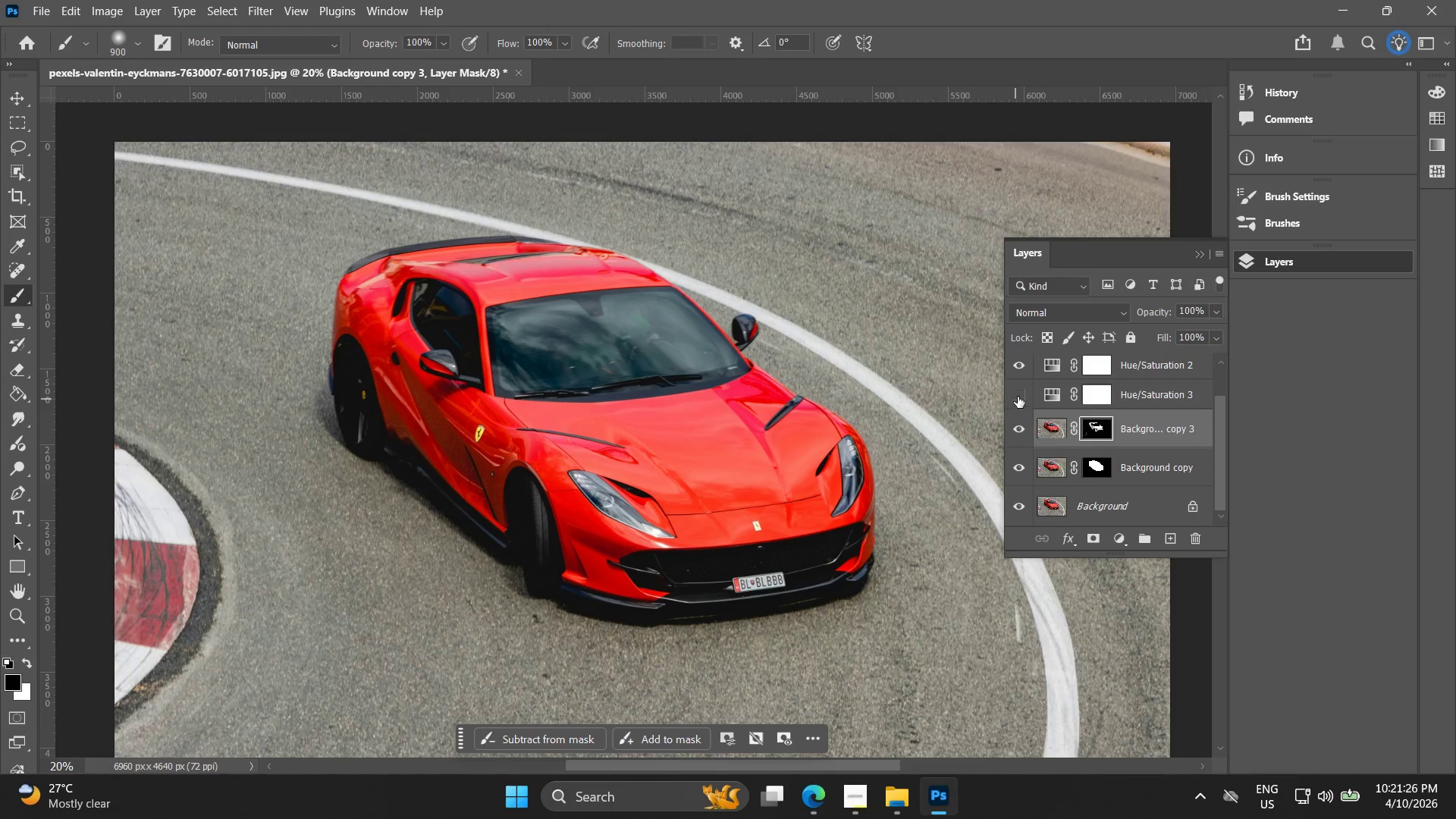 
left_click([1018, 397])
 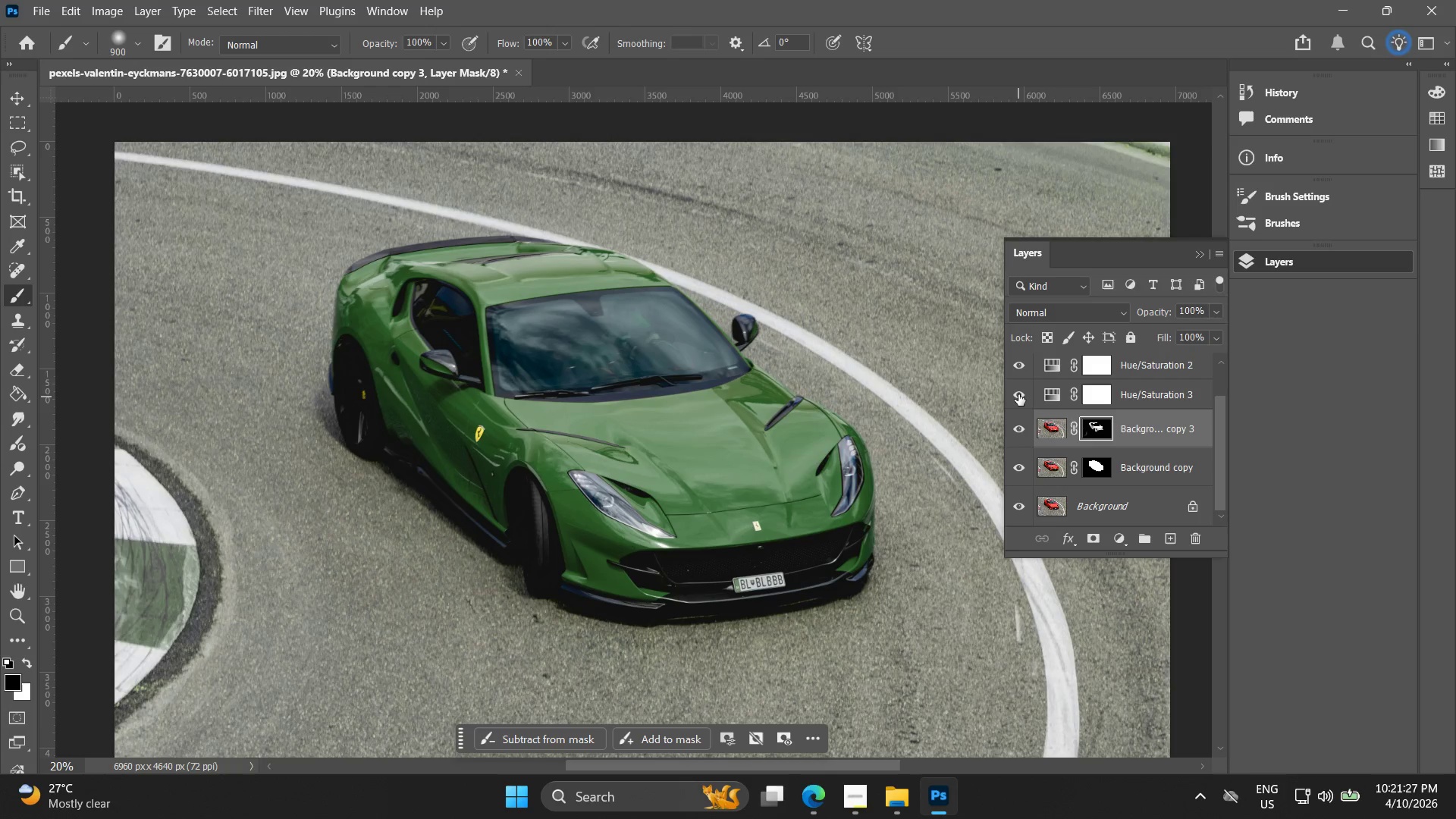 
left_click([1018, 394])
 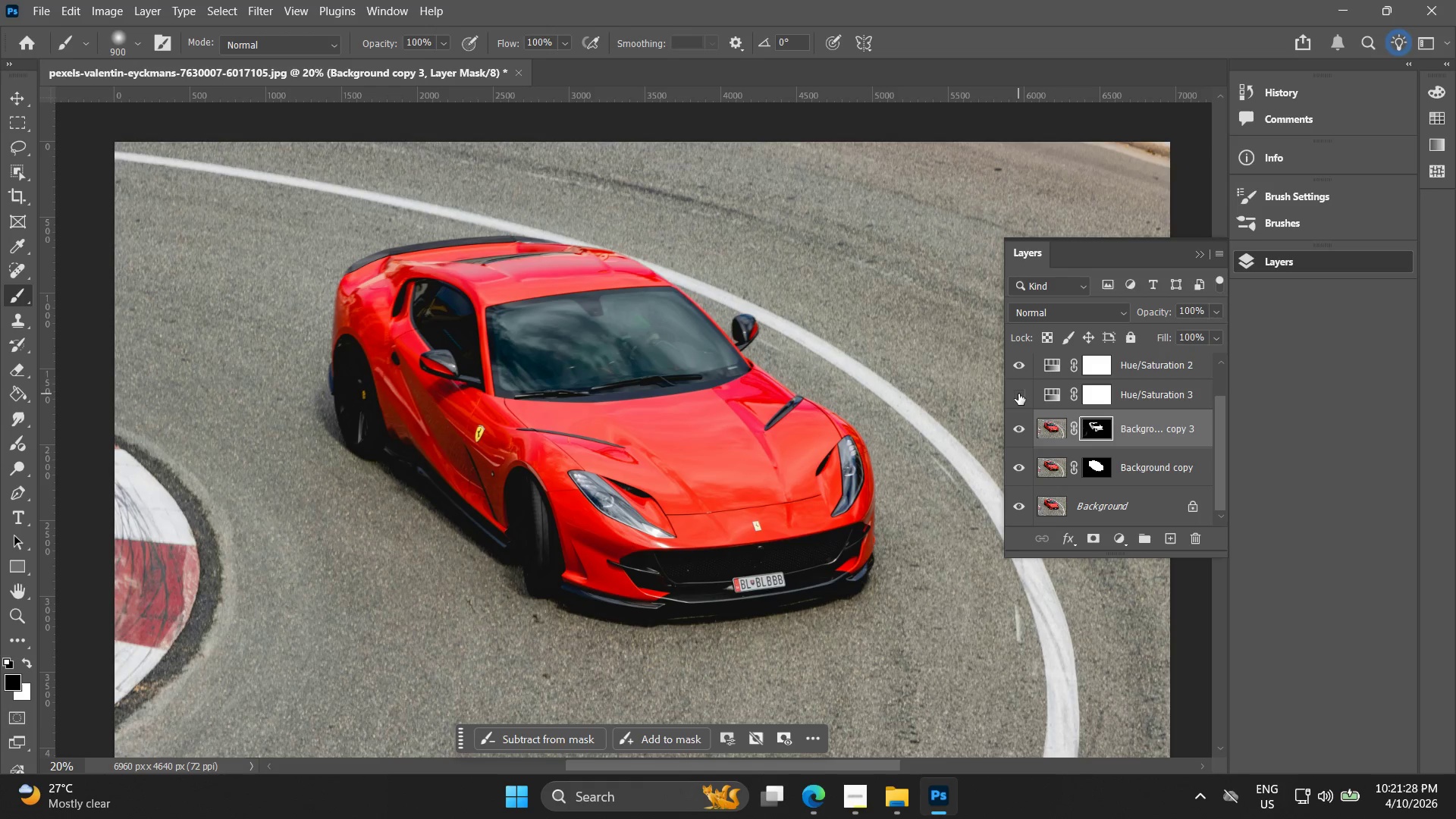 
left_click([1018, 394])
 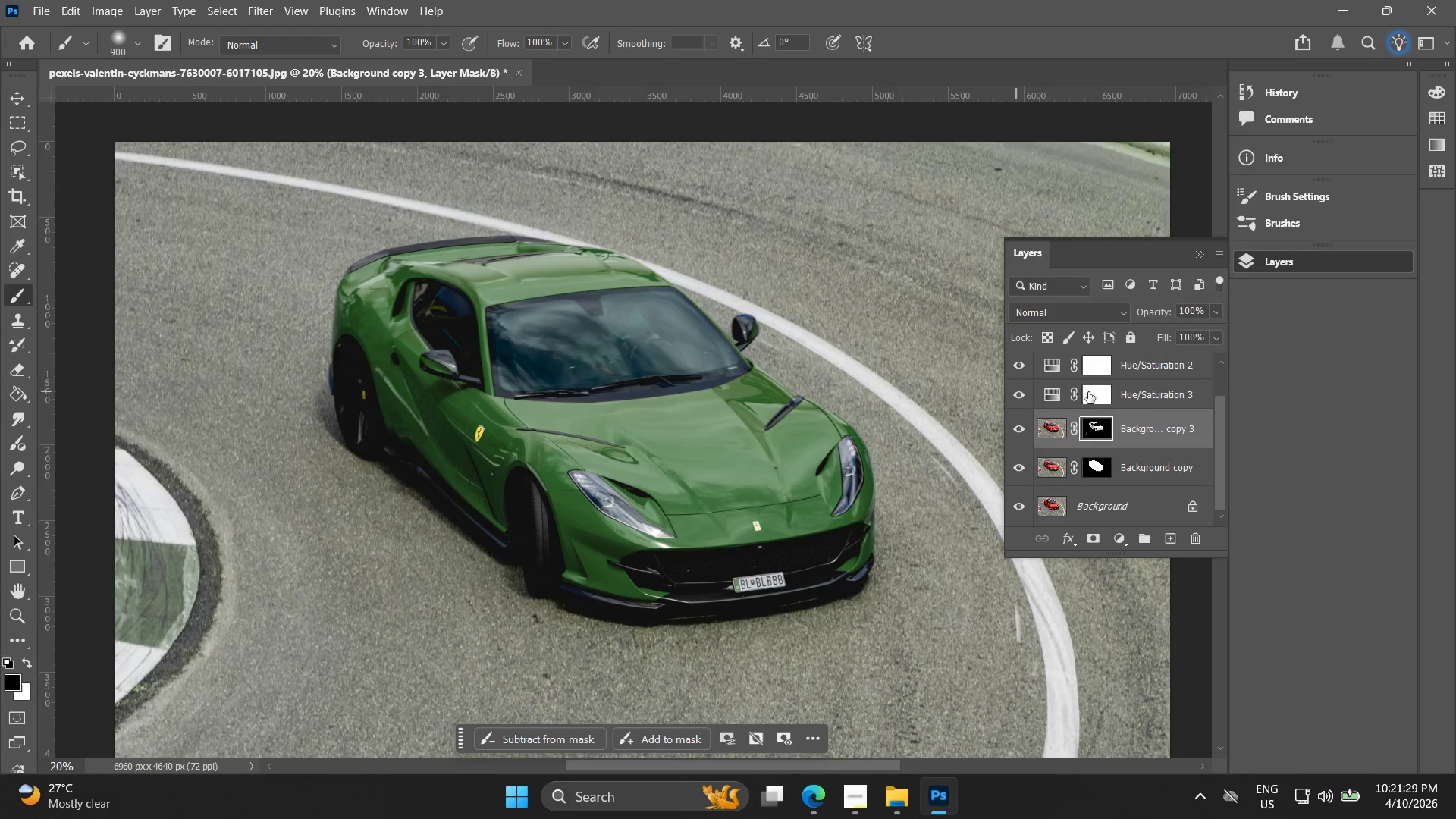 
left_click([1156, 400])
 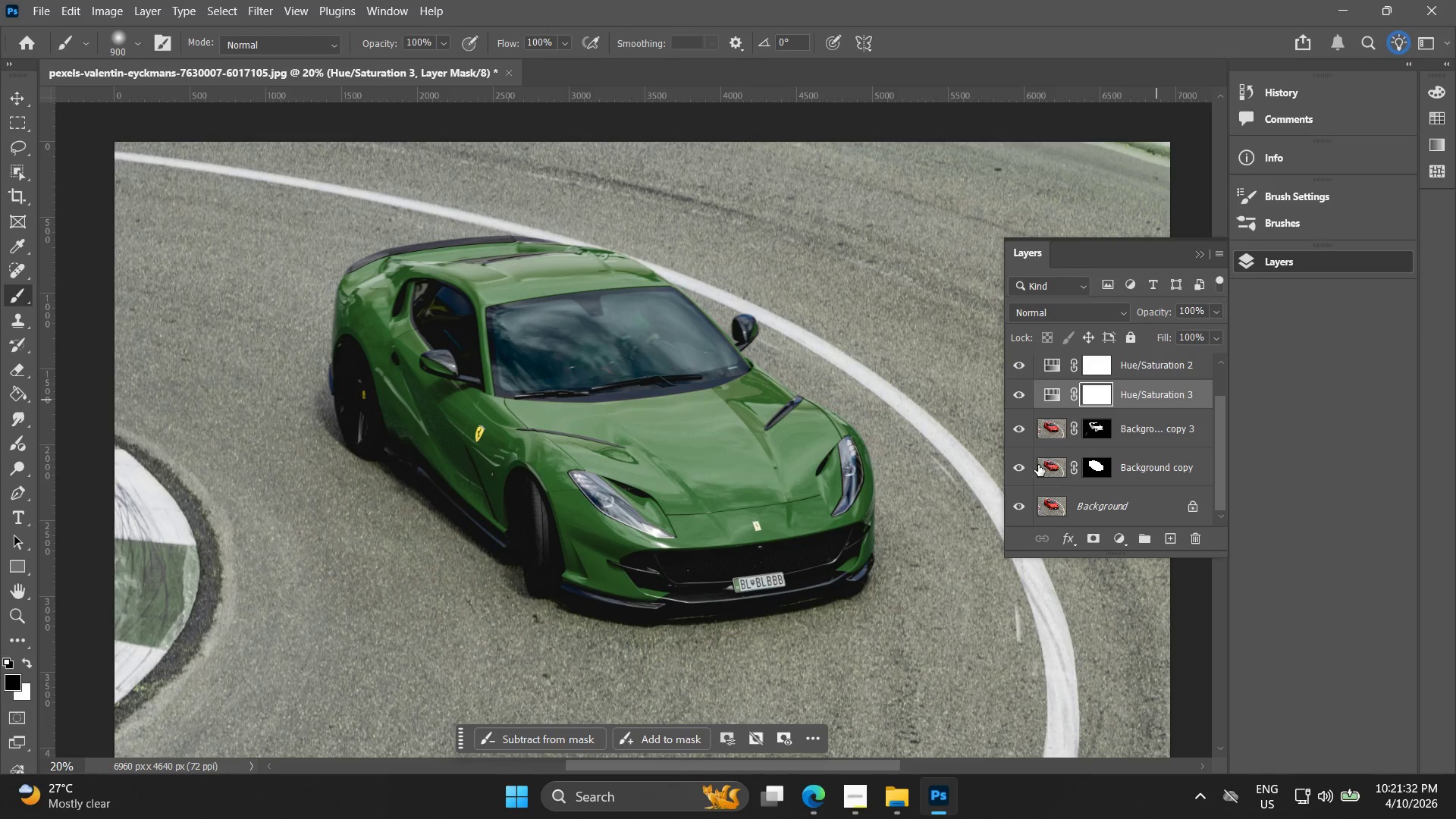 
left_click([1018, 469])
 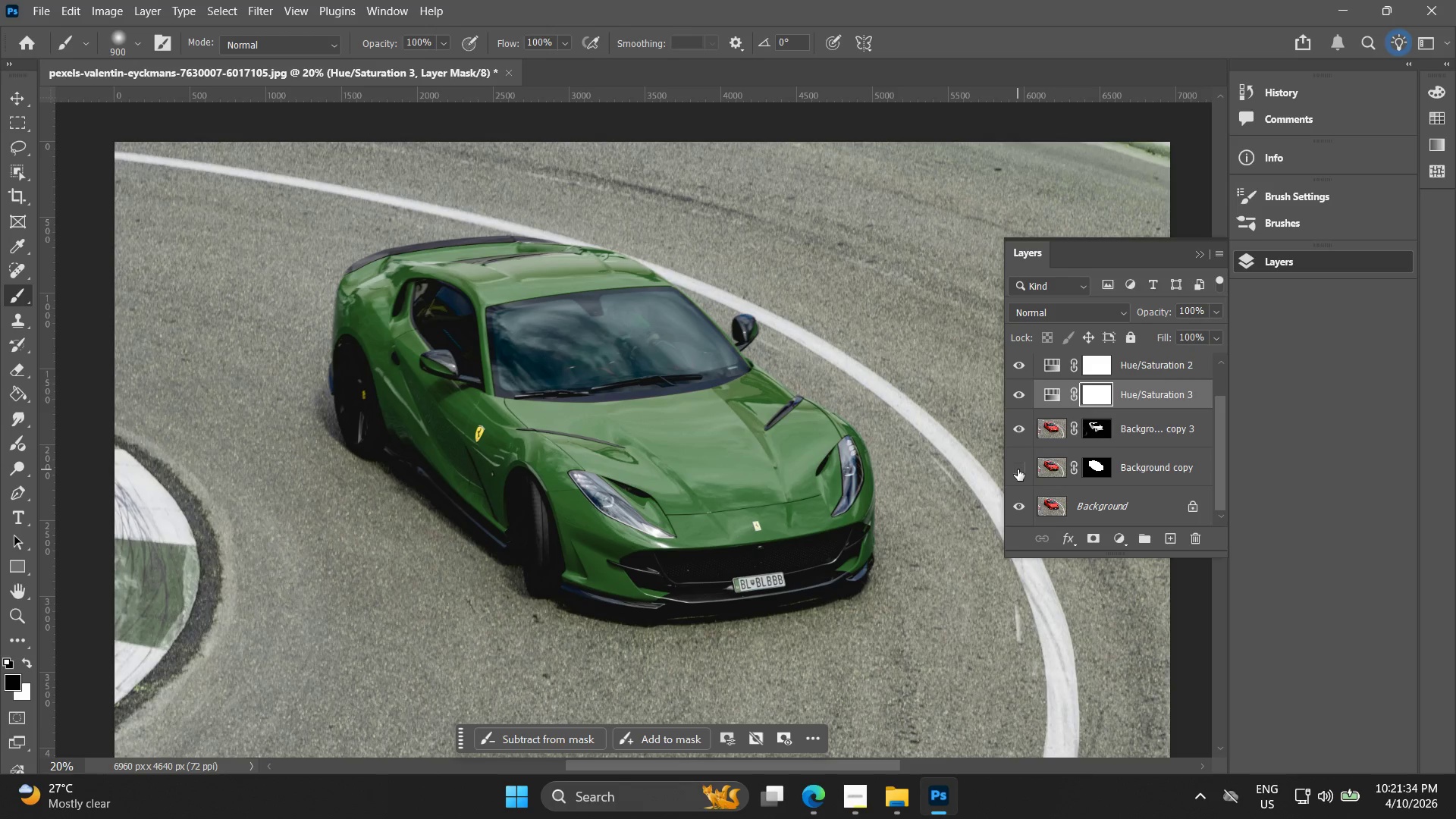 
left_click([1018, 469])
 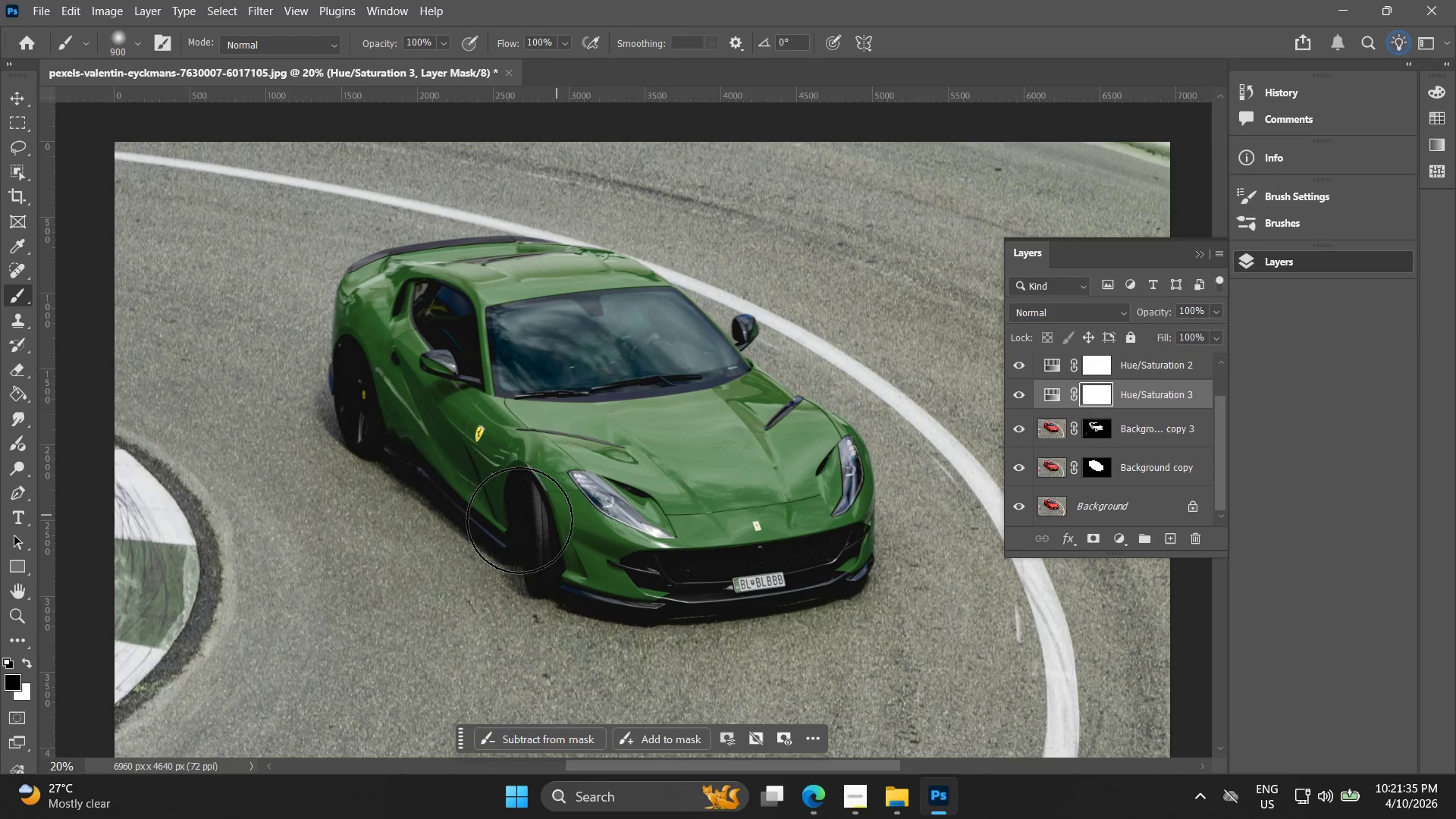 
left_click_drag(start_coordinate=[145, 561], to_coordinate=[167, 477])
 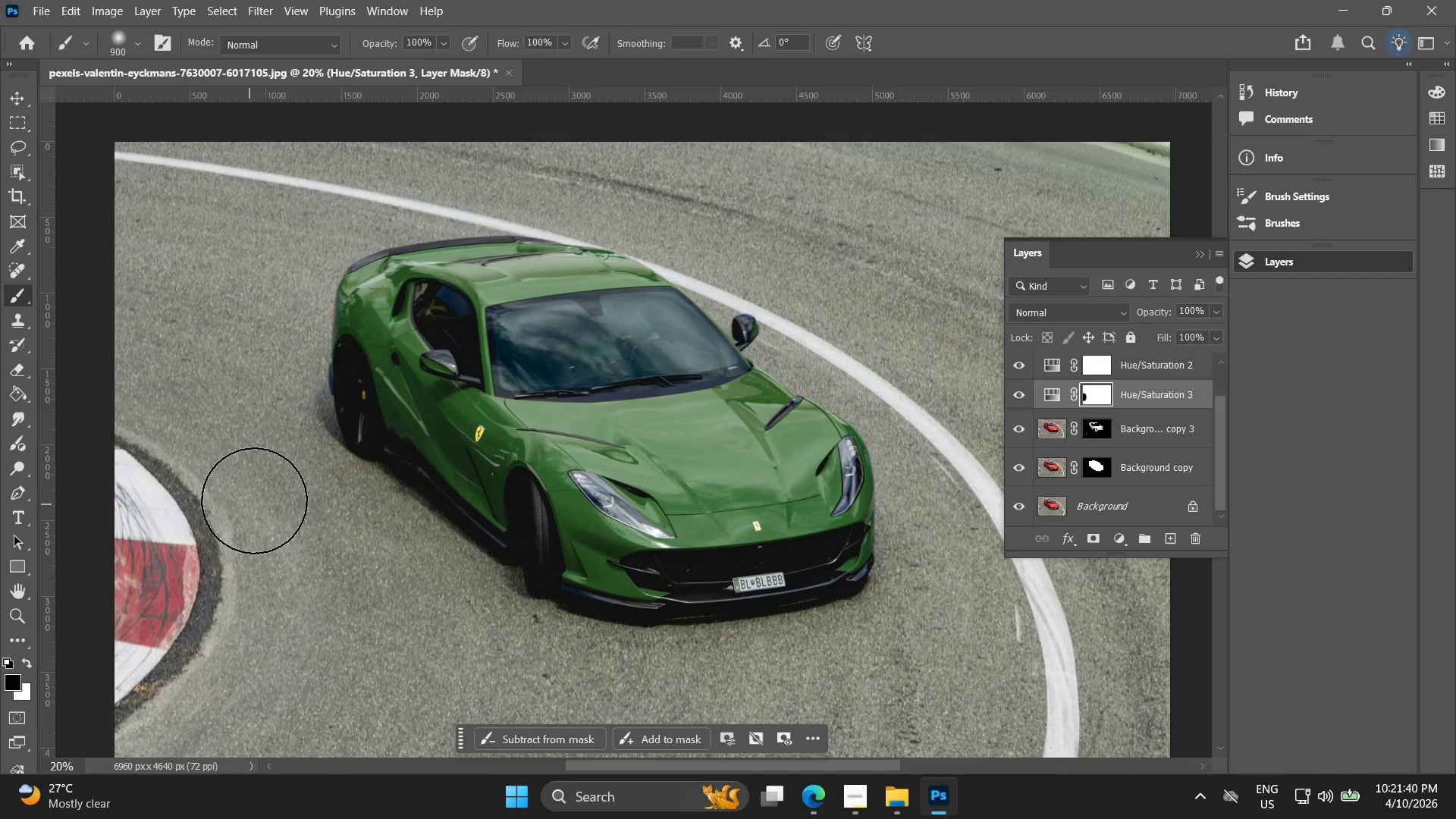 
key(Alt+AltLeft)
 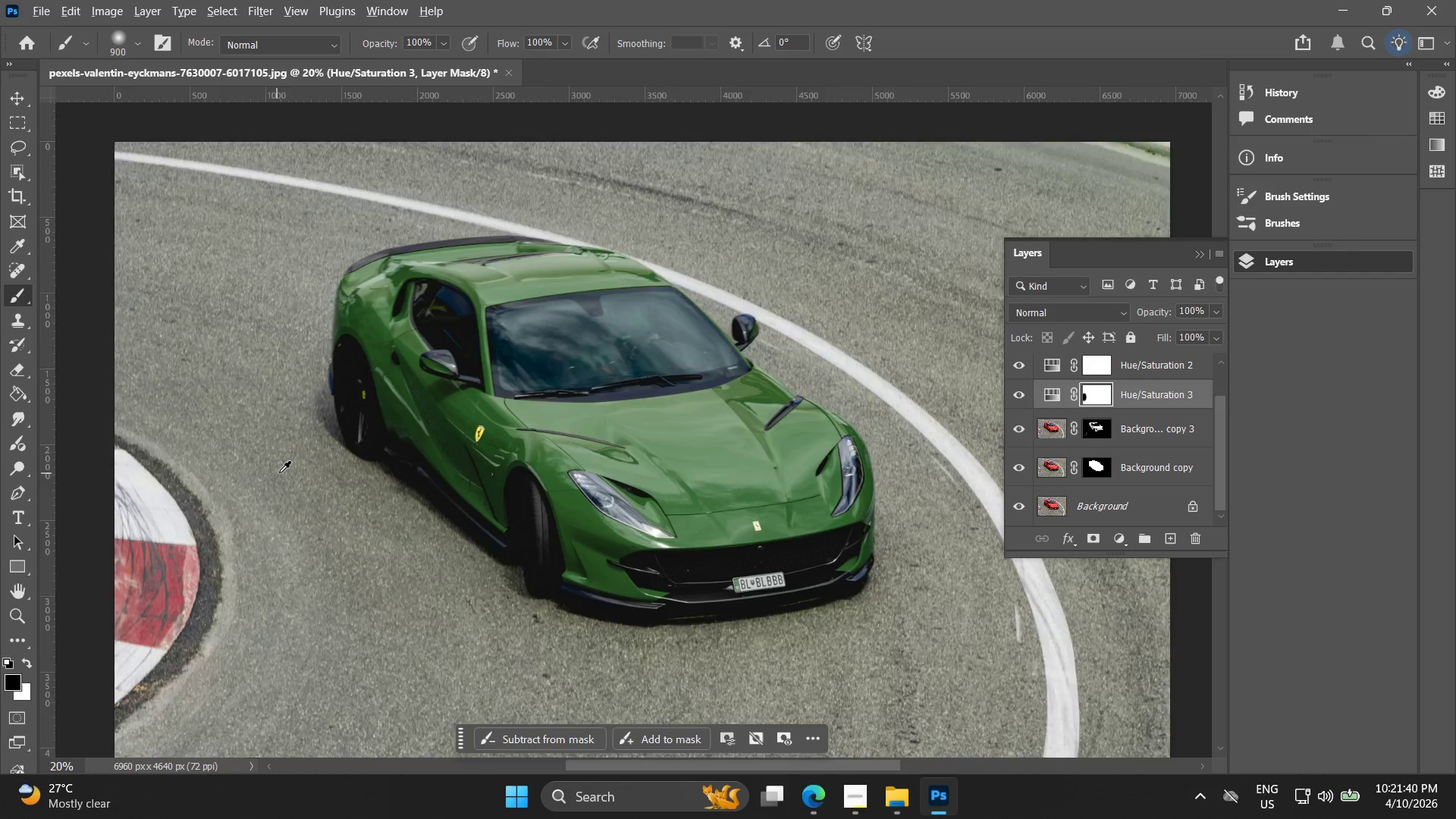 
scroll: coordinate [279, 472], scroll_direction: down, amount: 4.0
 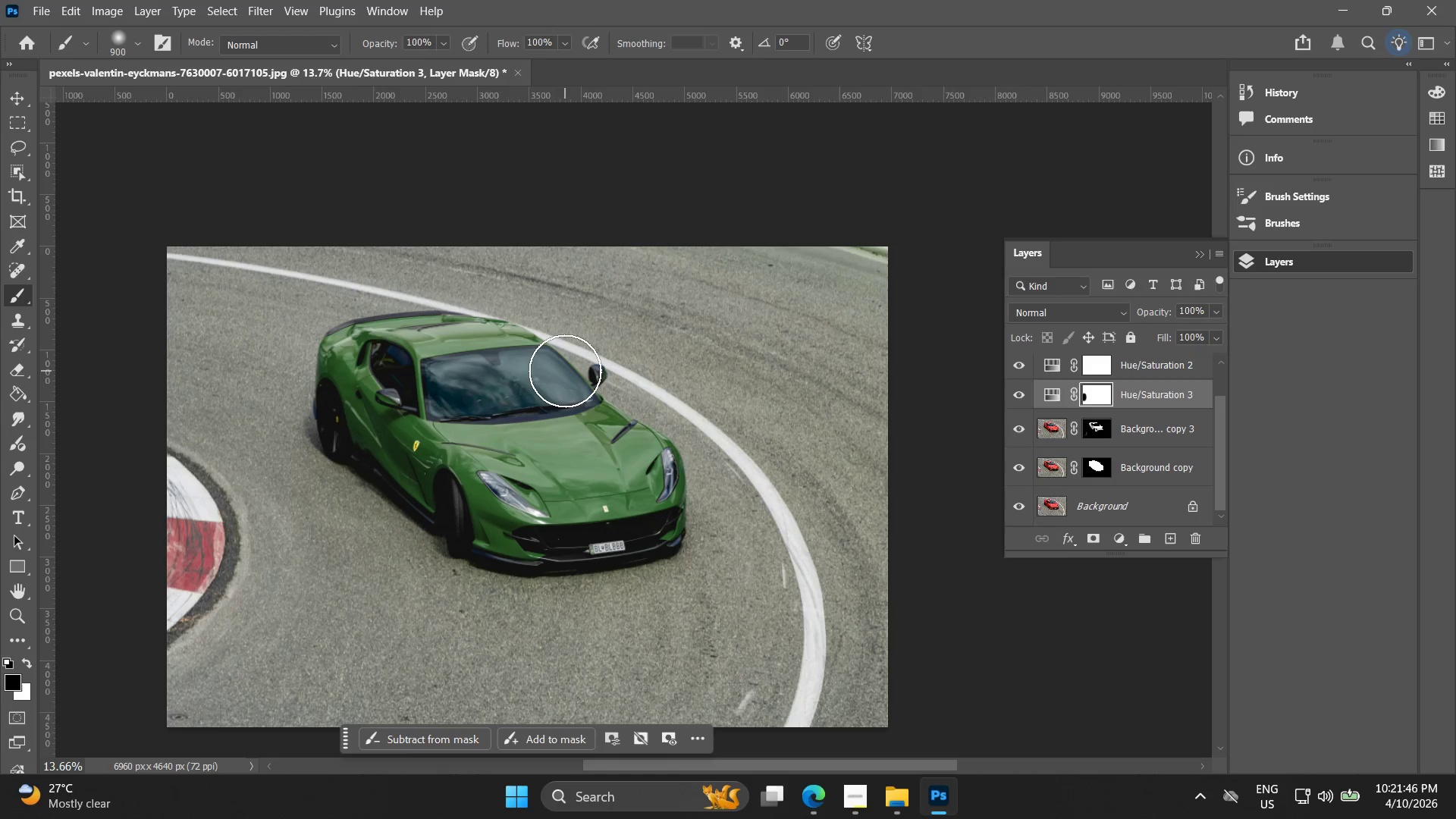 
wait(9.81)
 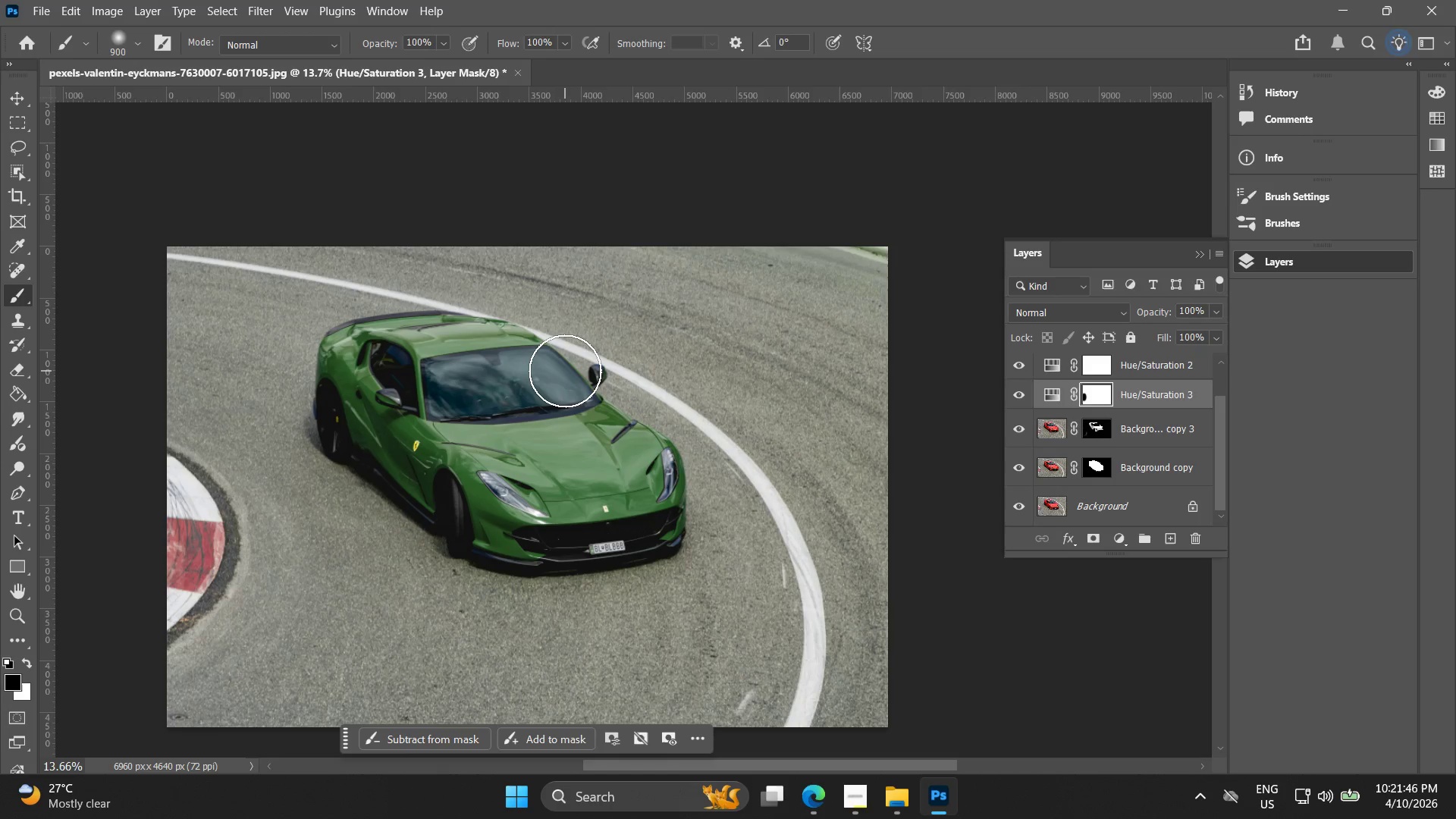 
double_click([1059, 394])
 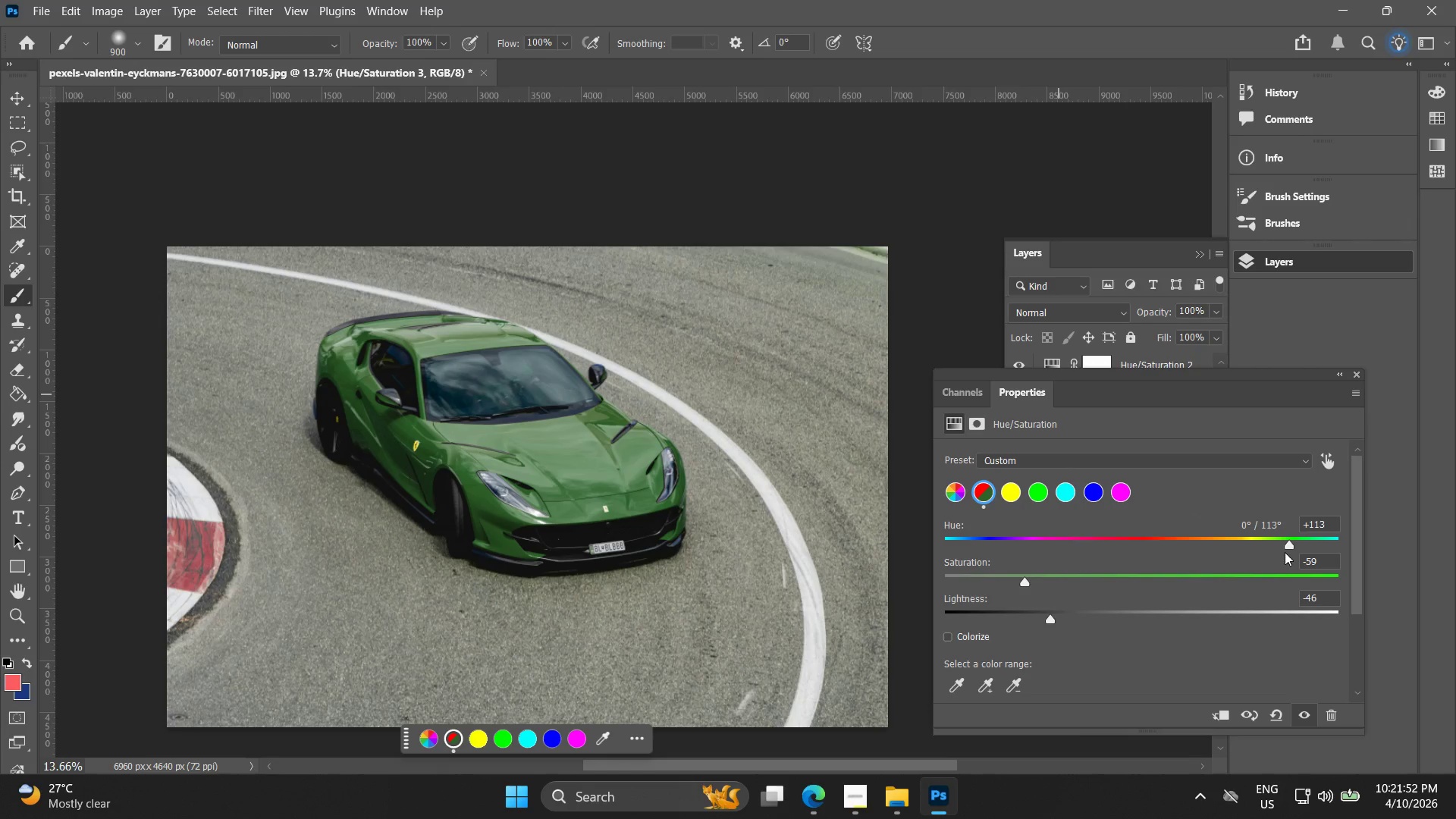 
left_click_drag(start_coordinate=[1287, 545], to_coordinate=[1294, 548])
 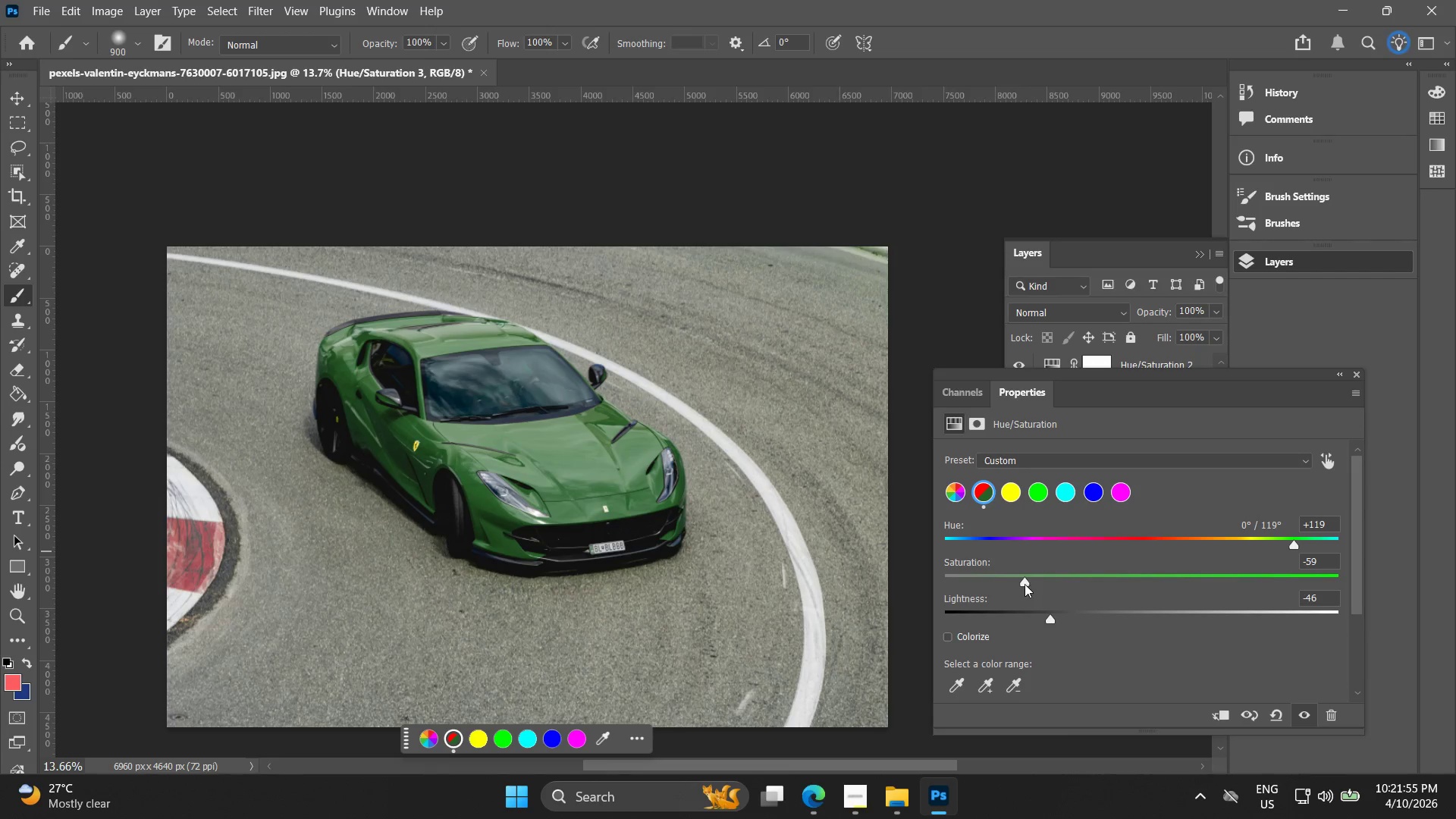 
left_click_drag(start_coordinate=[1025, 583], to_coordinate=[1062, 590])
 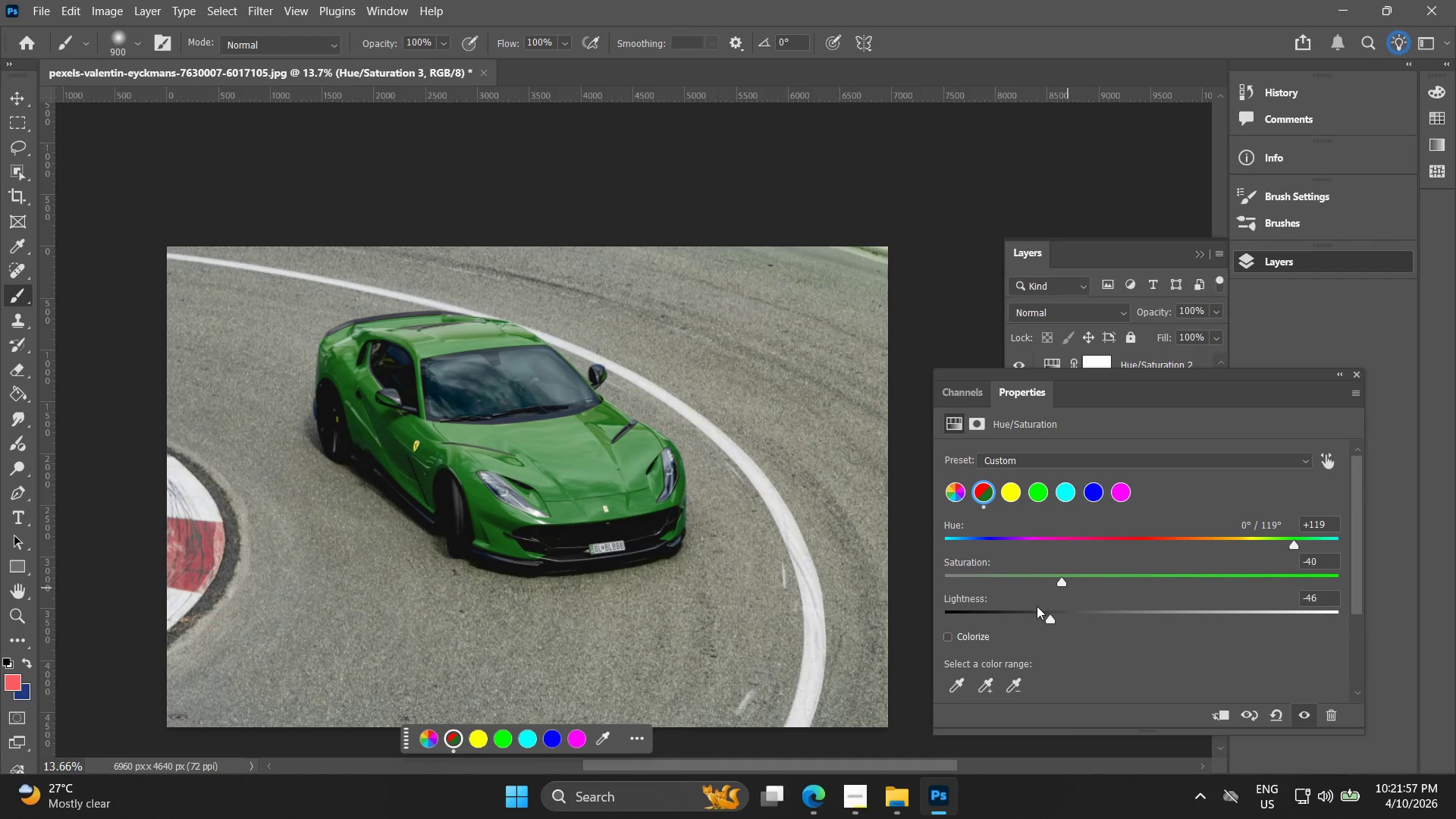 
left_click_drag(start_coordinate=[1050, 615], to_coordinate=[993, 623])
 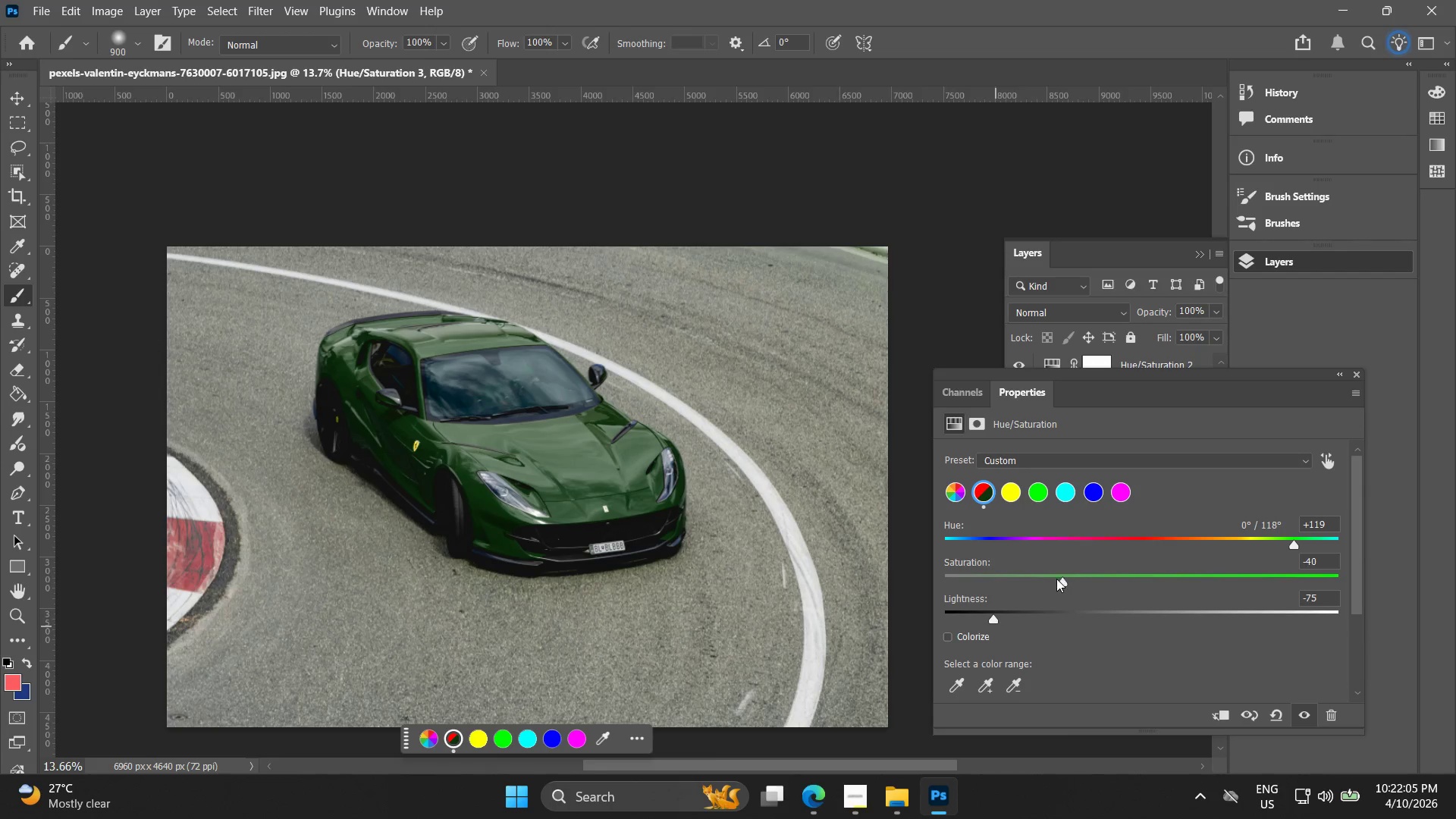 
left_click_drag(start_coordinate=[1062, 579], to_coordinate=[1092, 588])
 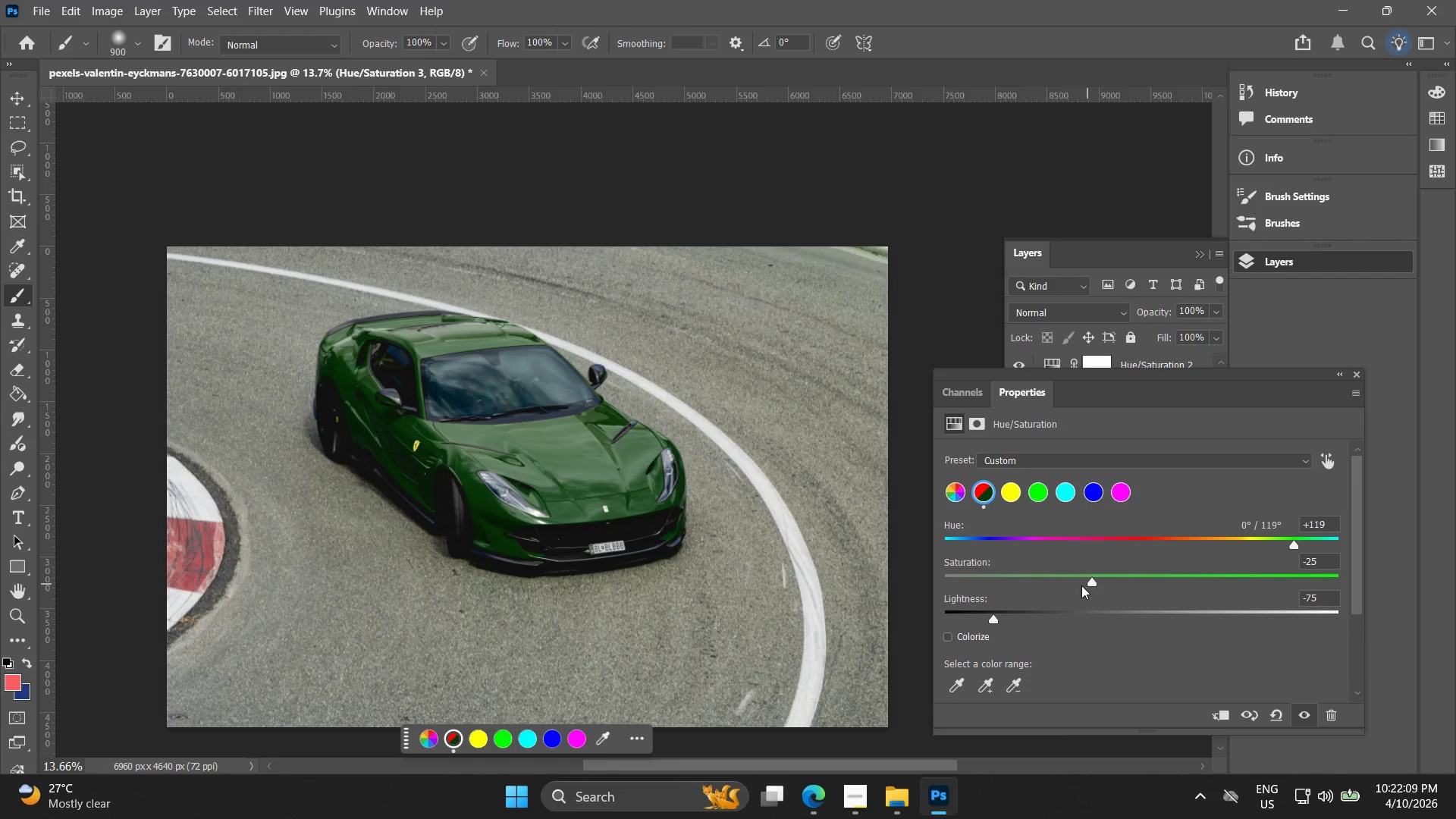 
left_click_drag(start_coordinate=[1090, 576], to_coordinate=[1082, 579])
 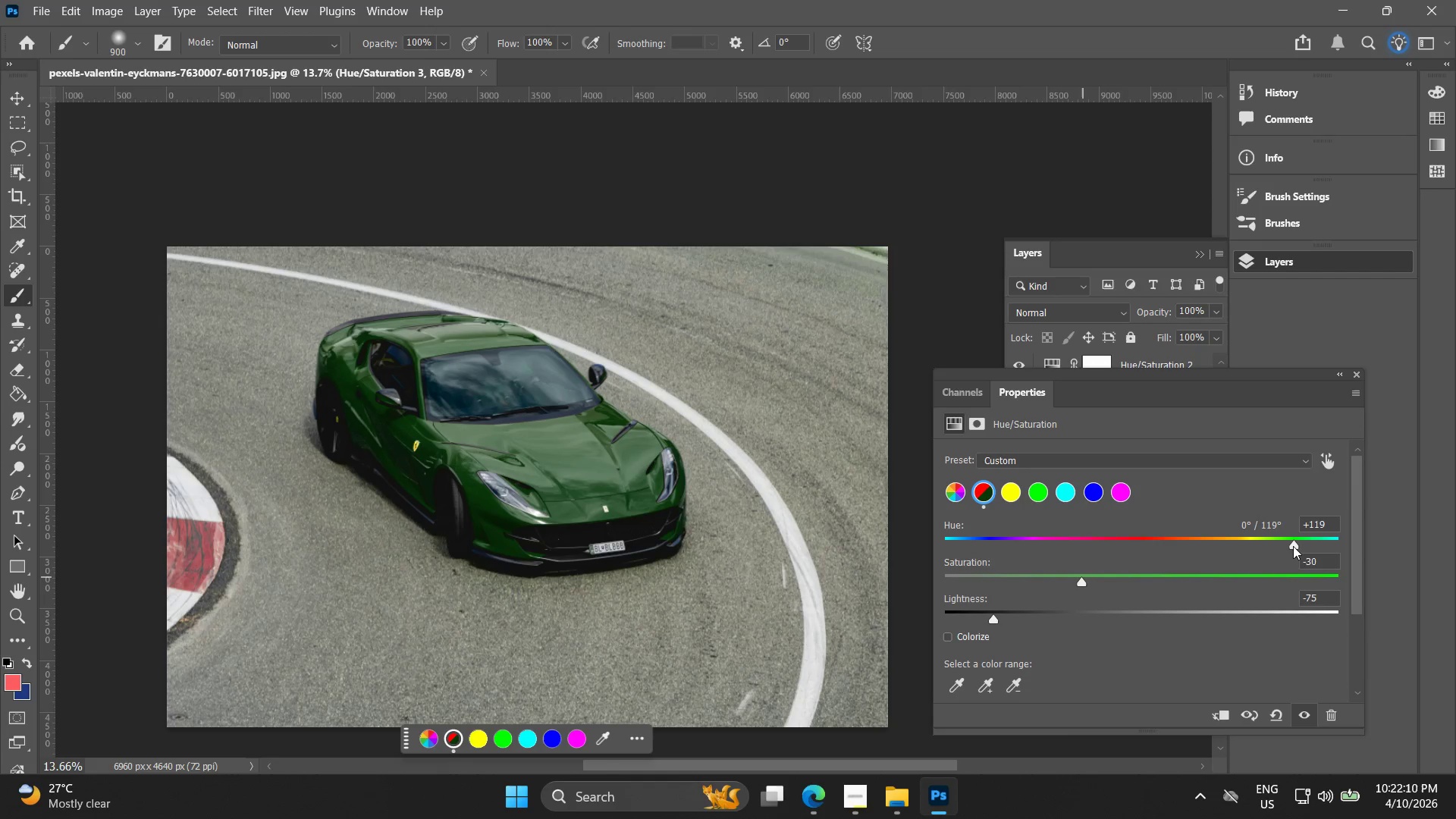 
left_click_drag(start_coordinate=[1296, 546], to_coordinate=[1304, 552])
 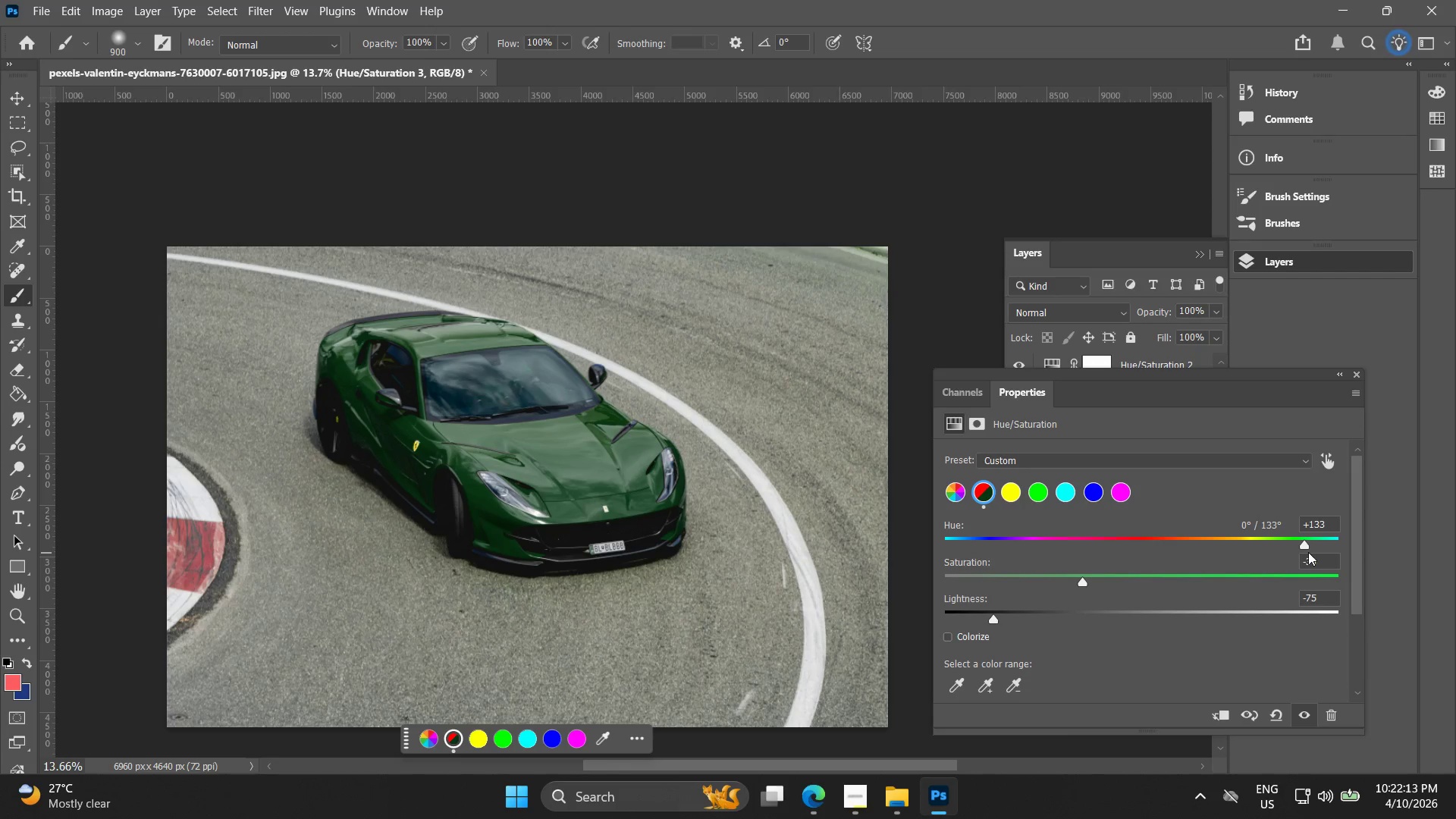 
left_click([1308, 552])
 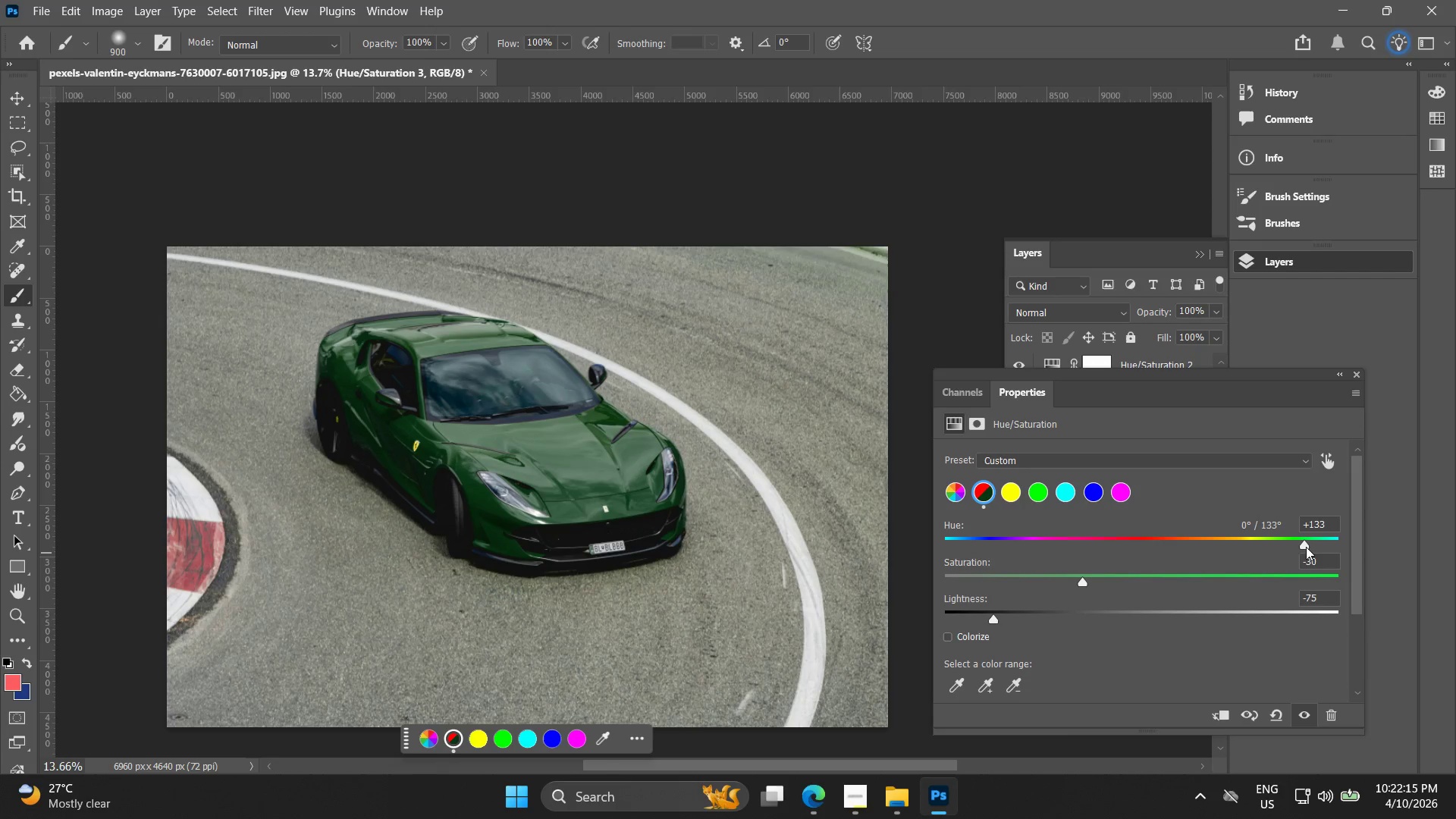 
left_click_drag(start_coordinate=[1306, 546], to_coordinate=[1305, 554])
 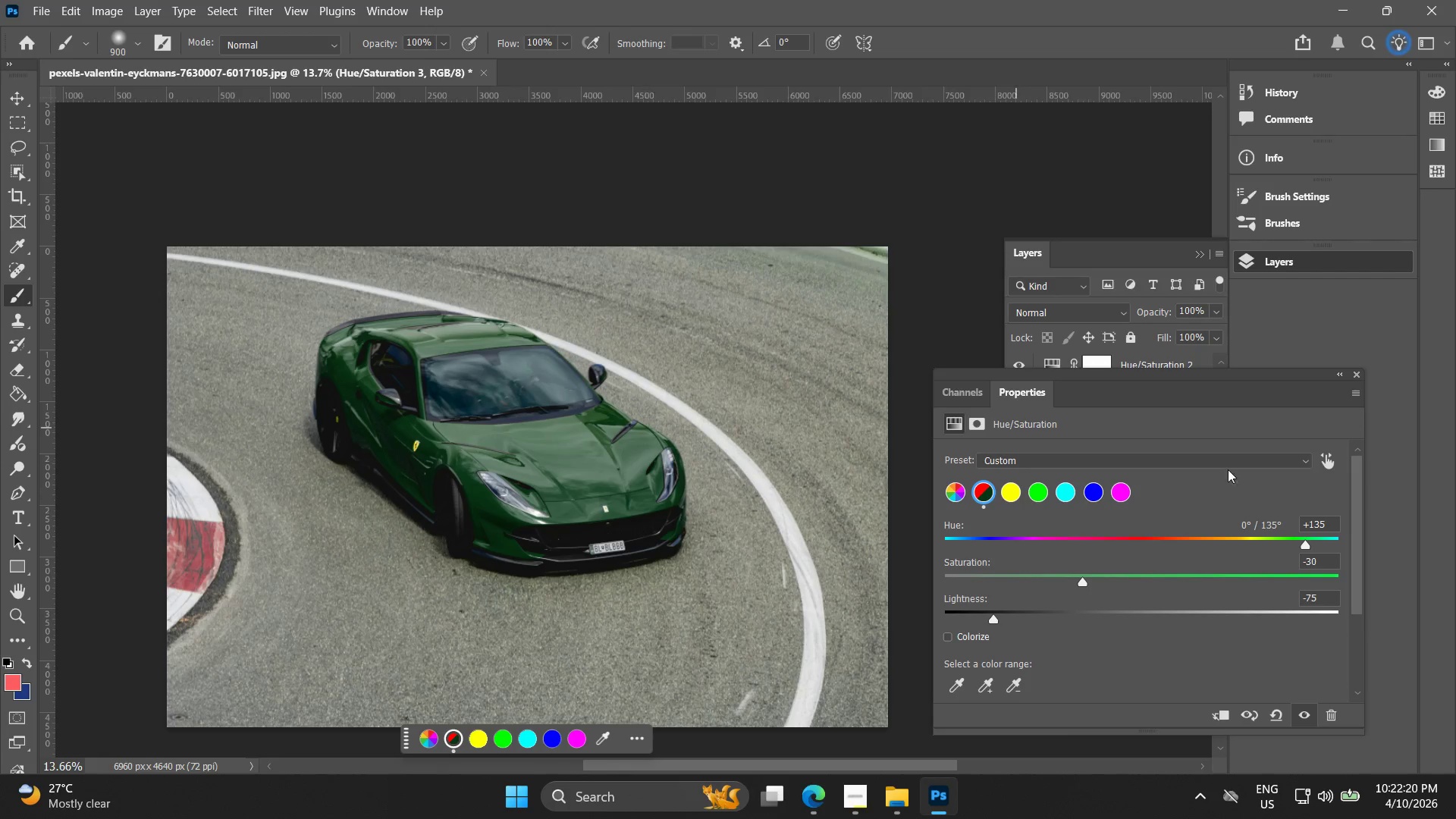 
left_click([1339, 375])
 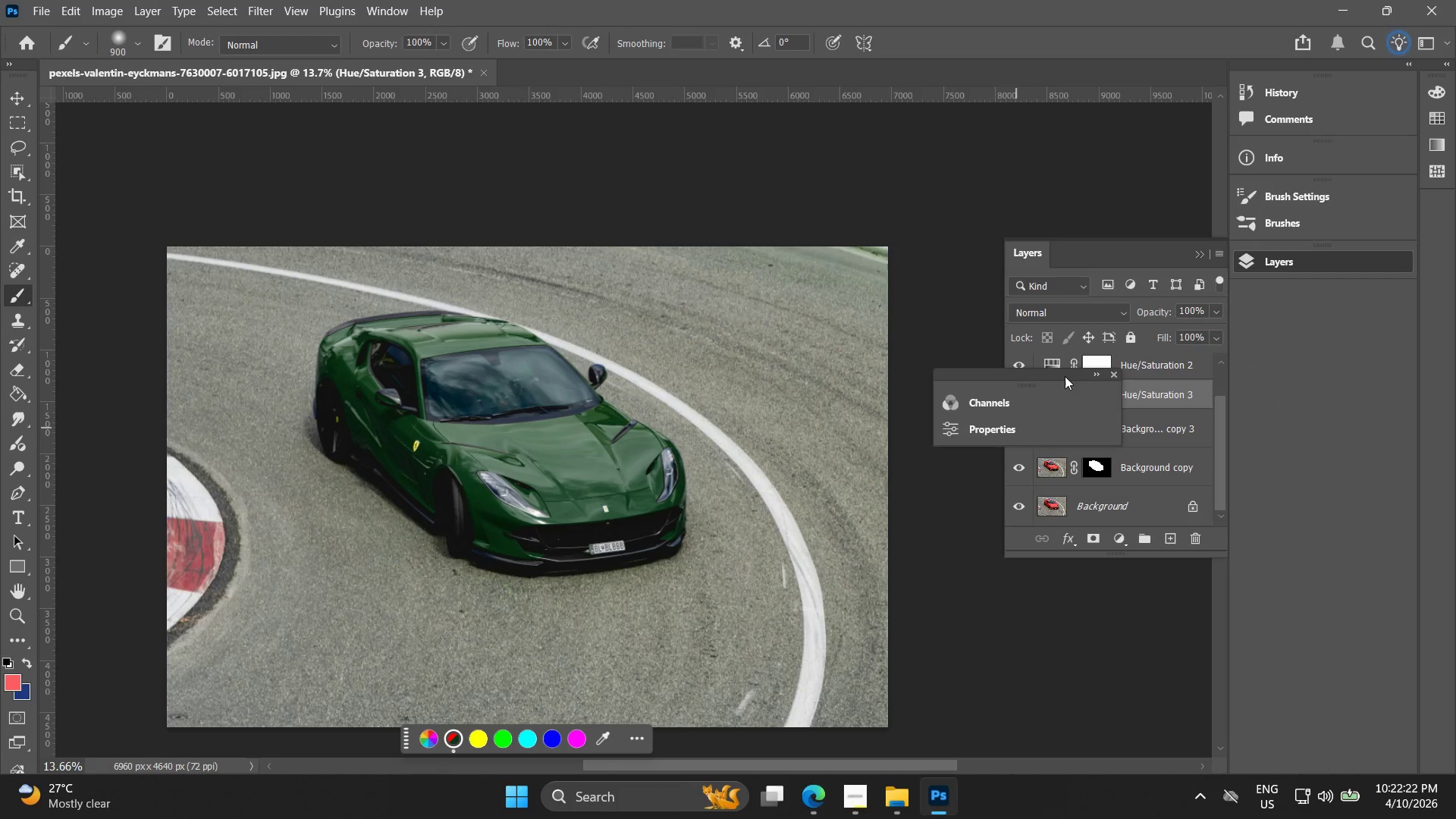 
left_click([1116, 371])
 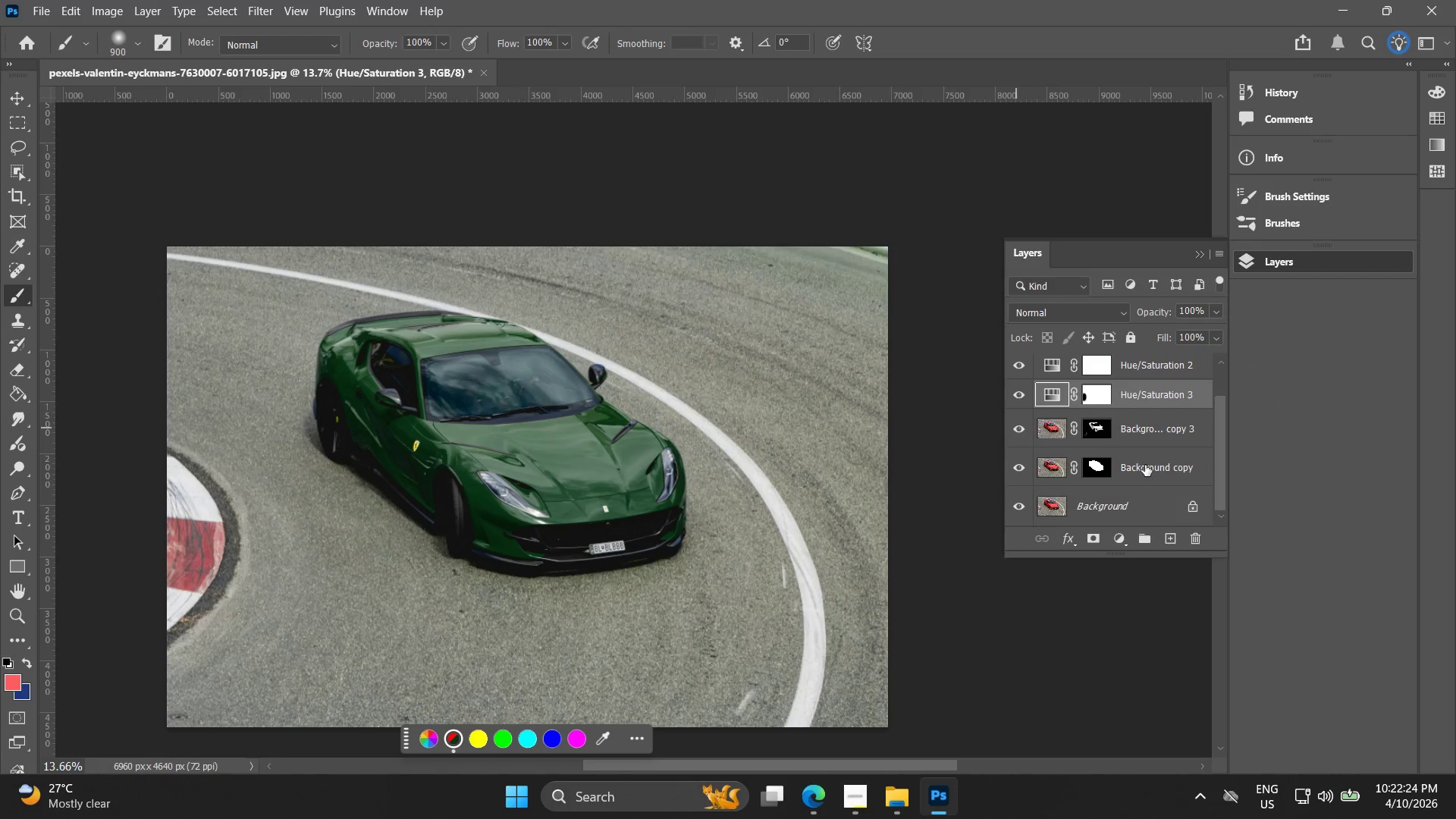 
left_click([1134, 506])
 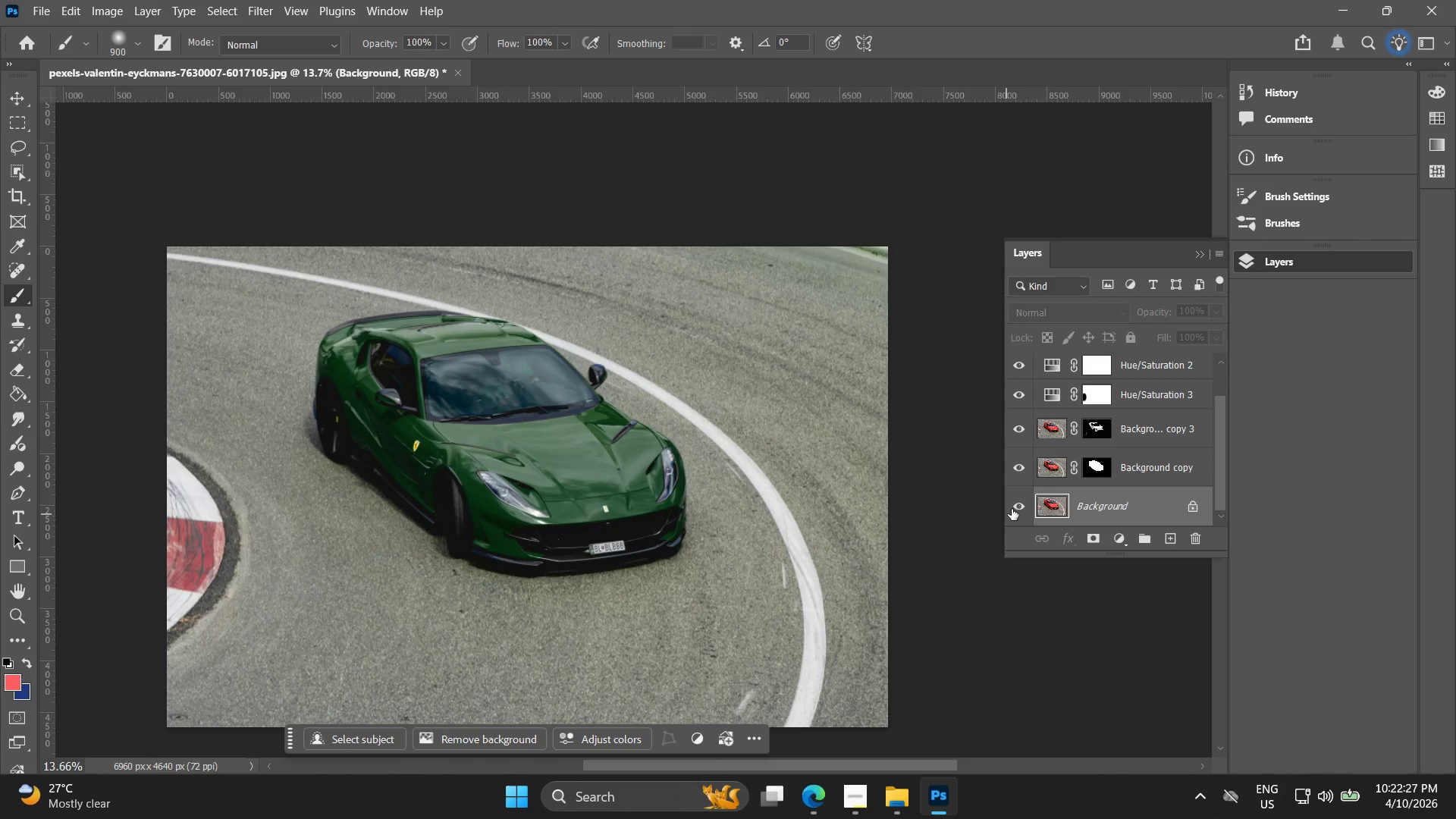 
left_click_drag(start_coordinate=[1012, 509], to_coordinate=[1018, 509])
 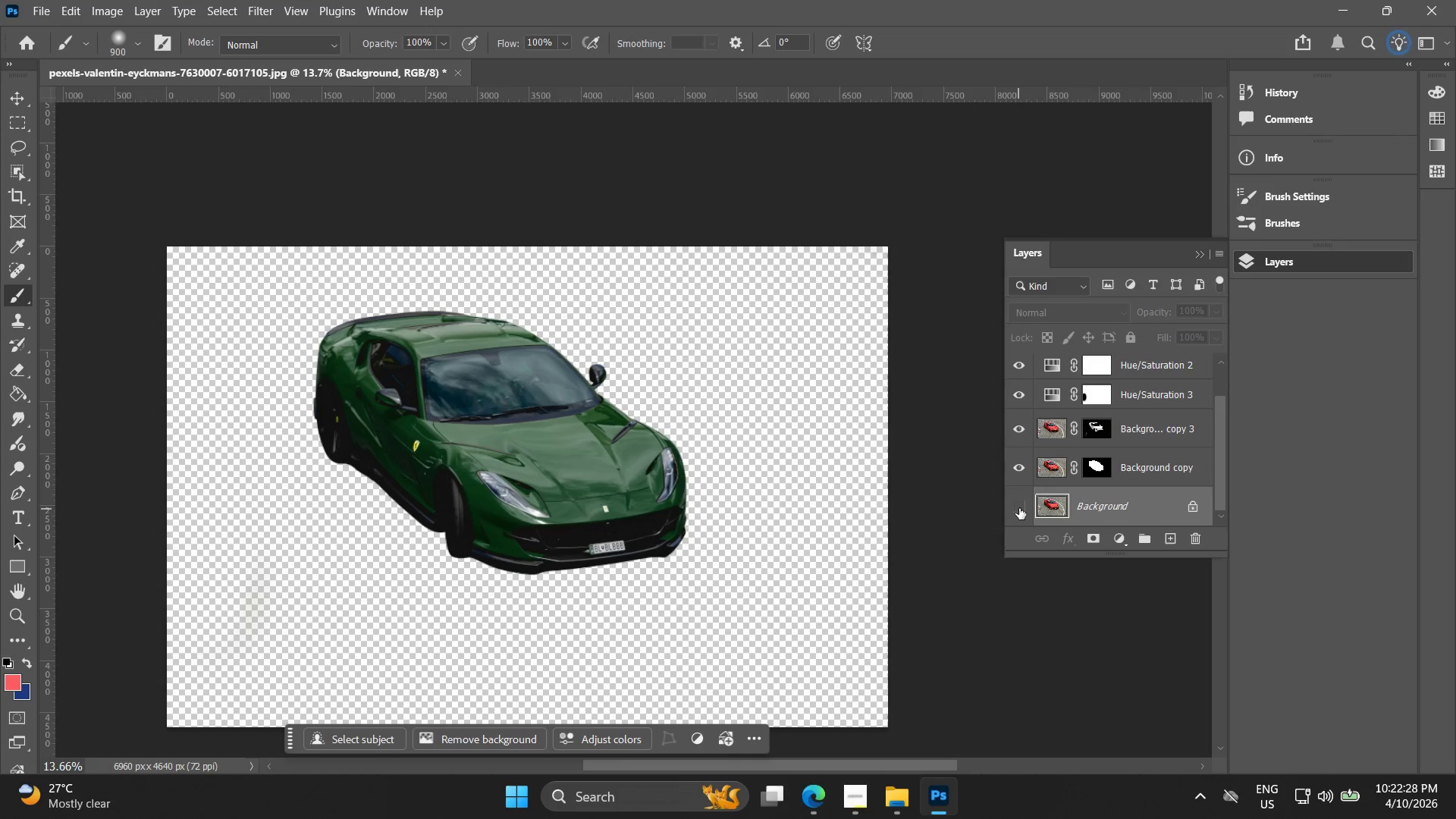 
double_click([1021, 508])
 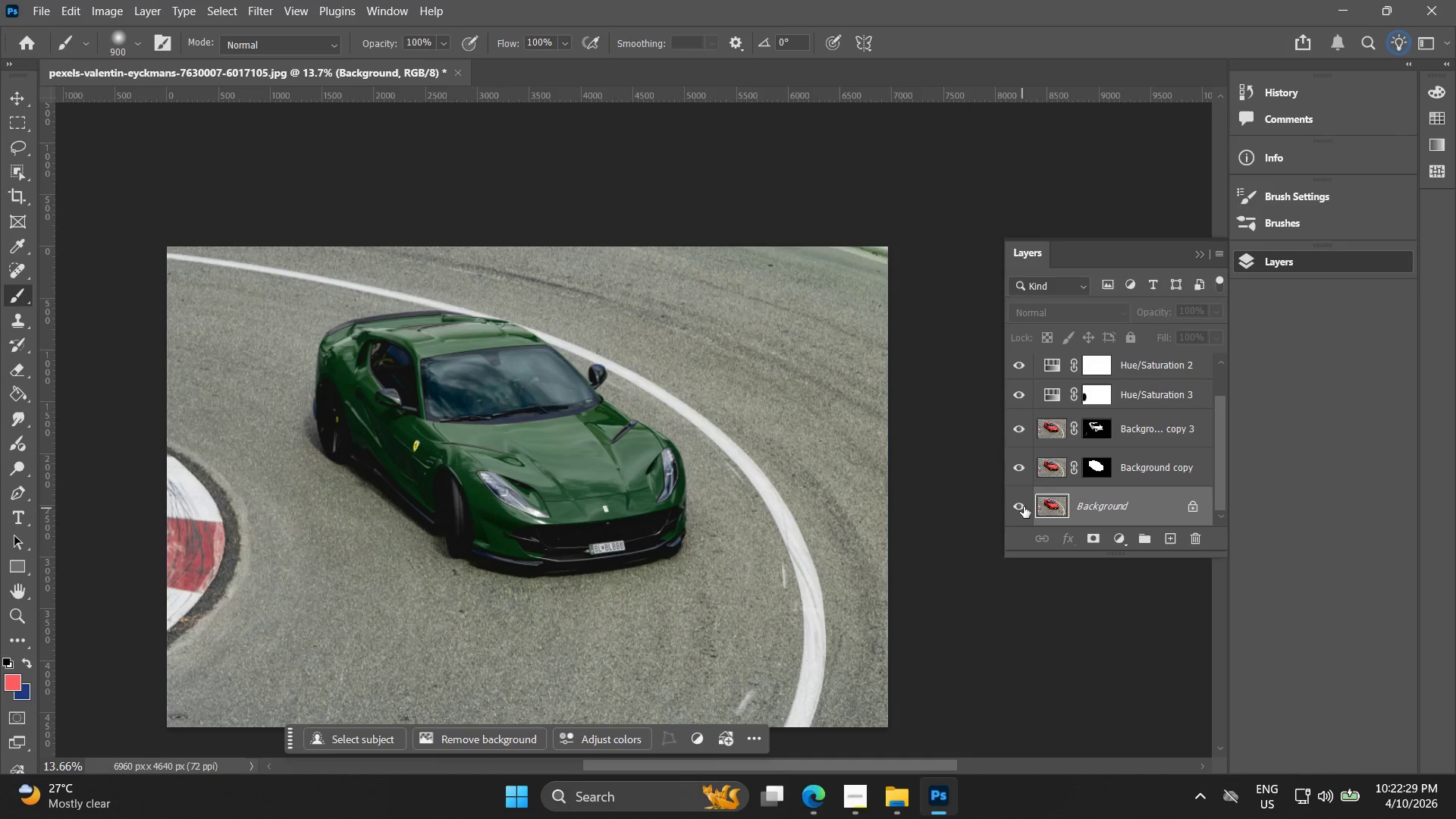 
triple_click([1026, 505])
 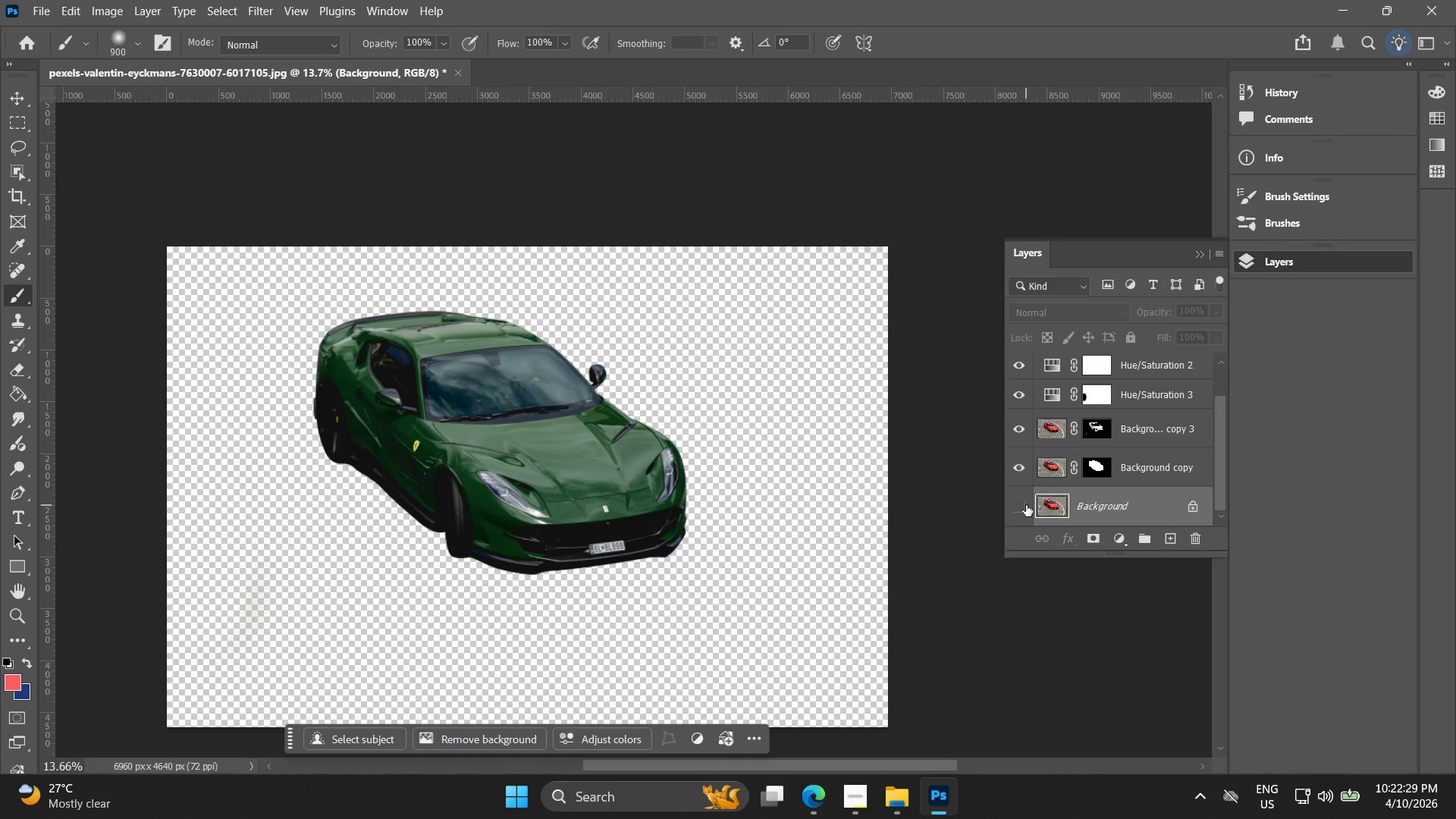 
left_click([1026, 505])
 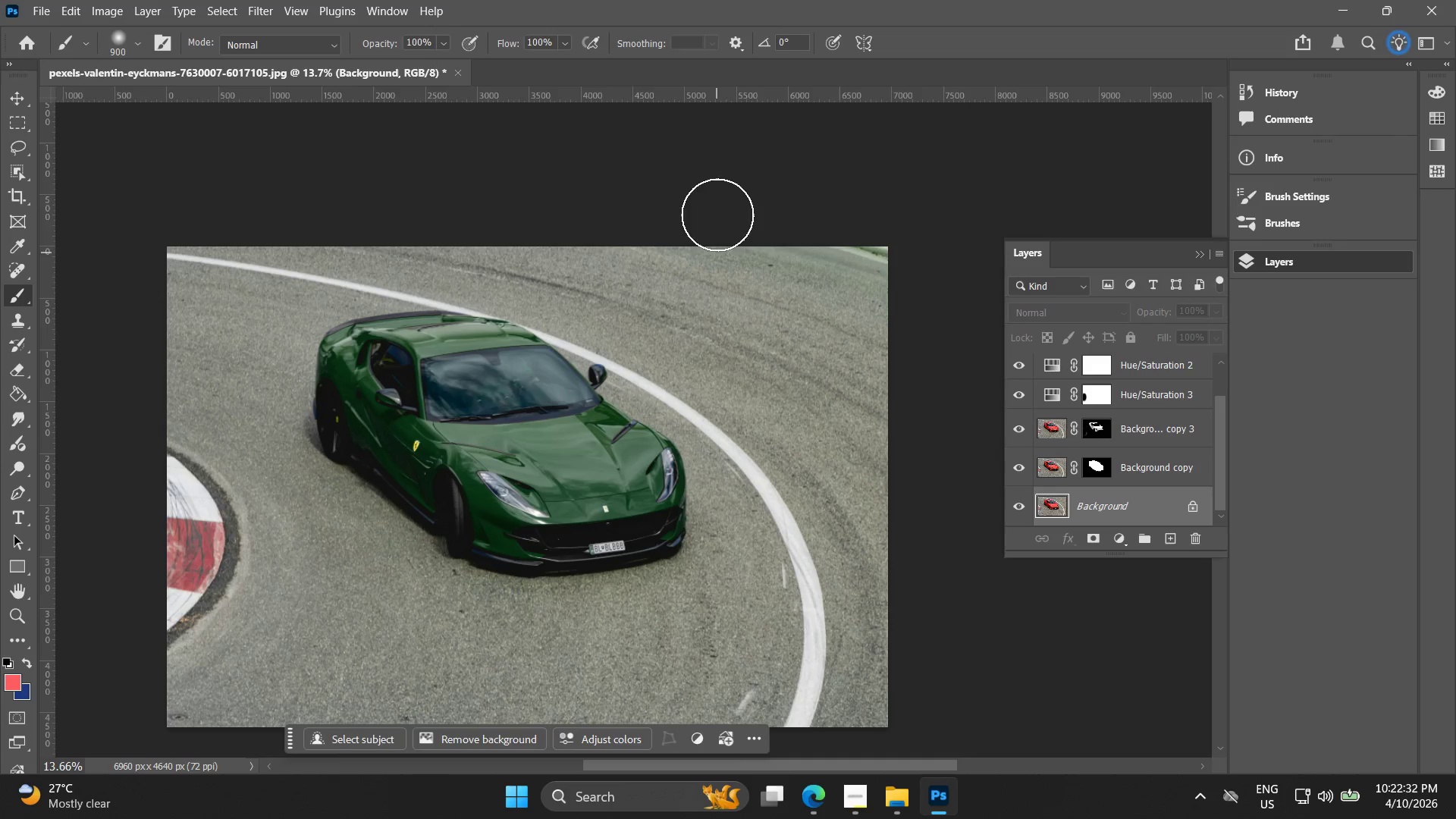 
mouse_move([1115, 510])
 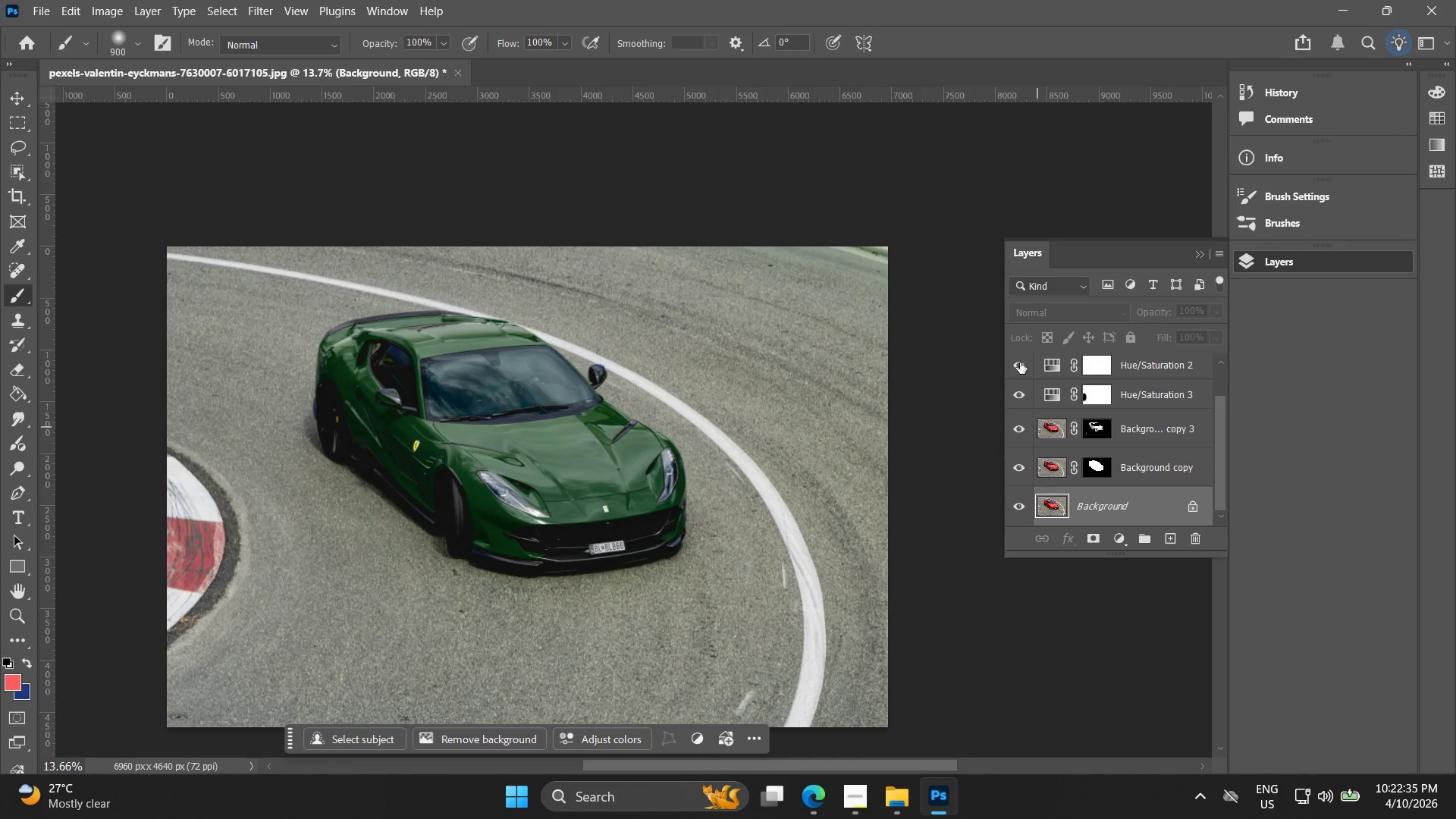 
double_click([1019, 363])
 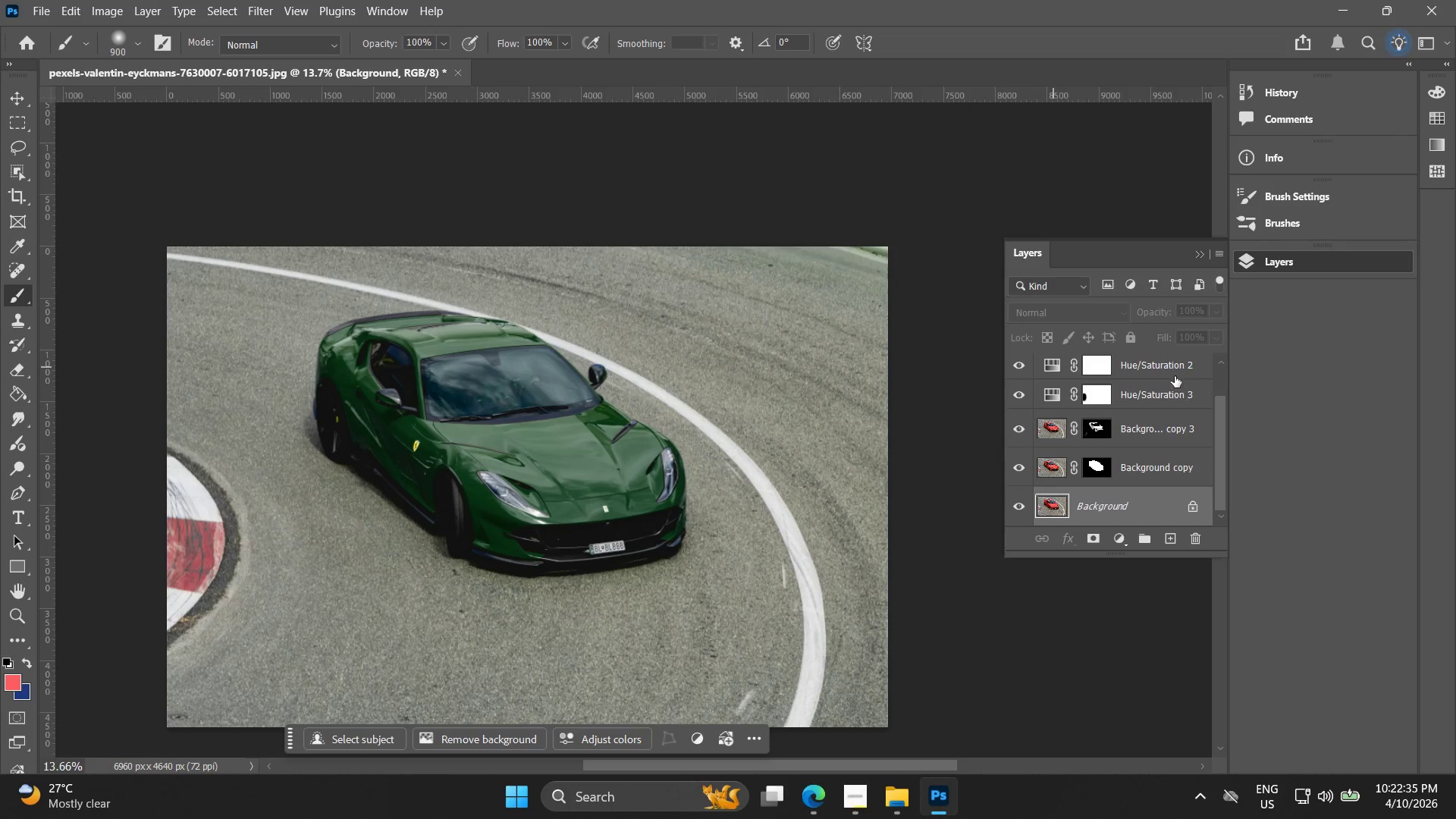 
triple_click([1164, 364])
 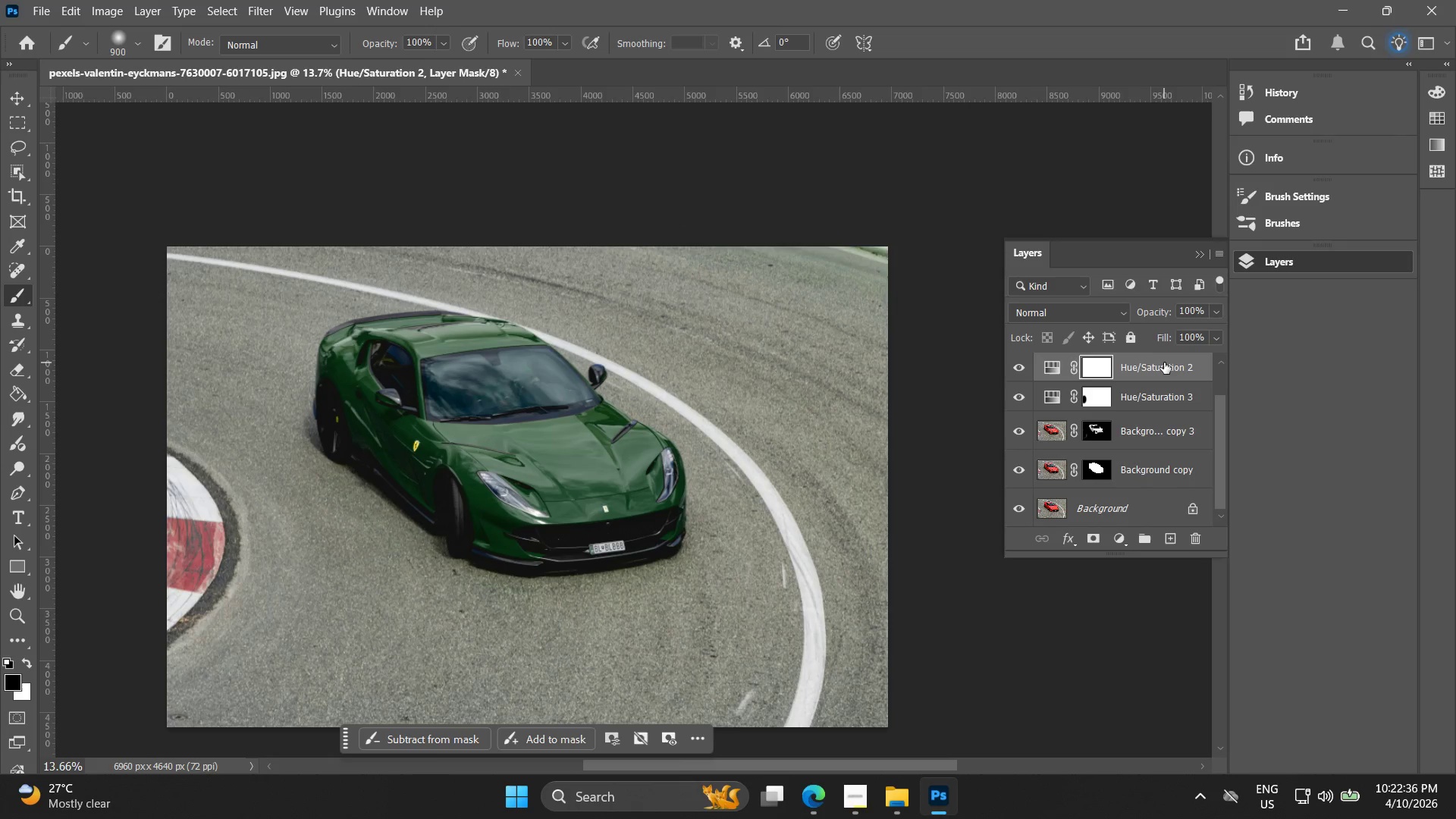 
key(Delete)
 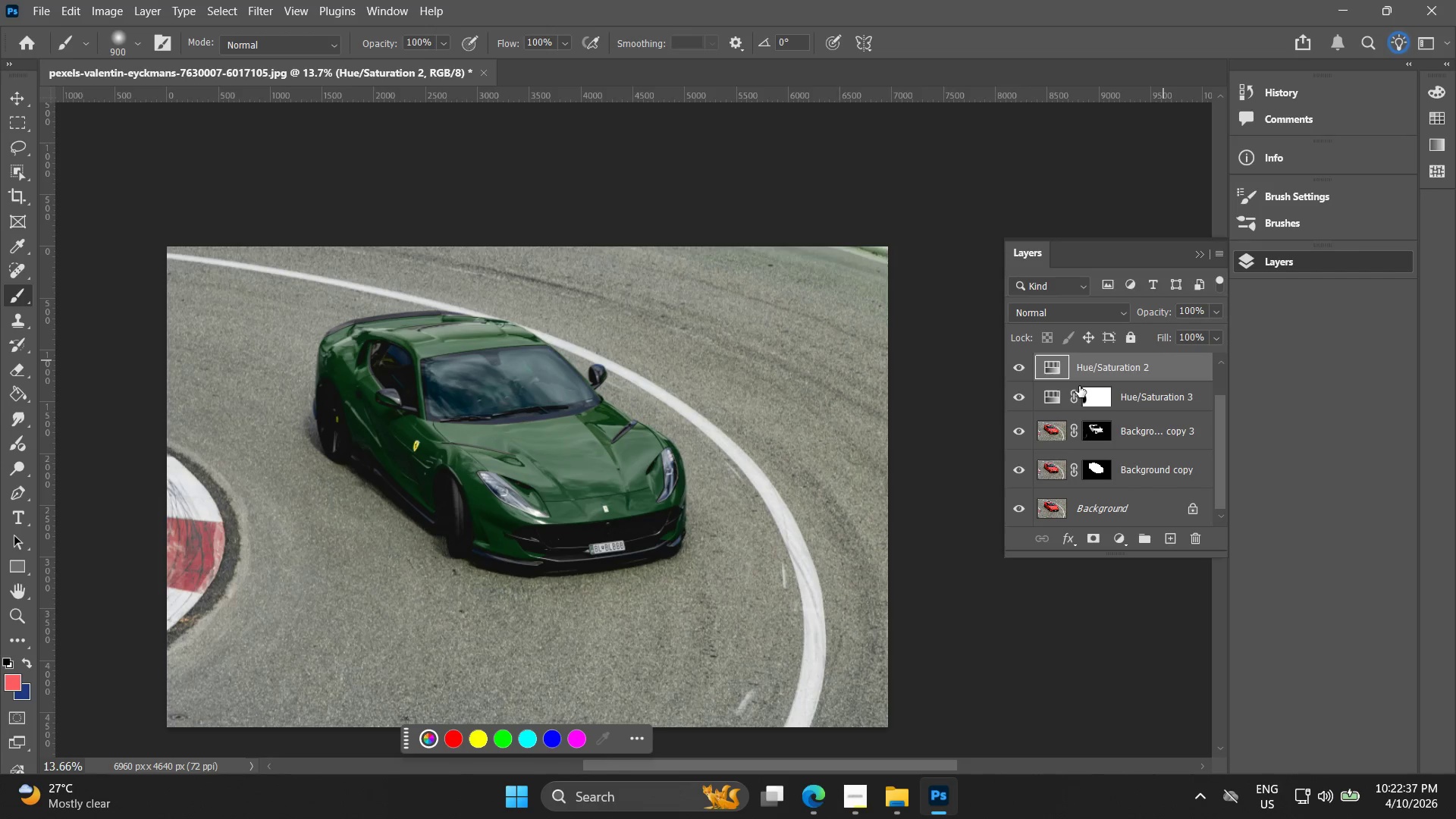 
key(Delete)
 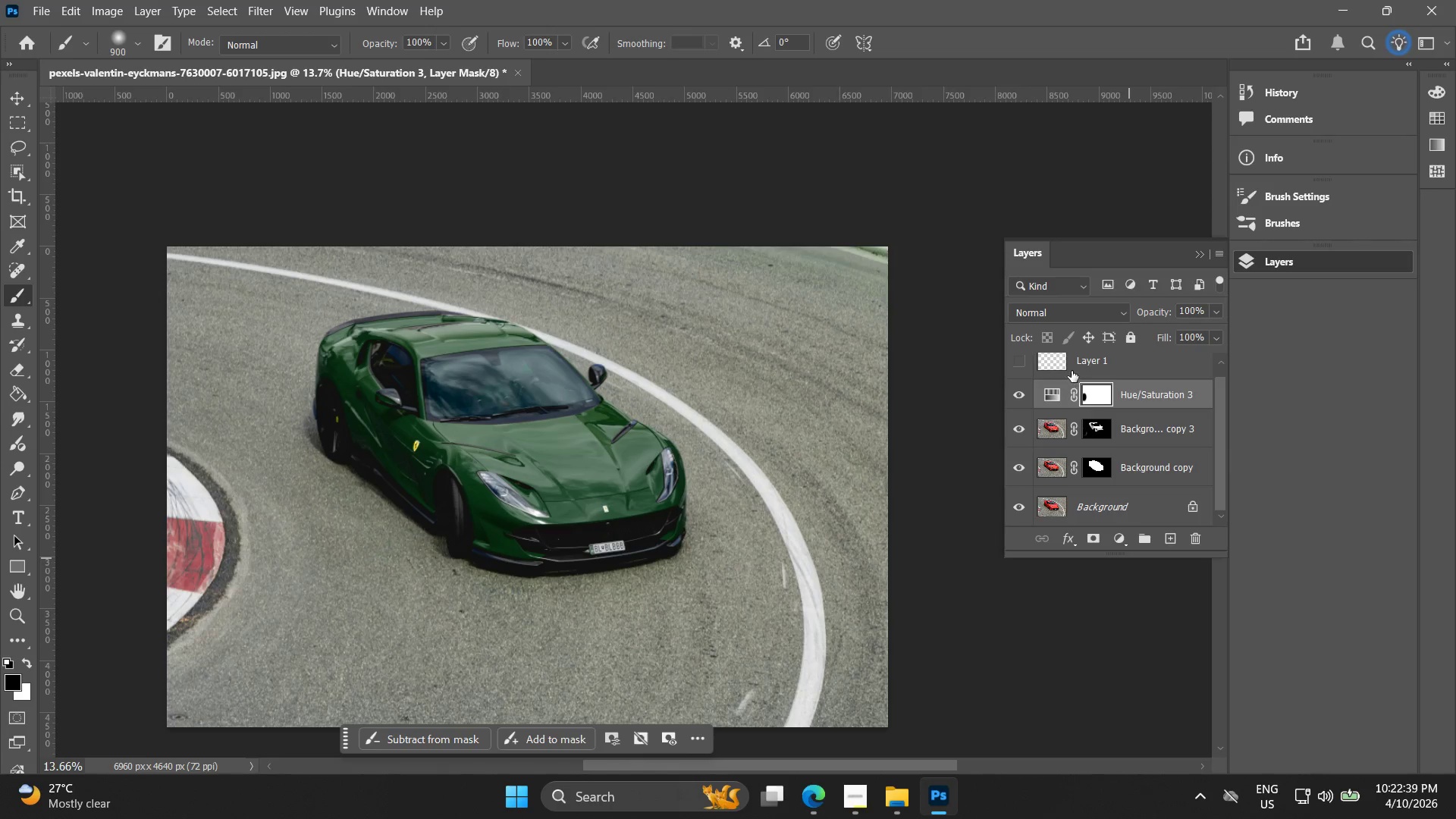 
left_click([1072, 367])
 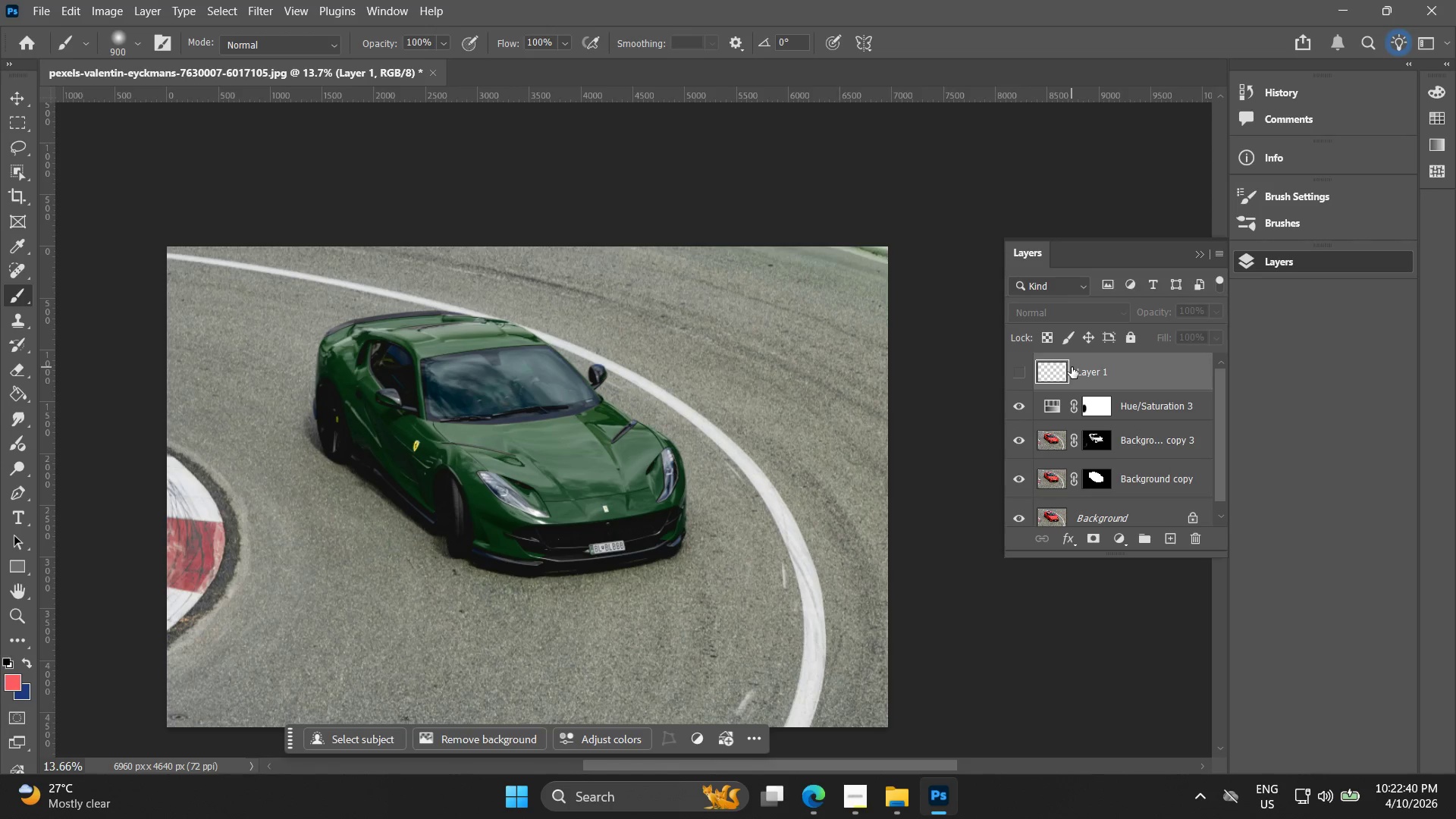 
key(Delete)
 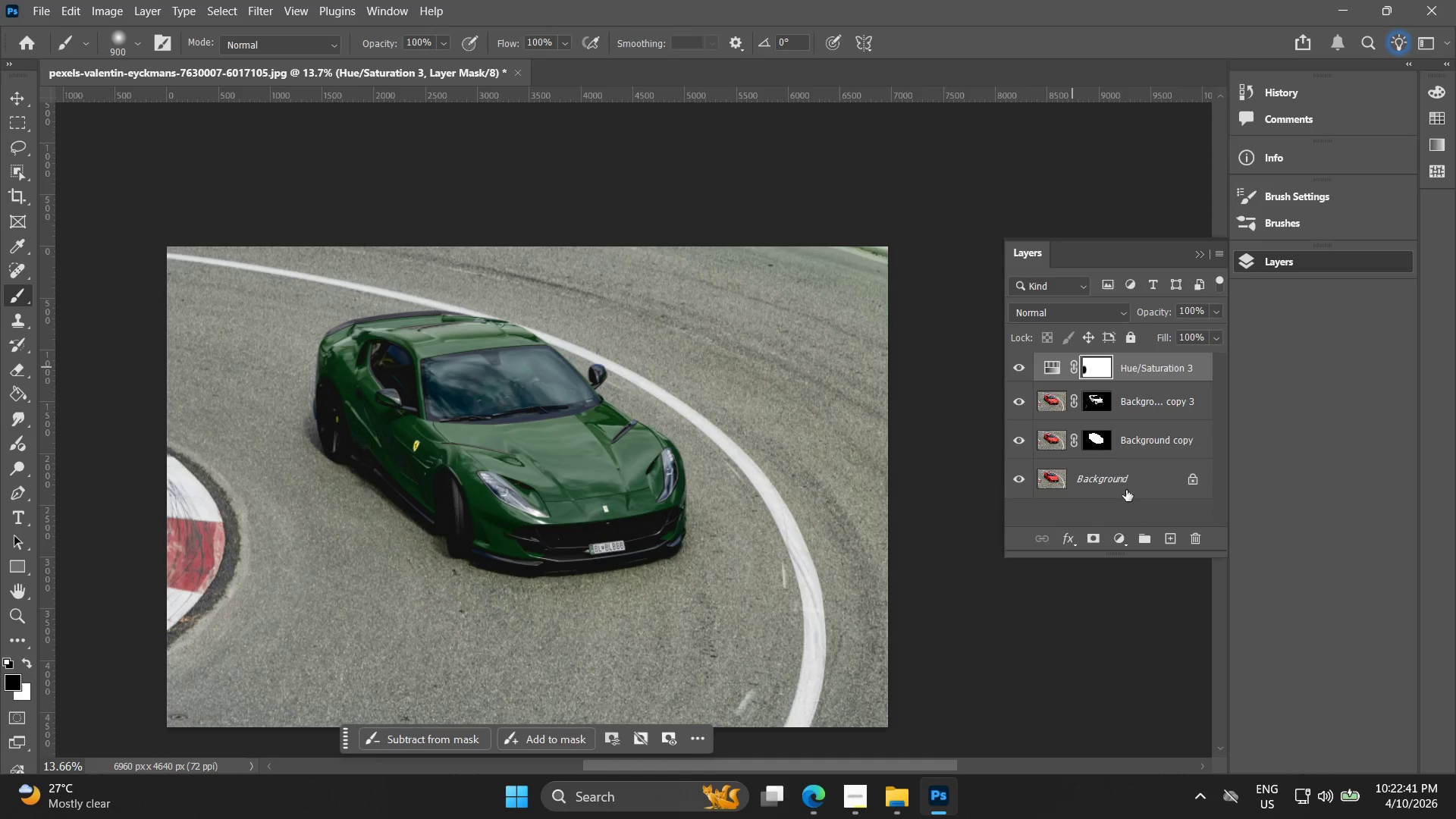 
left_click([1128, 466])
 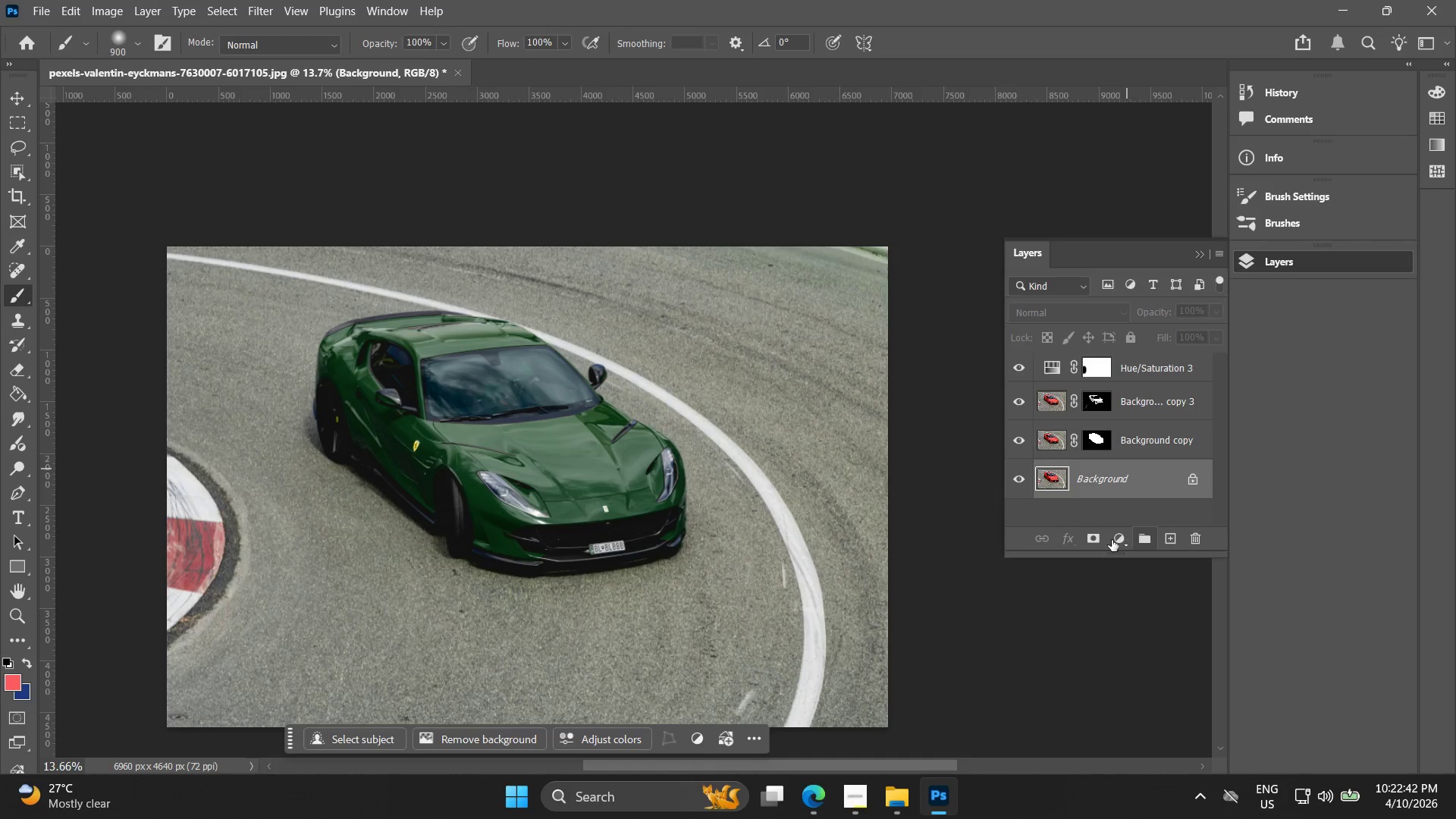 
left_click([1116, 541])
 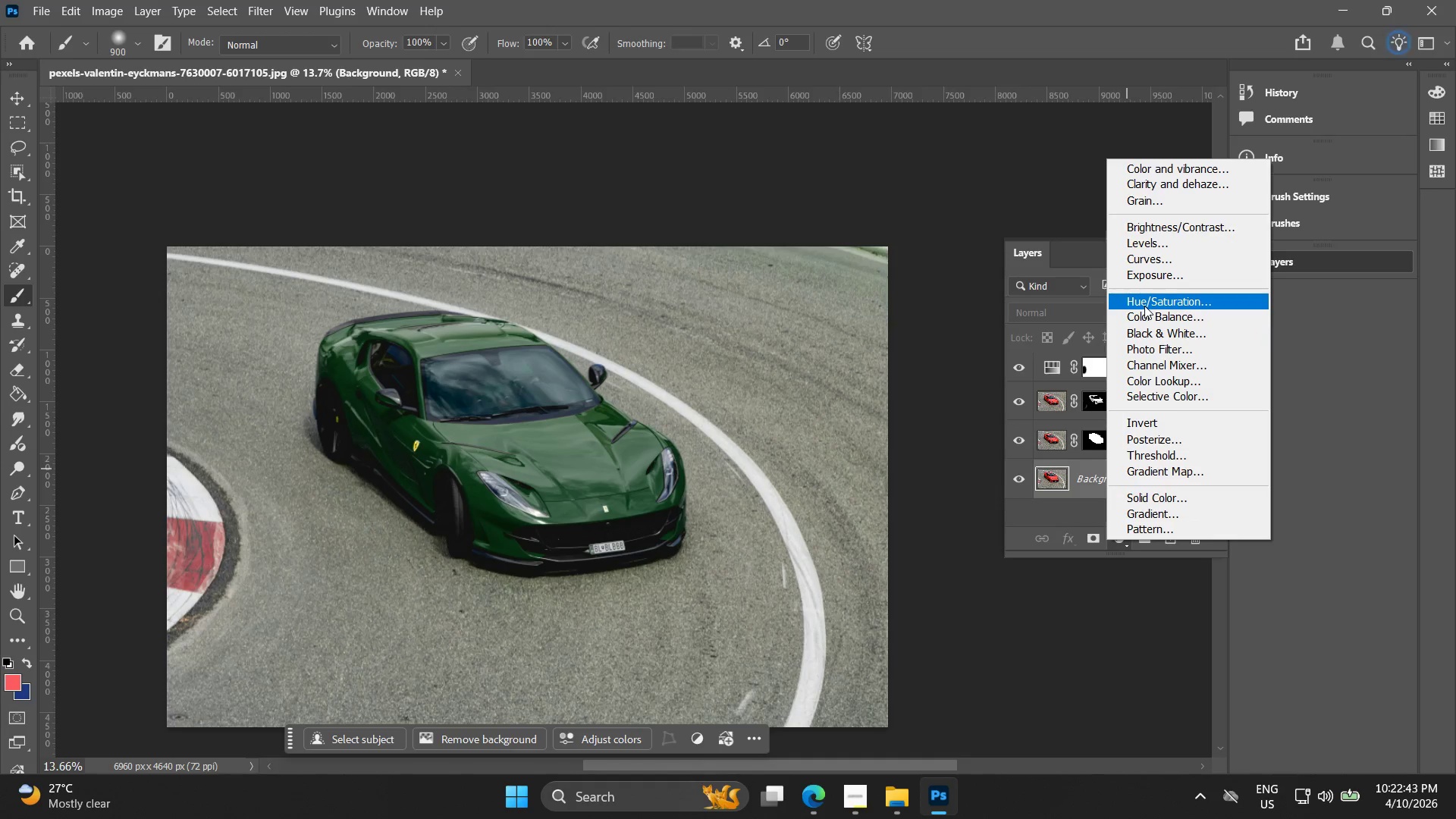 
left_click([1144, 304])
 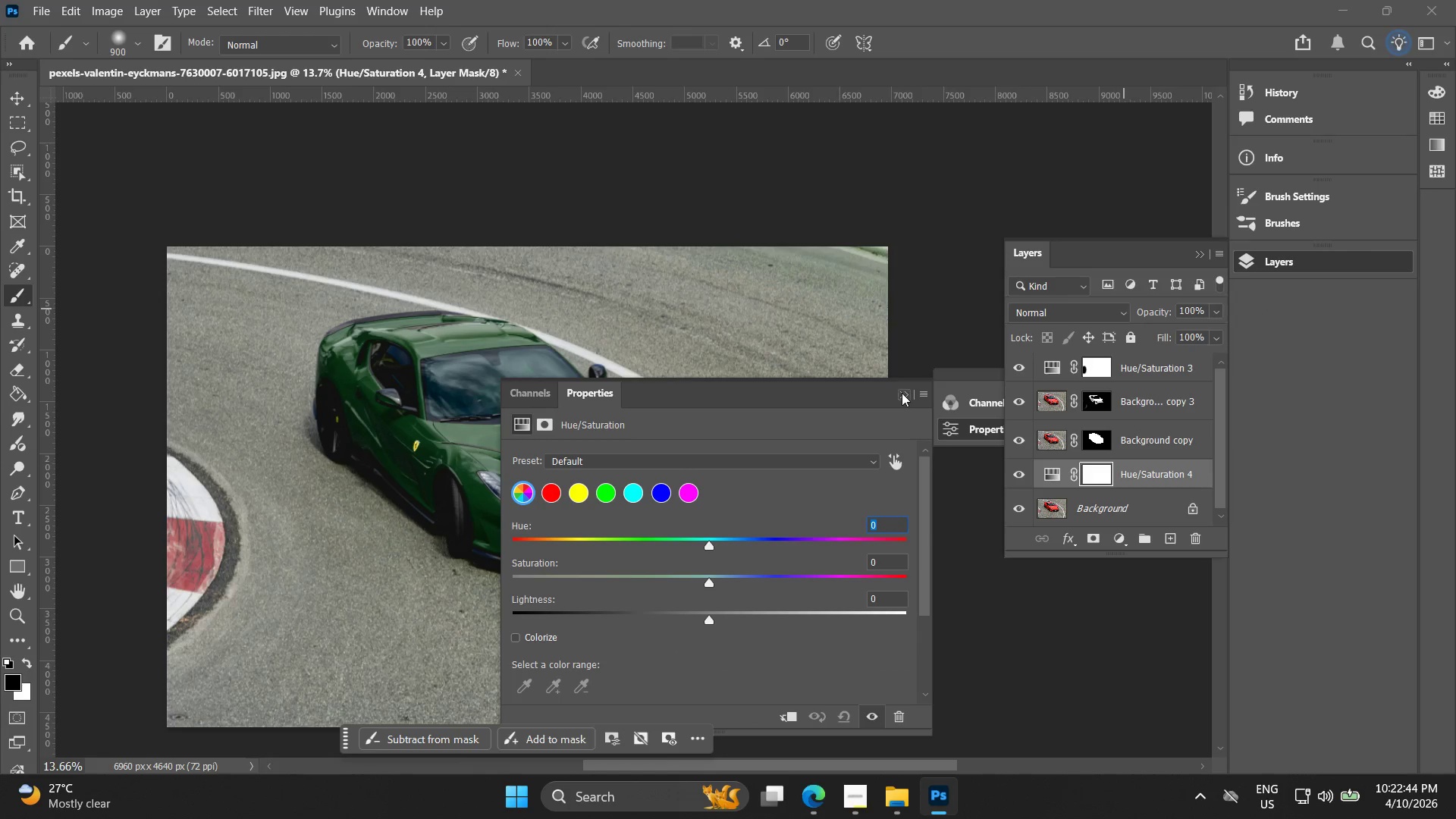 
left_click([902, 391])
 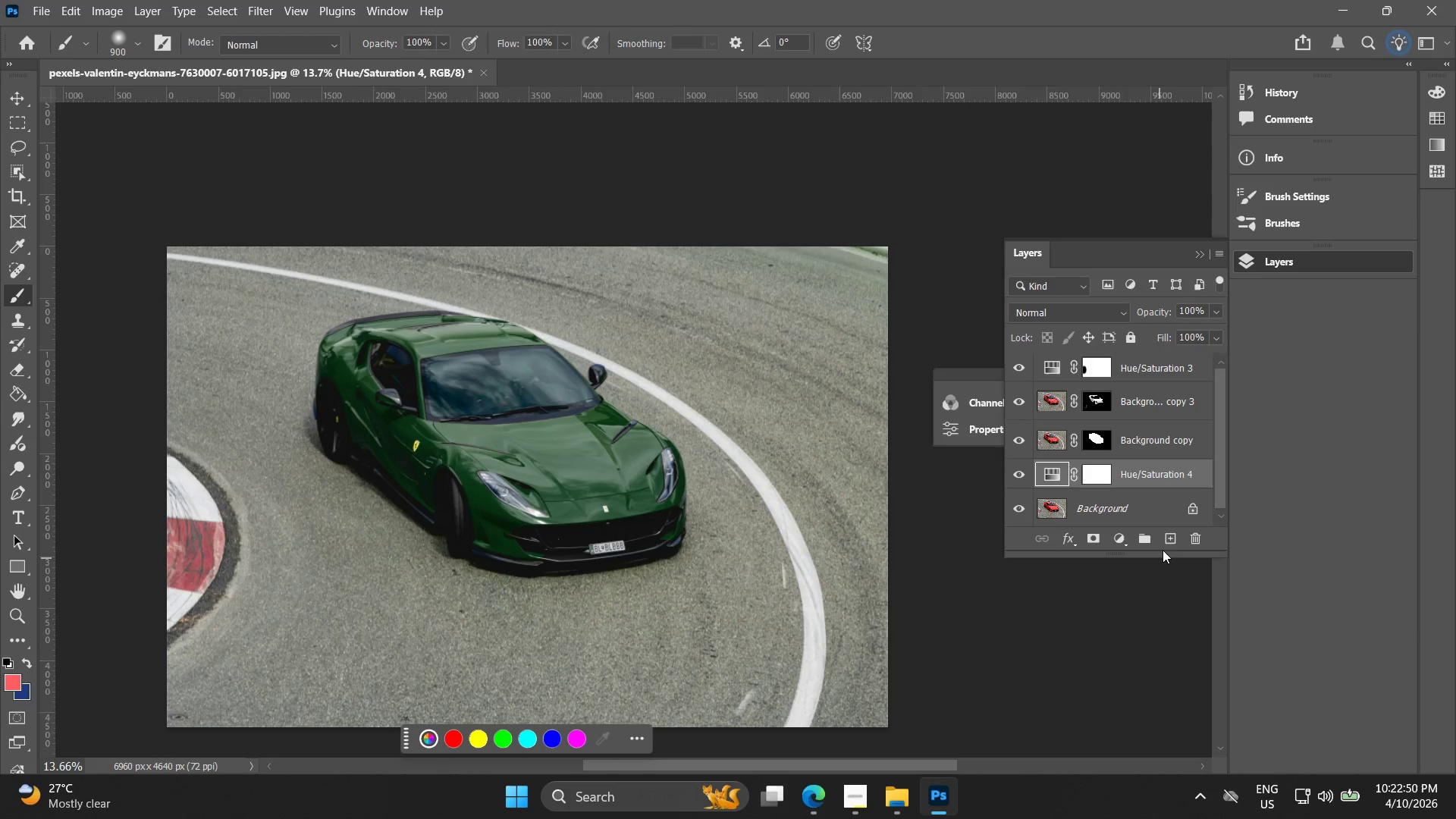 
wait(10.81)
 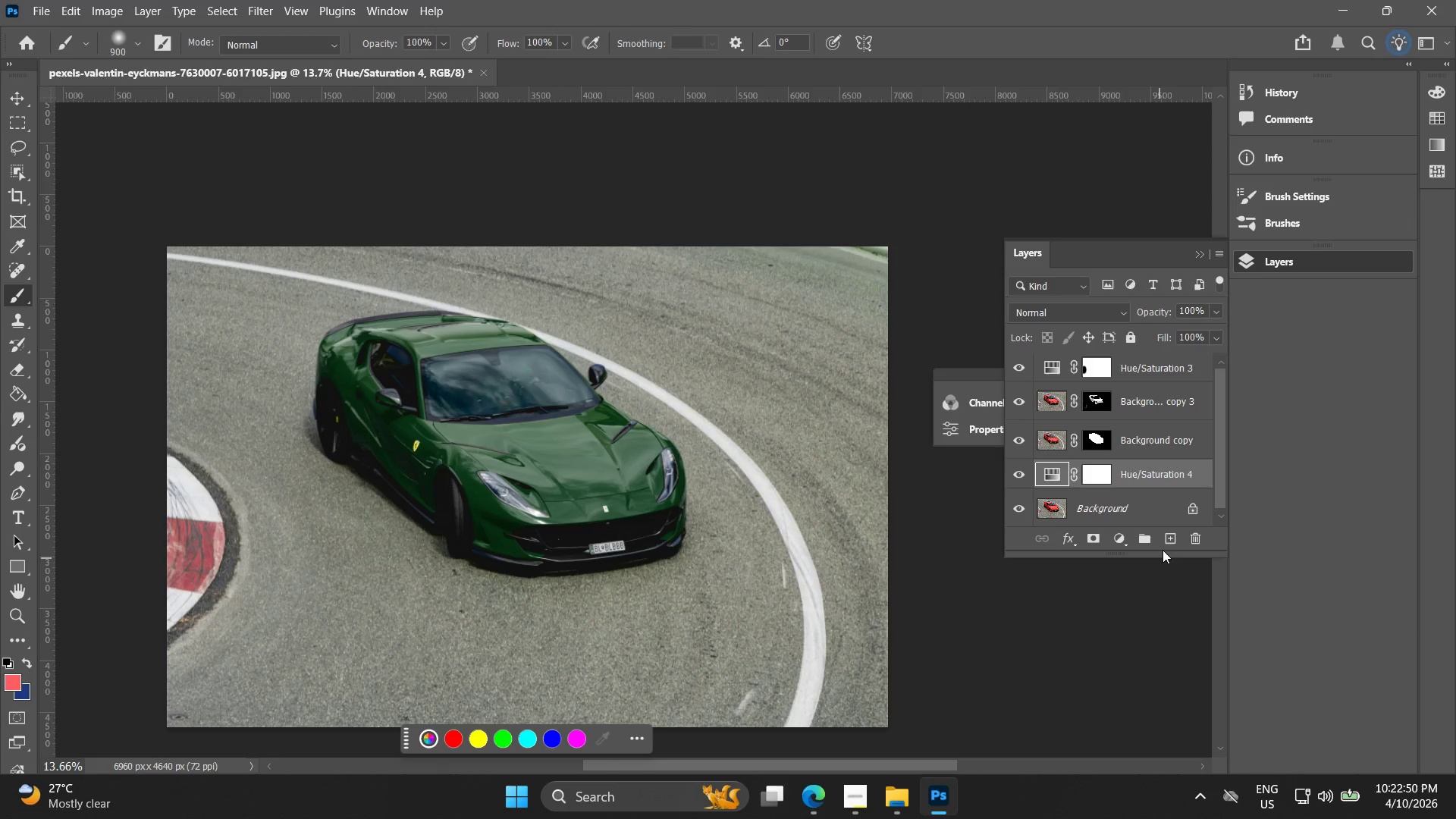 
left_click([15, 292])
 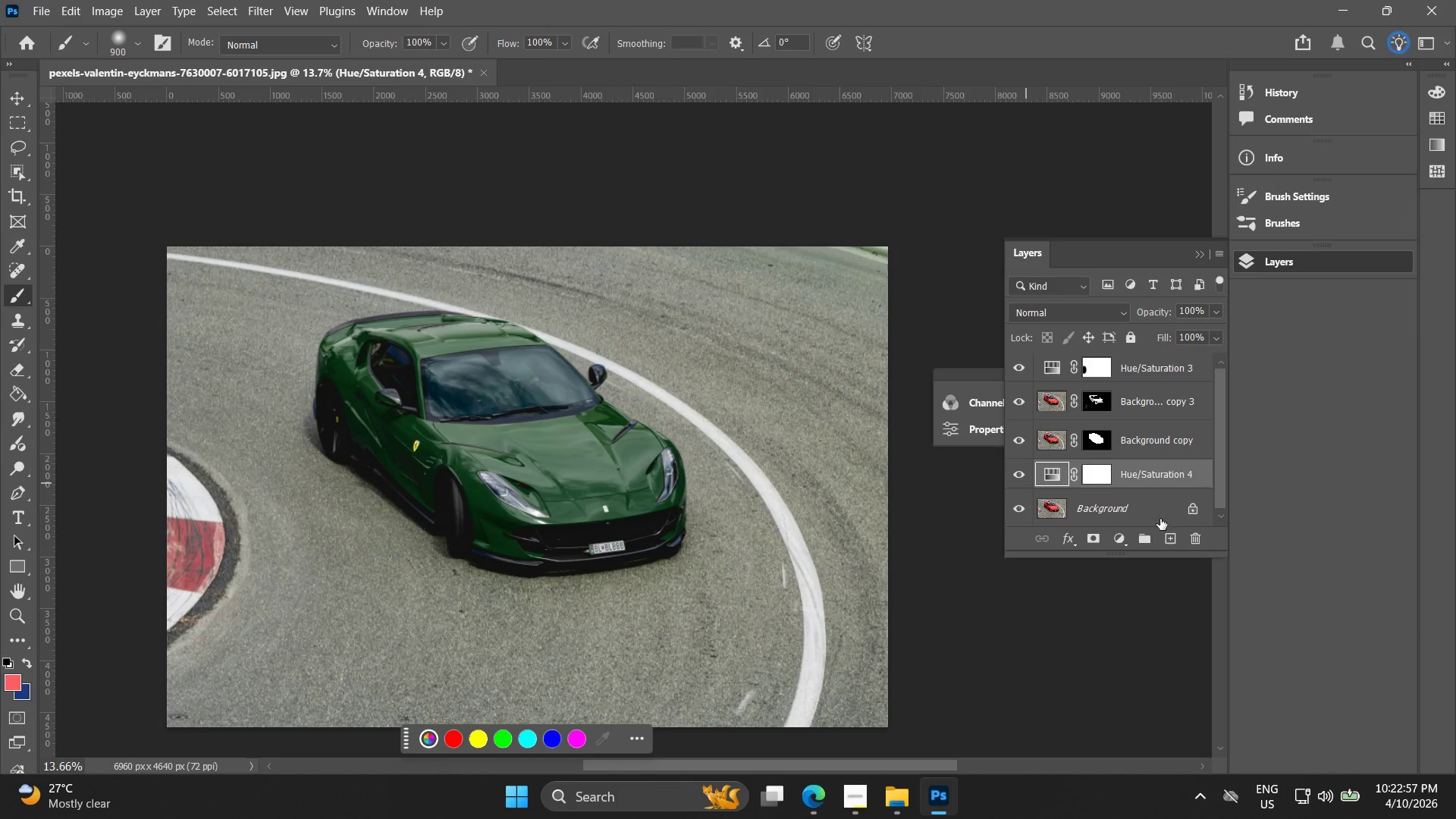 
left_click([1167, 534])
 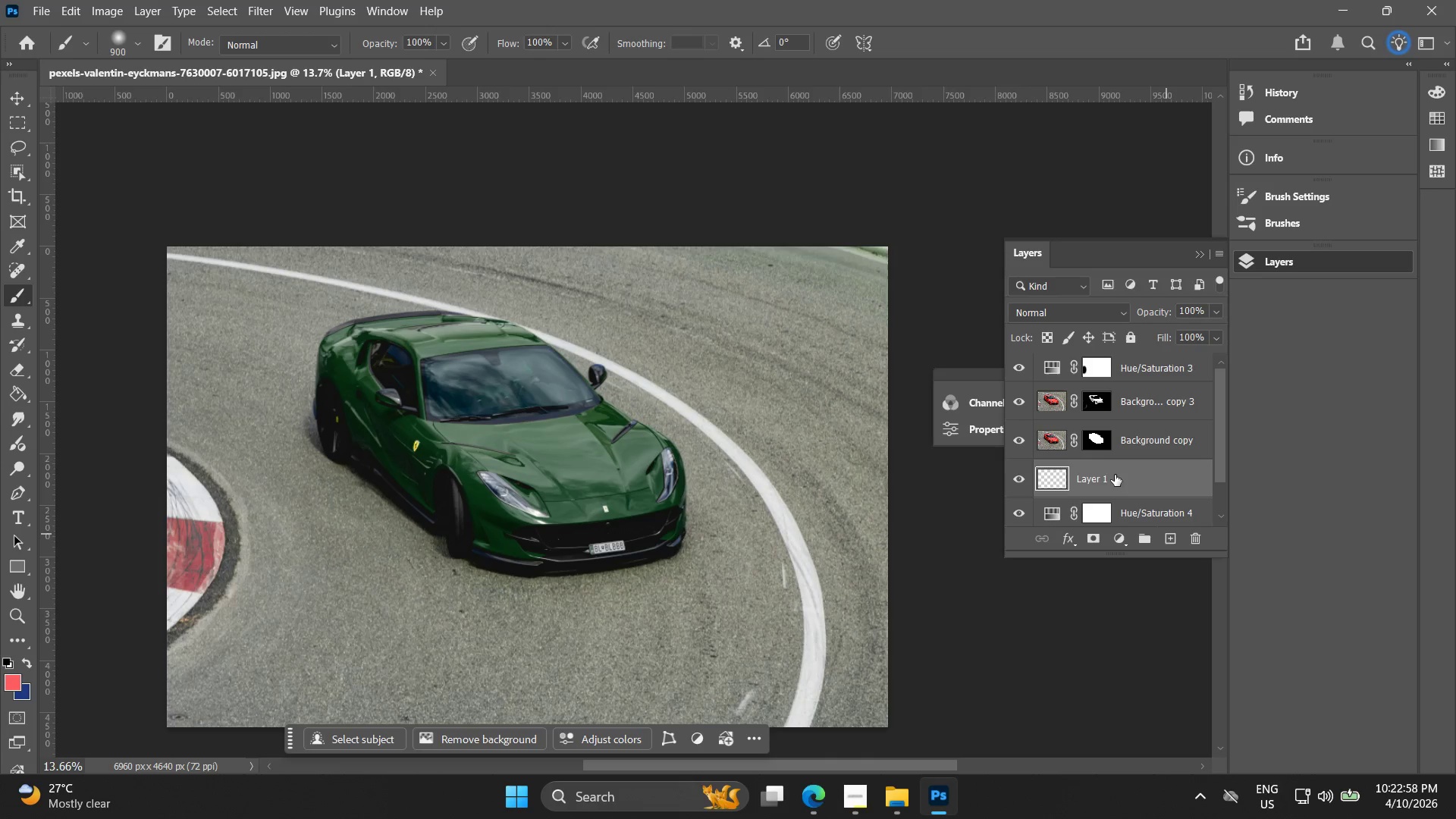 
scroll: coordinate [1115, 474], scroll_direction: down, amount: 1.0
 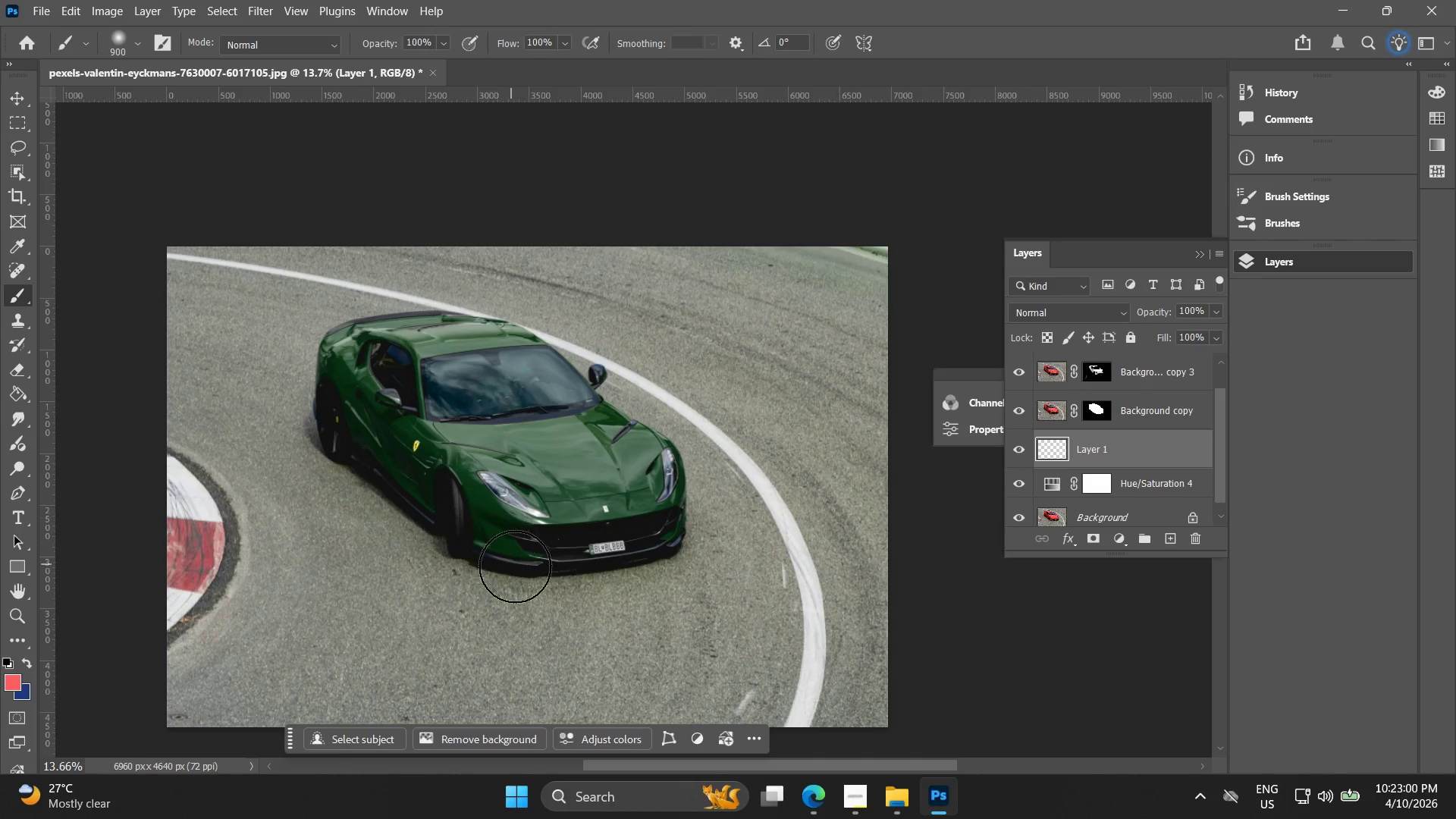 
left_click_drag(start_coordinate=[590, 533], to_coordinate=[438, 545])
 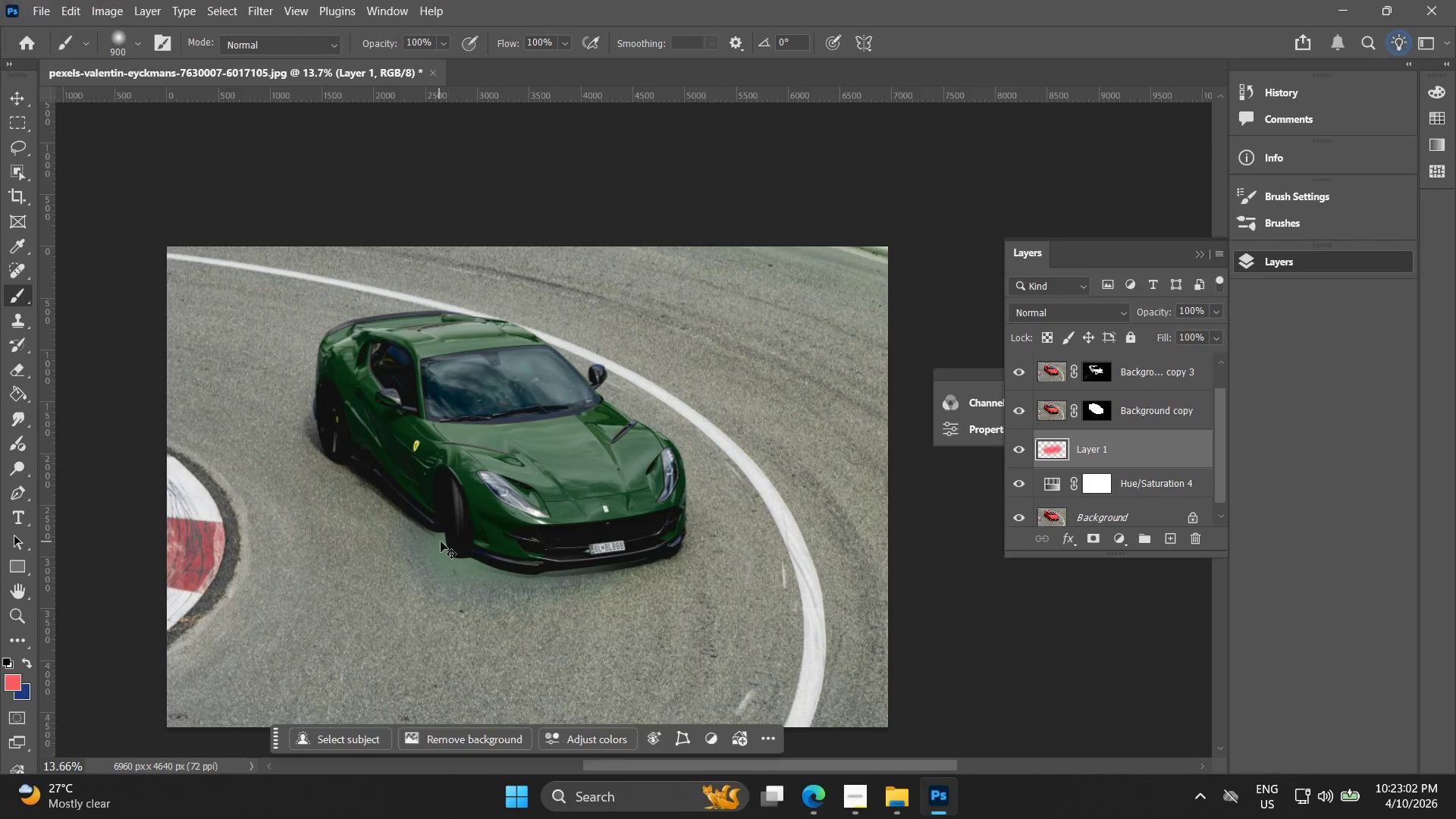 
key(Control+ControlLeft)
 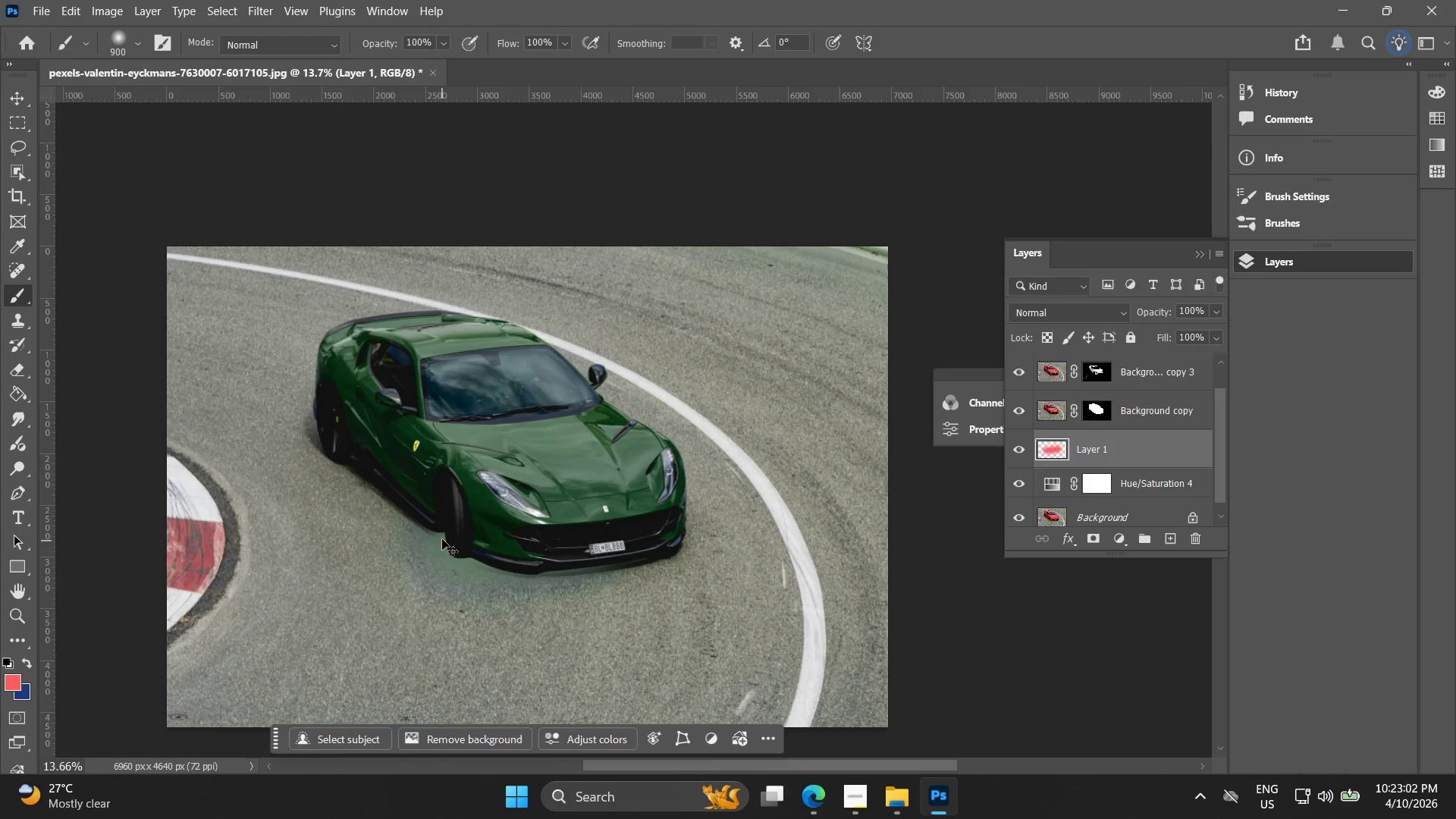 
key(Control+Z)
 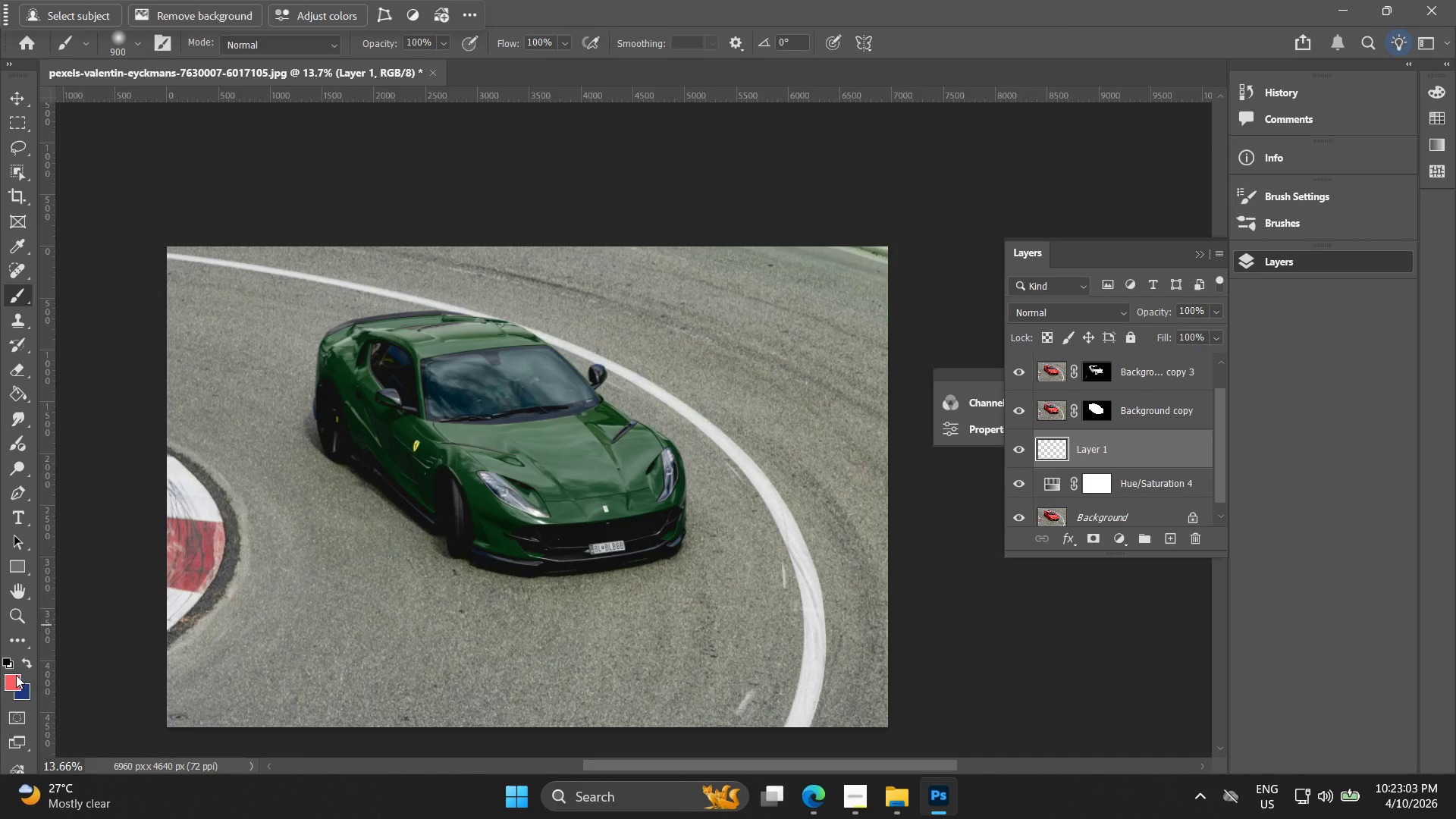 
double_click([14, 676])
 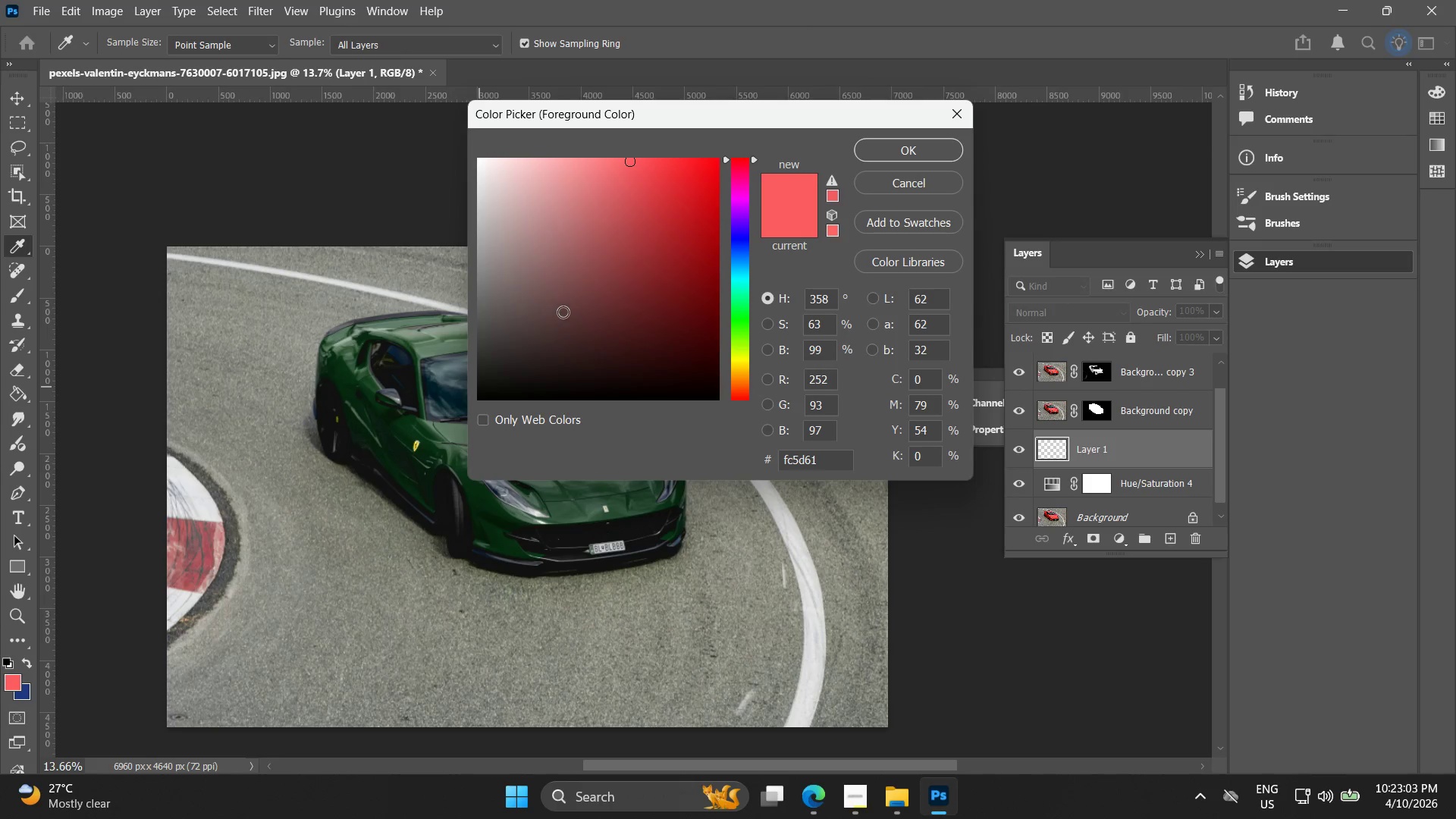 
left_click_drag(start_coordinate=[563, 312], to_coordinate=[377, 105])
 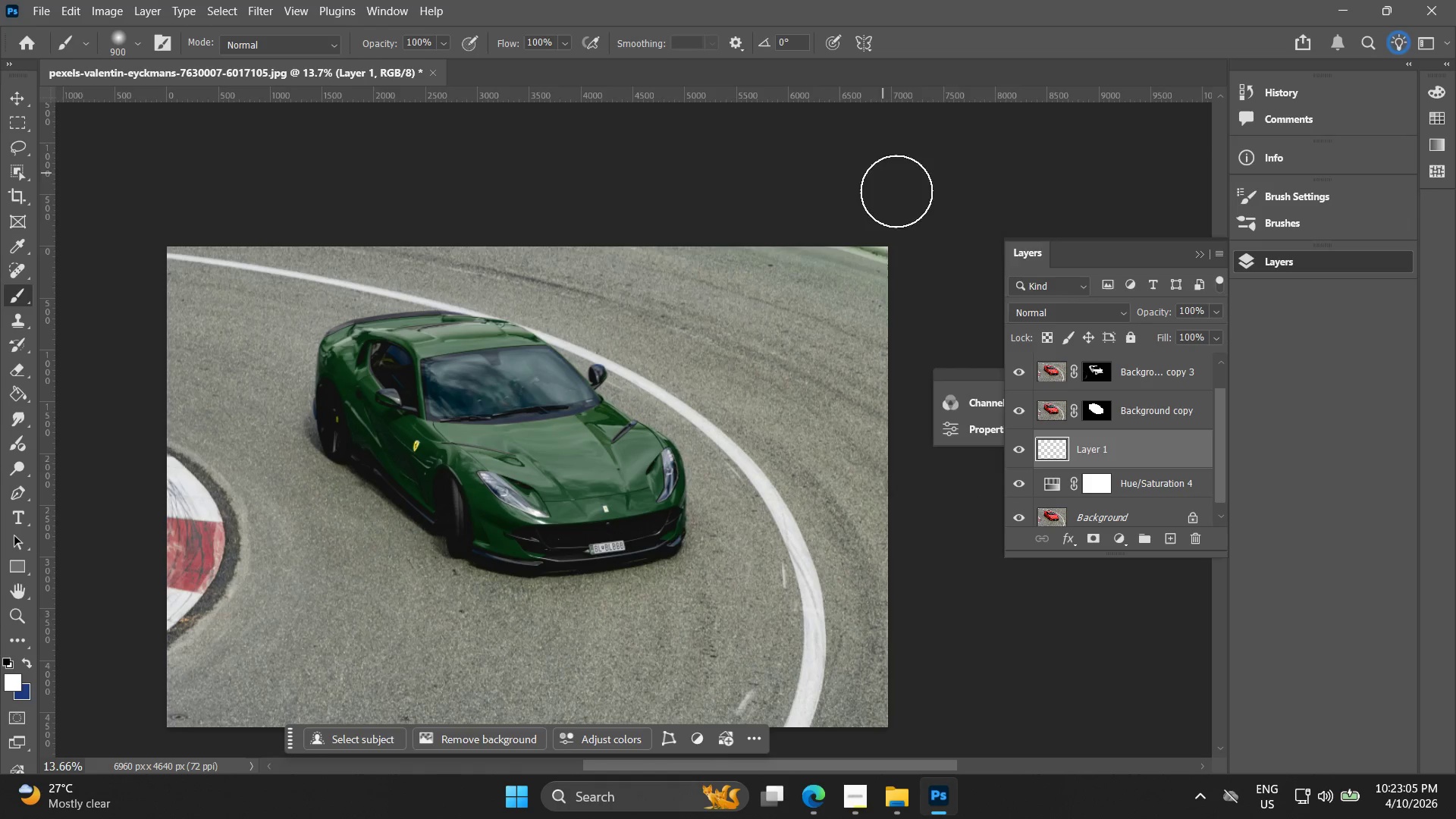 
scroll: coordinate [1083, 439], scroll_direction: up, amount: 2.0
 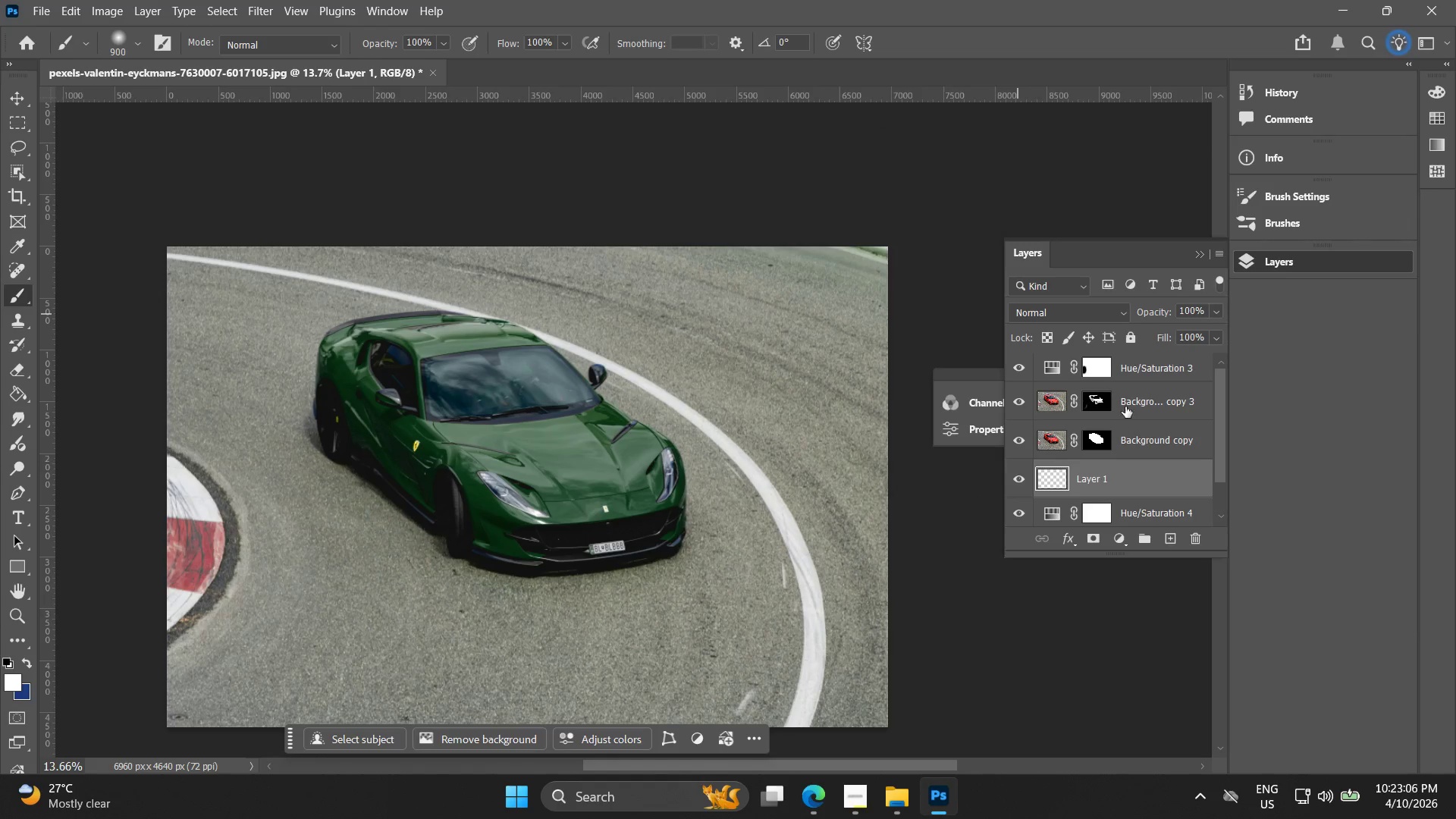 
left_click([1125, 400])
 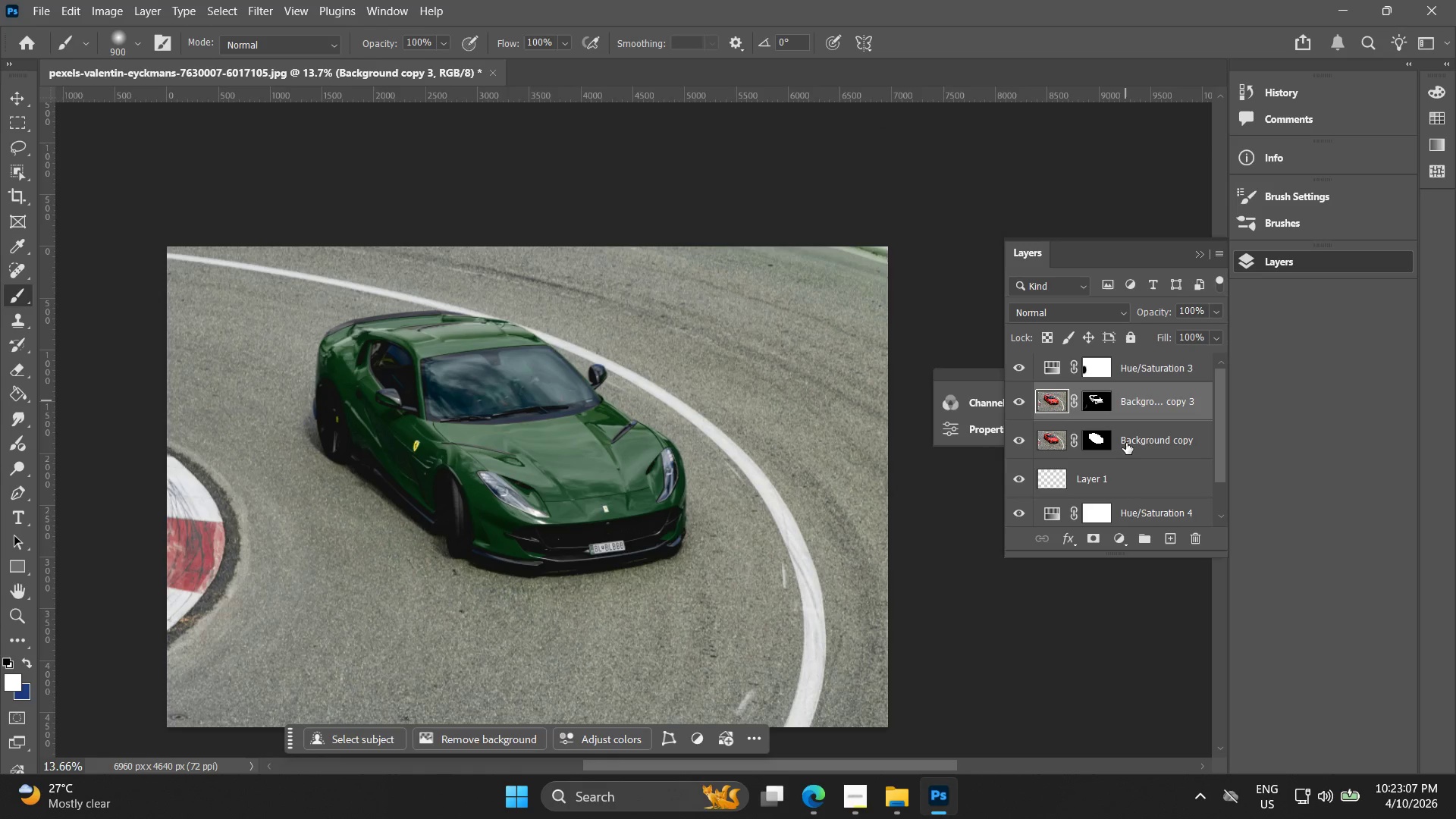 
hold_key(key=ControlLeft, duration=0.47)
left_click([1126, 443])
 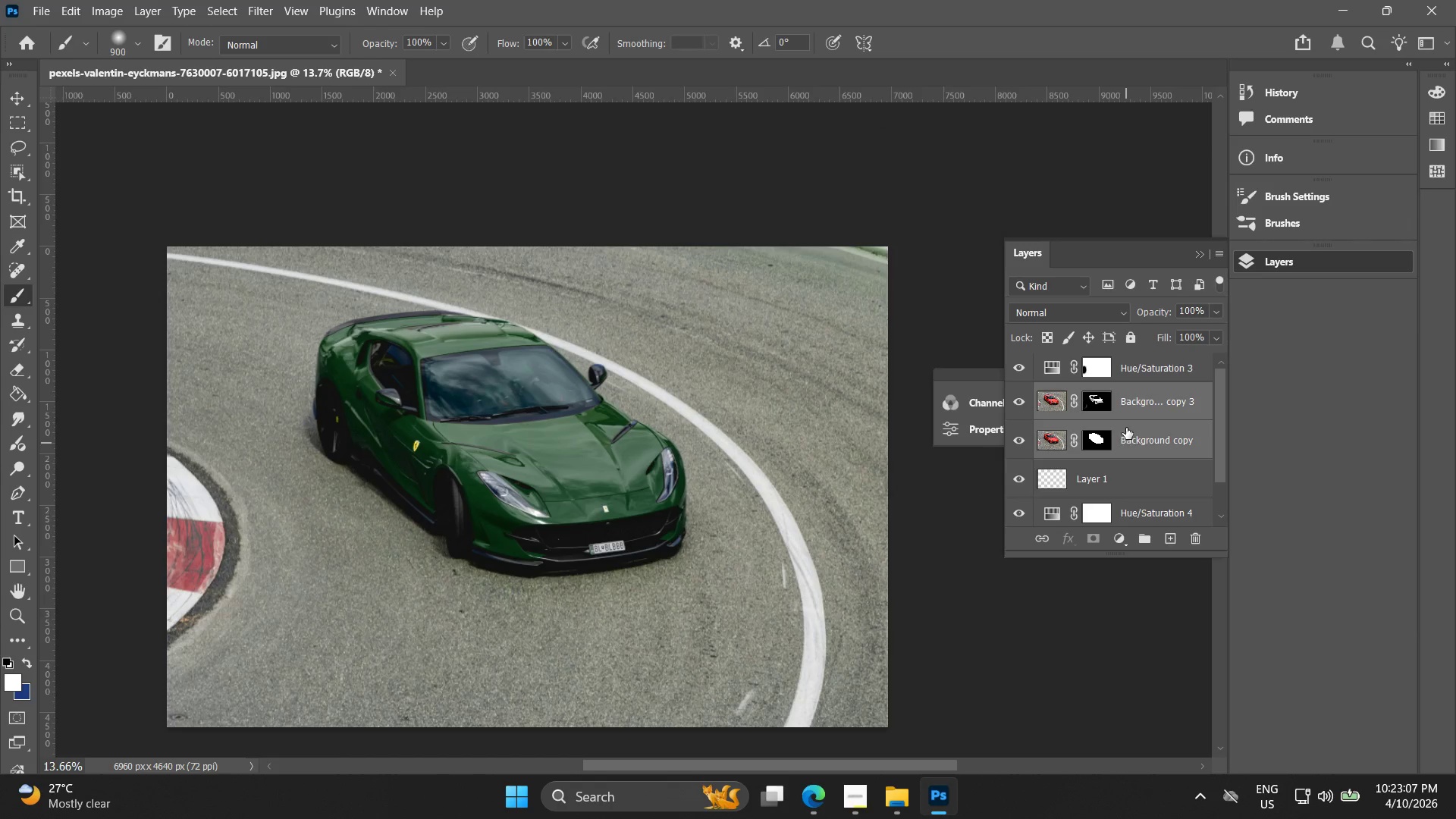 
key(Control+G)
 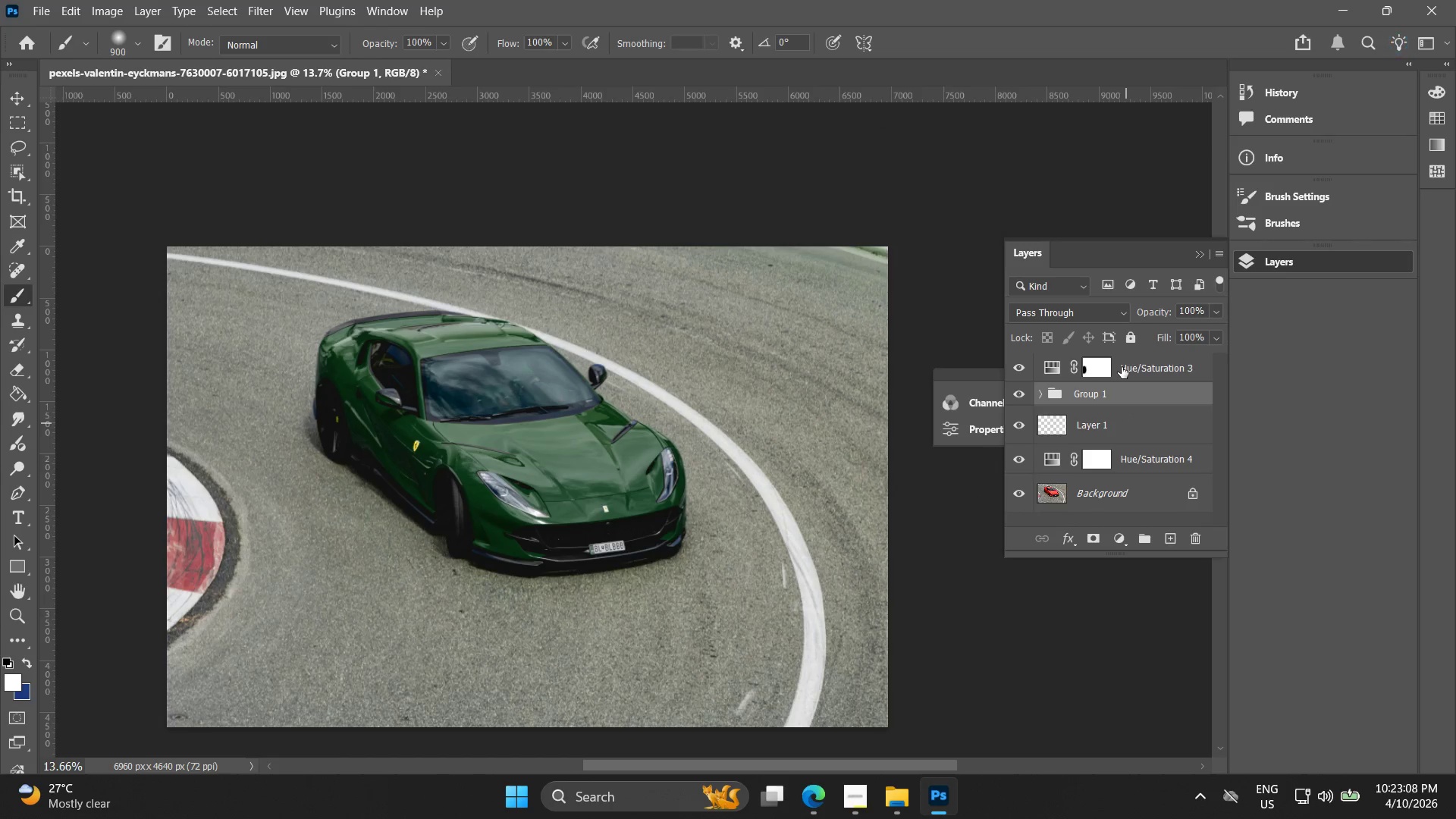 
left_click([1122, 367])
 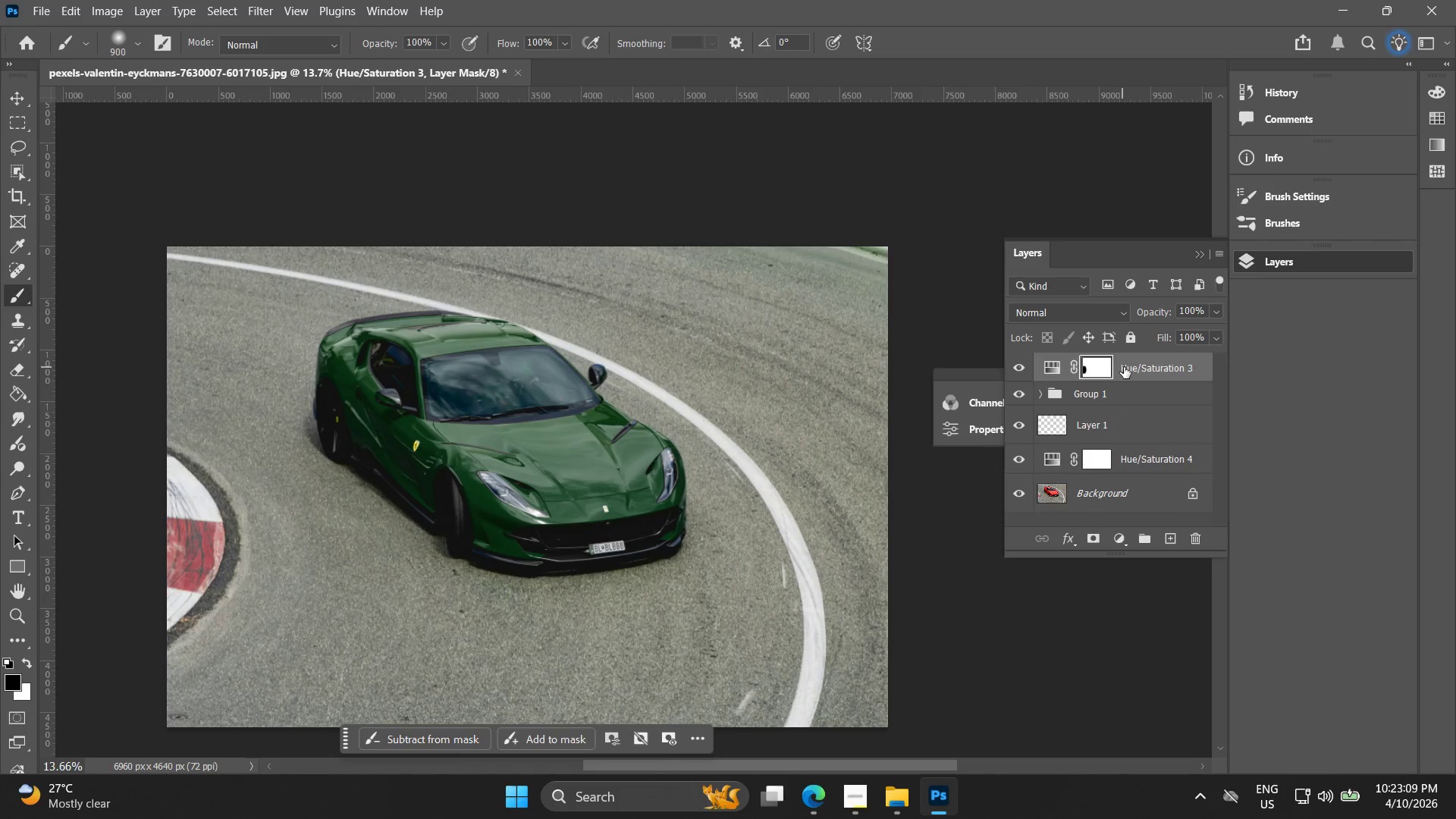 
right_click([1123, 367])
 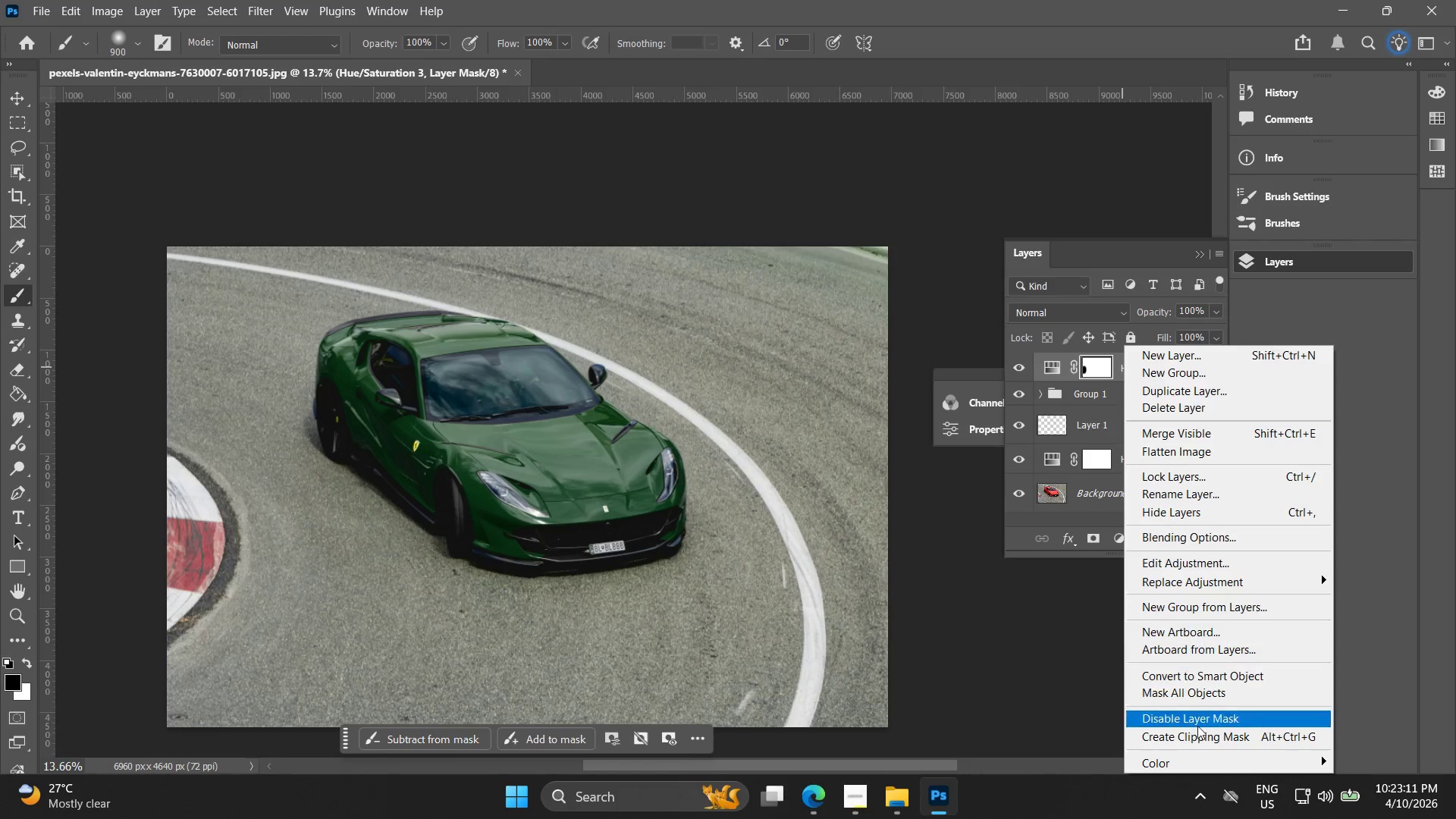 
left_click([1198, 735])
 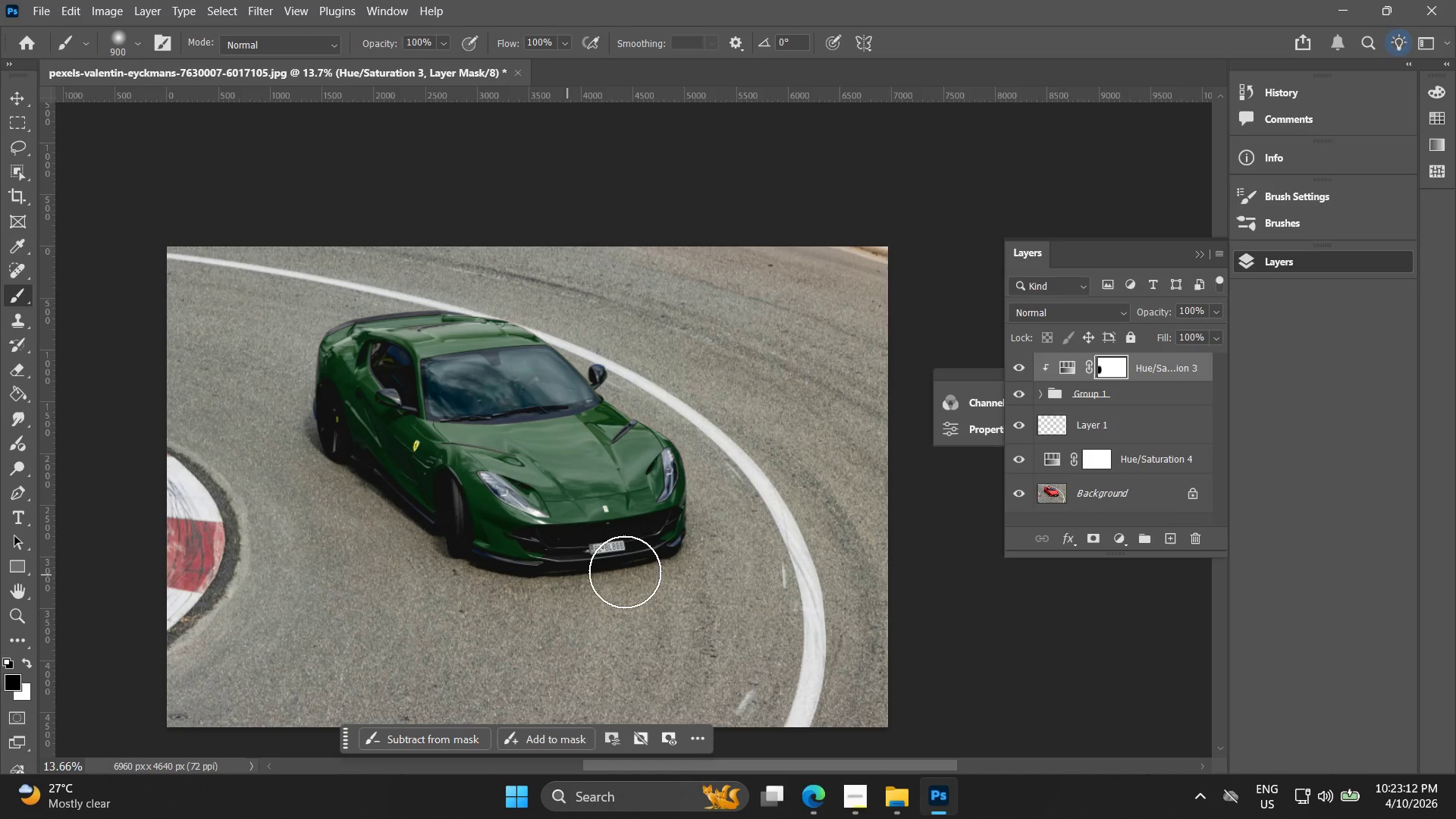 
left_click_drag(start_coordinate=[617, 570], to_coordinate=[498, 561])
 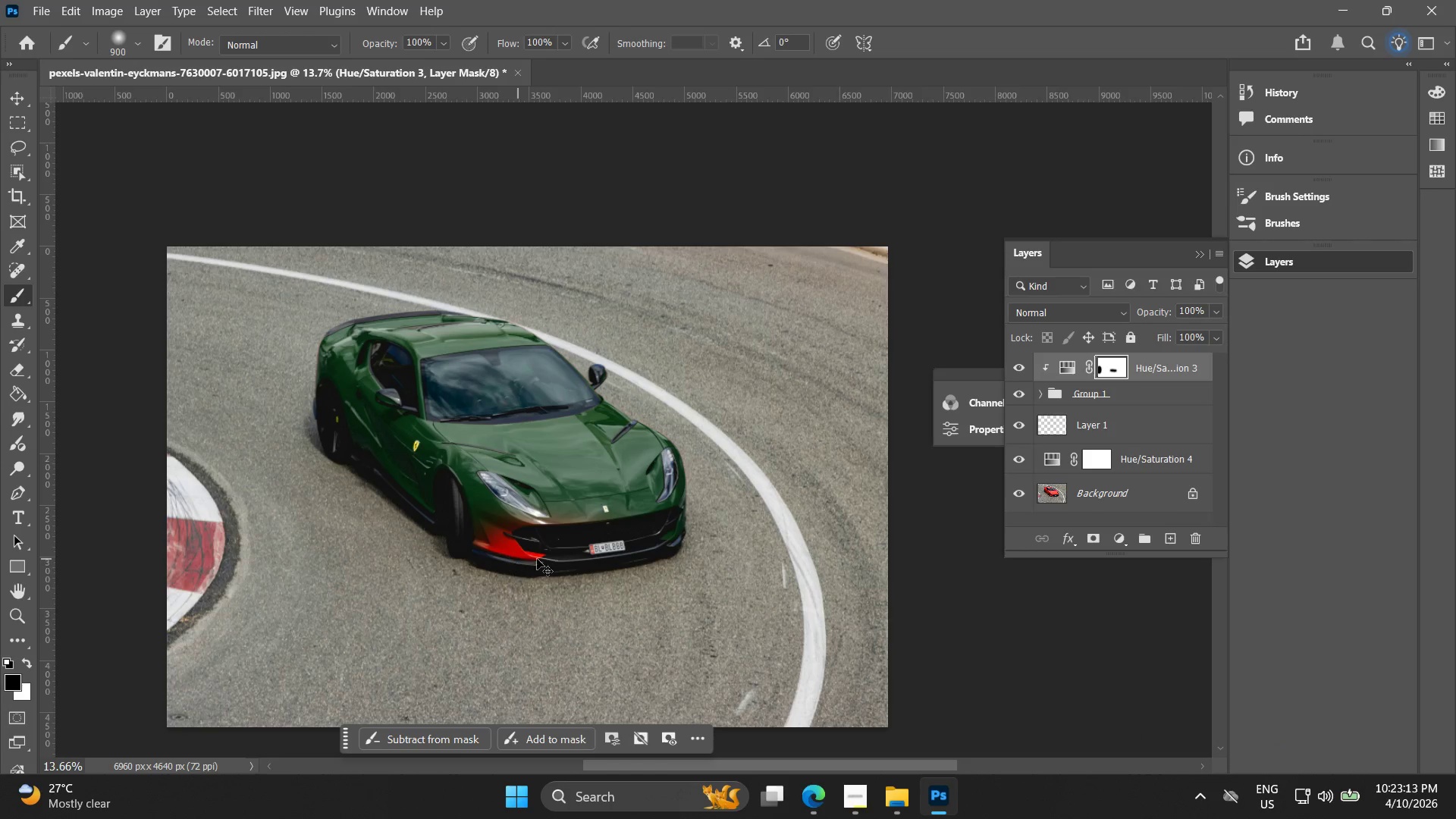 
key(Control+ControlLeft)
 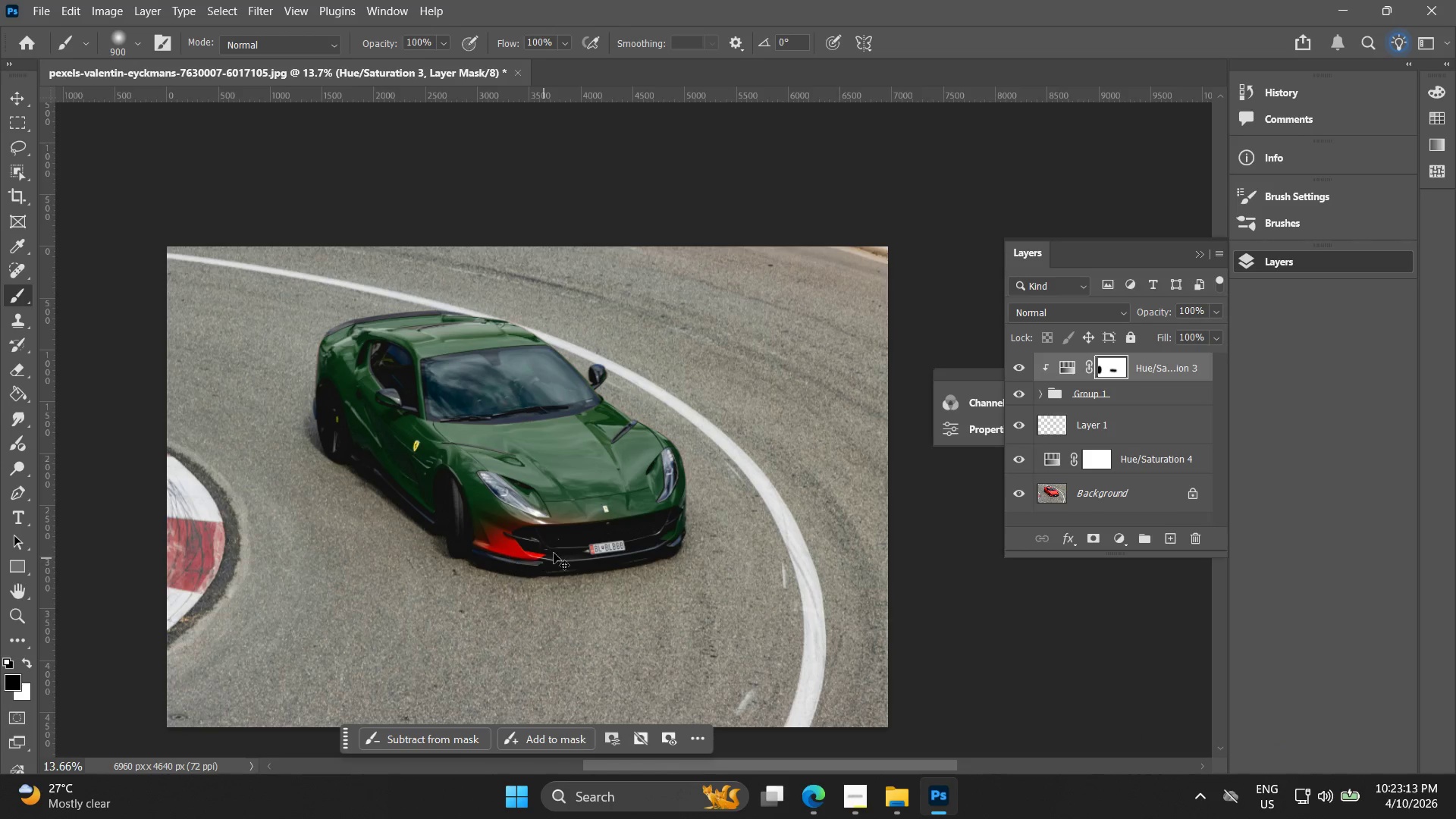 
key(Control+Z)
 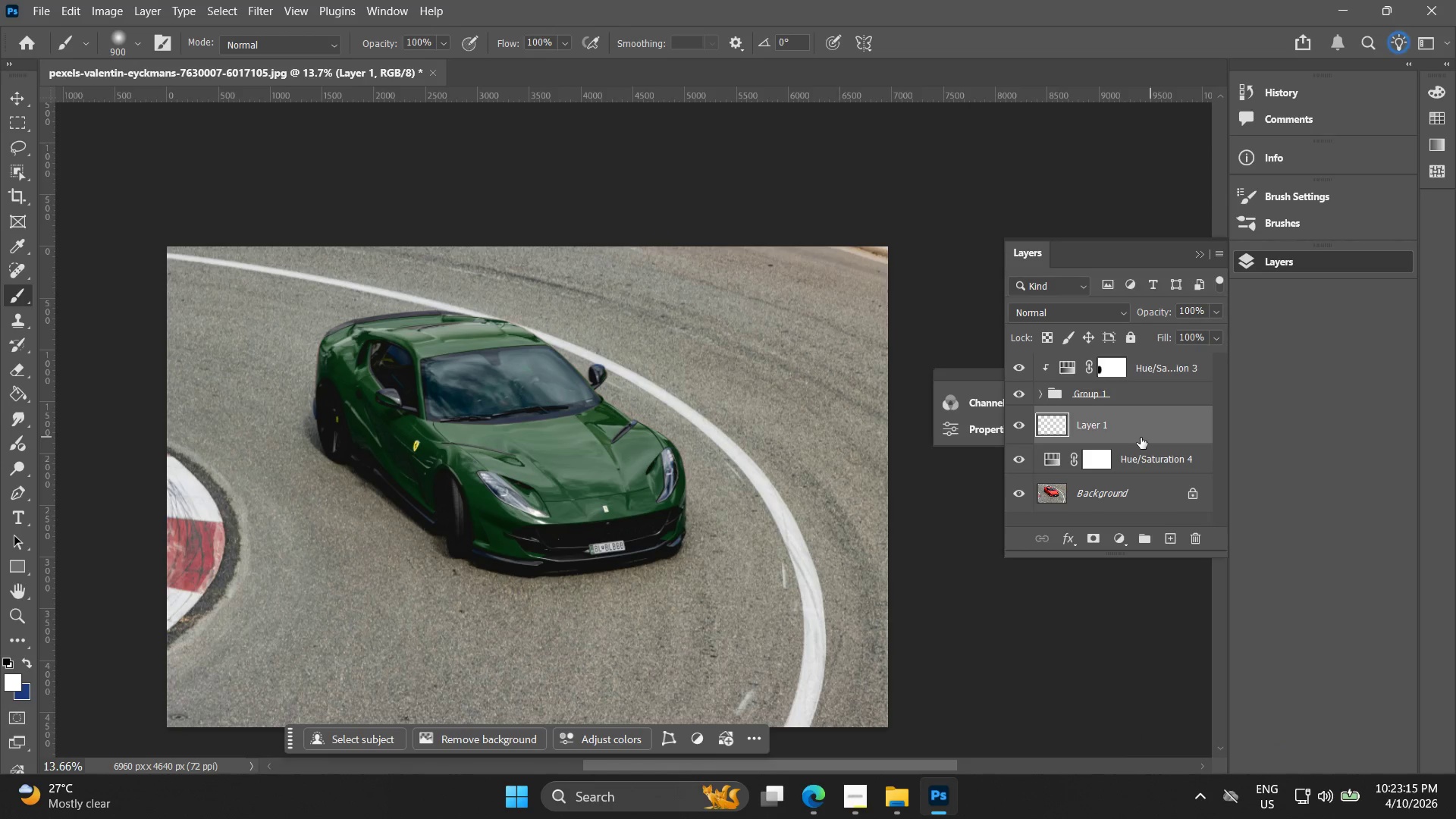 
left_click_drag(start_coordinate=[608, 526], to_coordinate=[463, 543])
 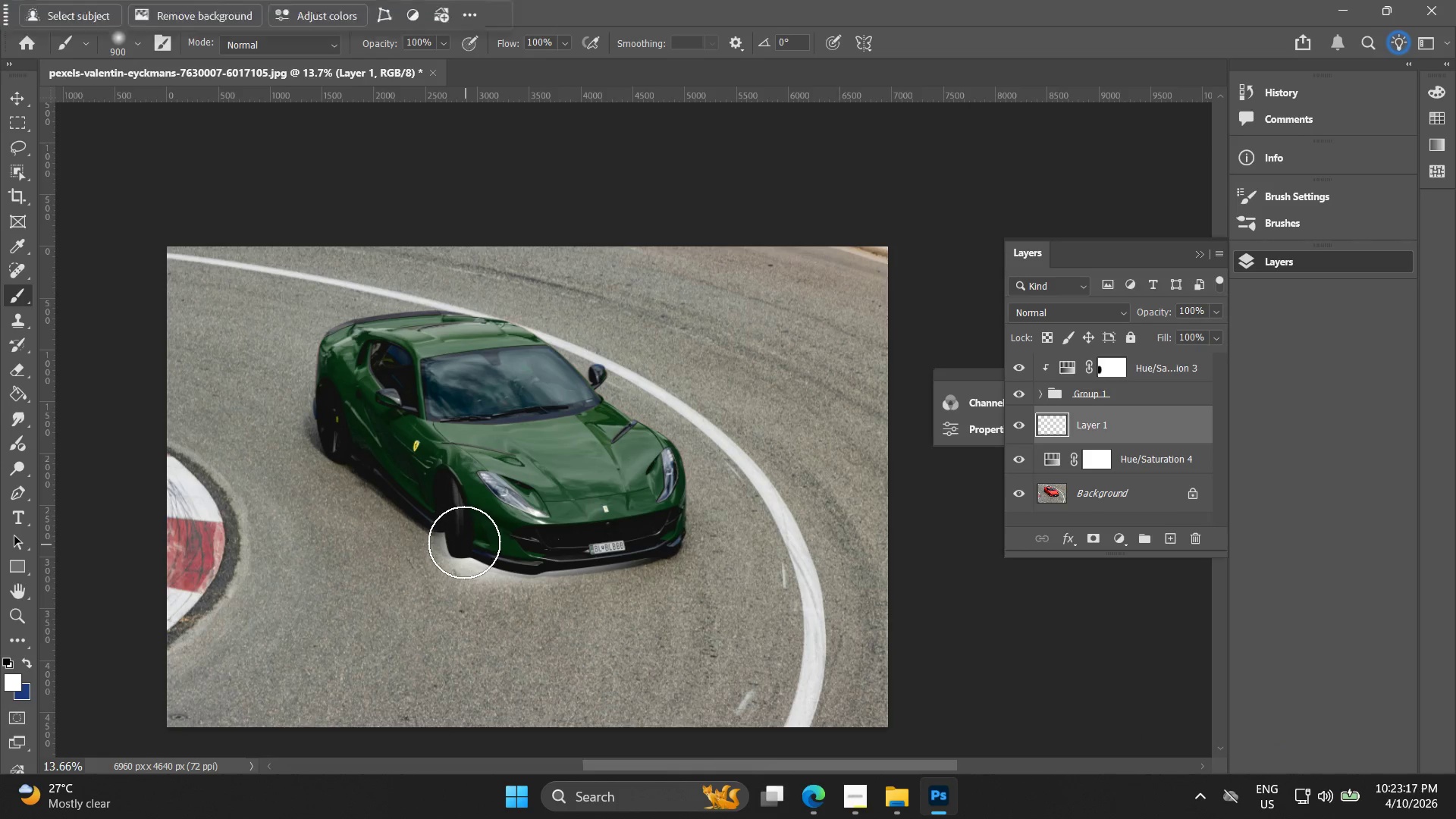 
key(Control+ControlLeft)
 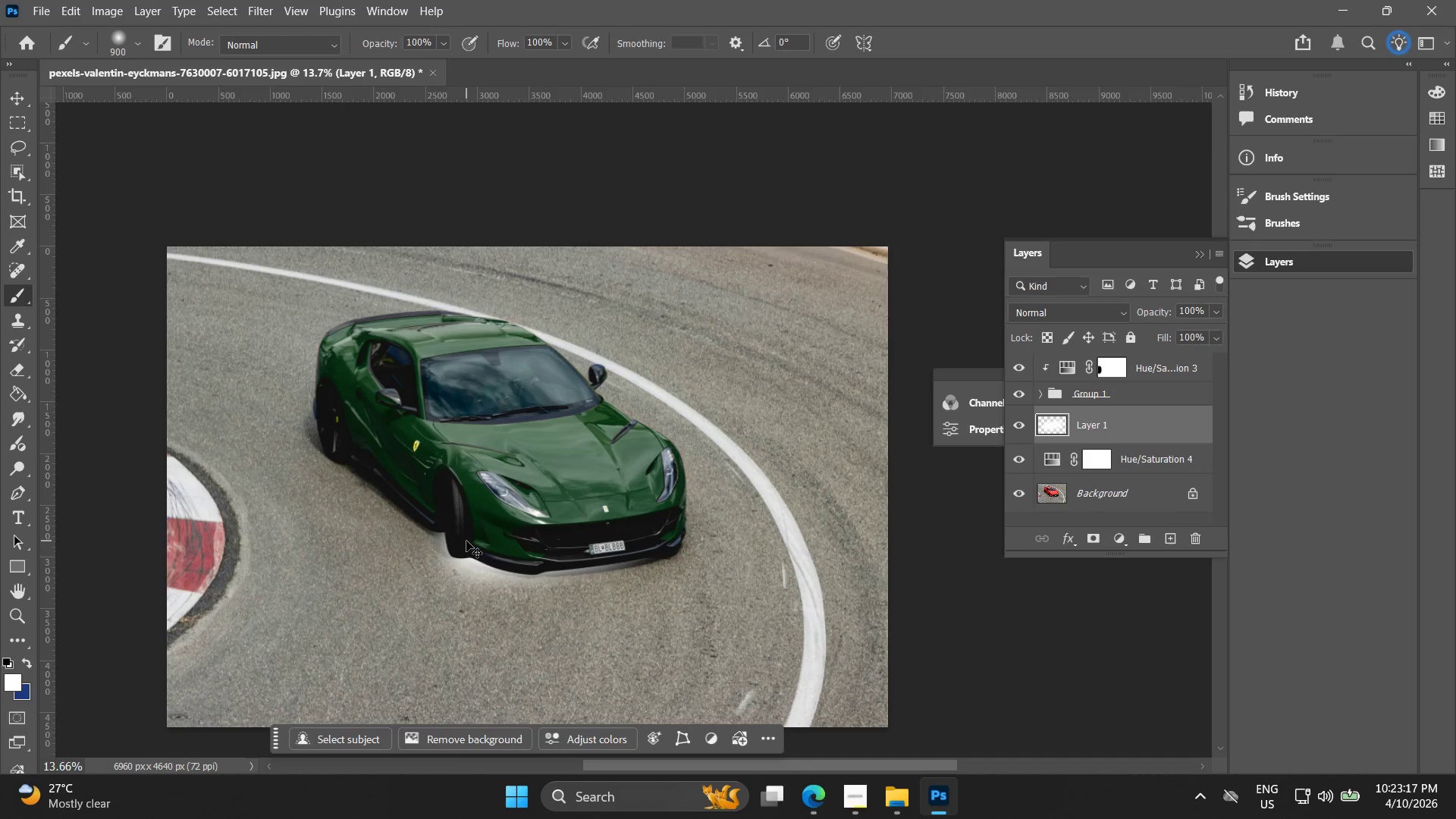 
key(Control+Z)
 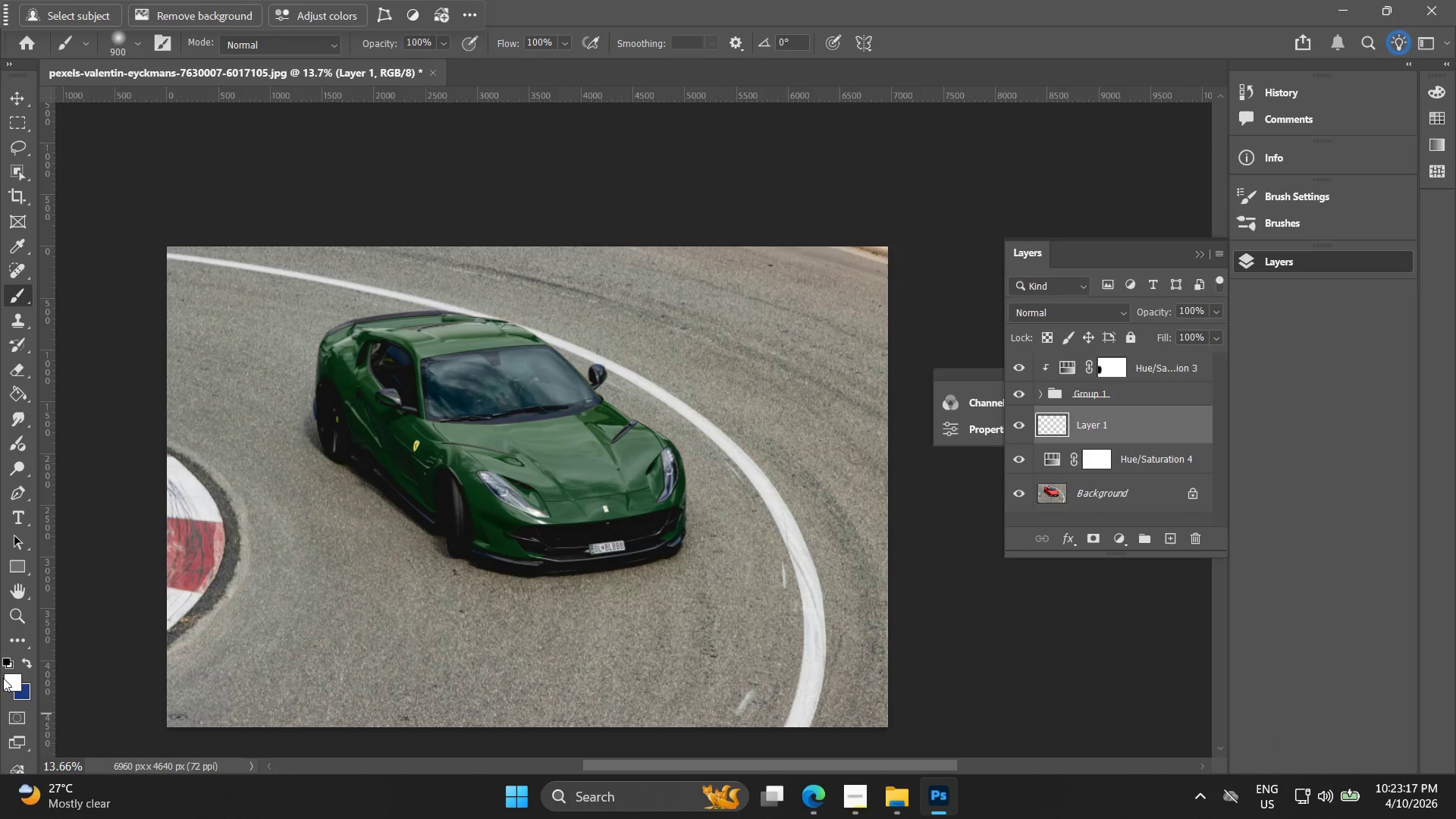 
double_click([3, 677])
 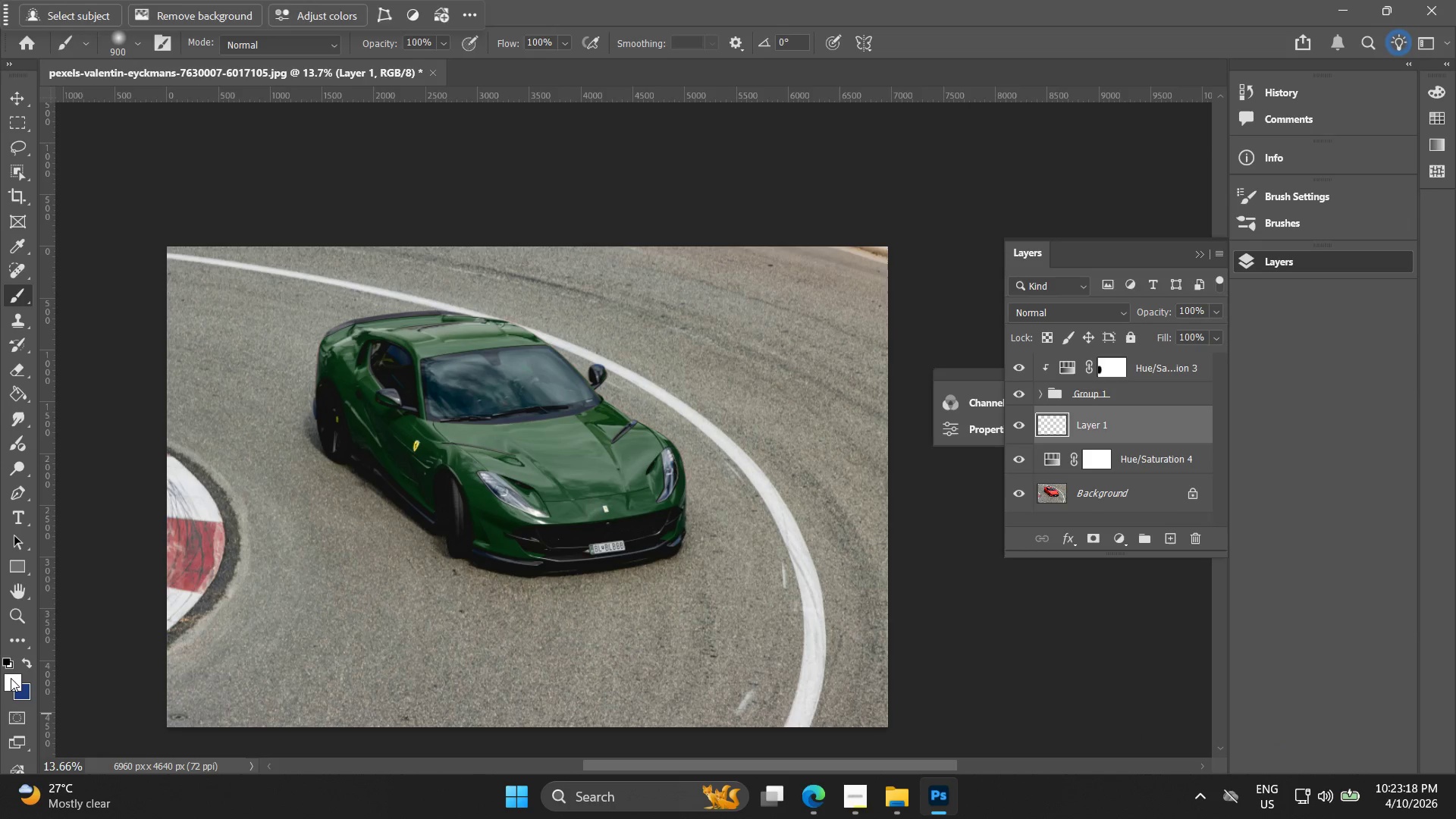 
triple_click([11, 678])
 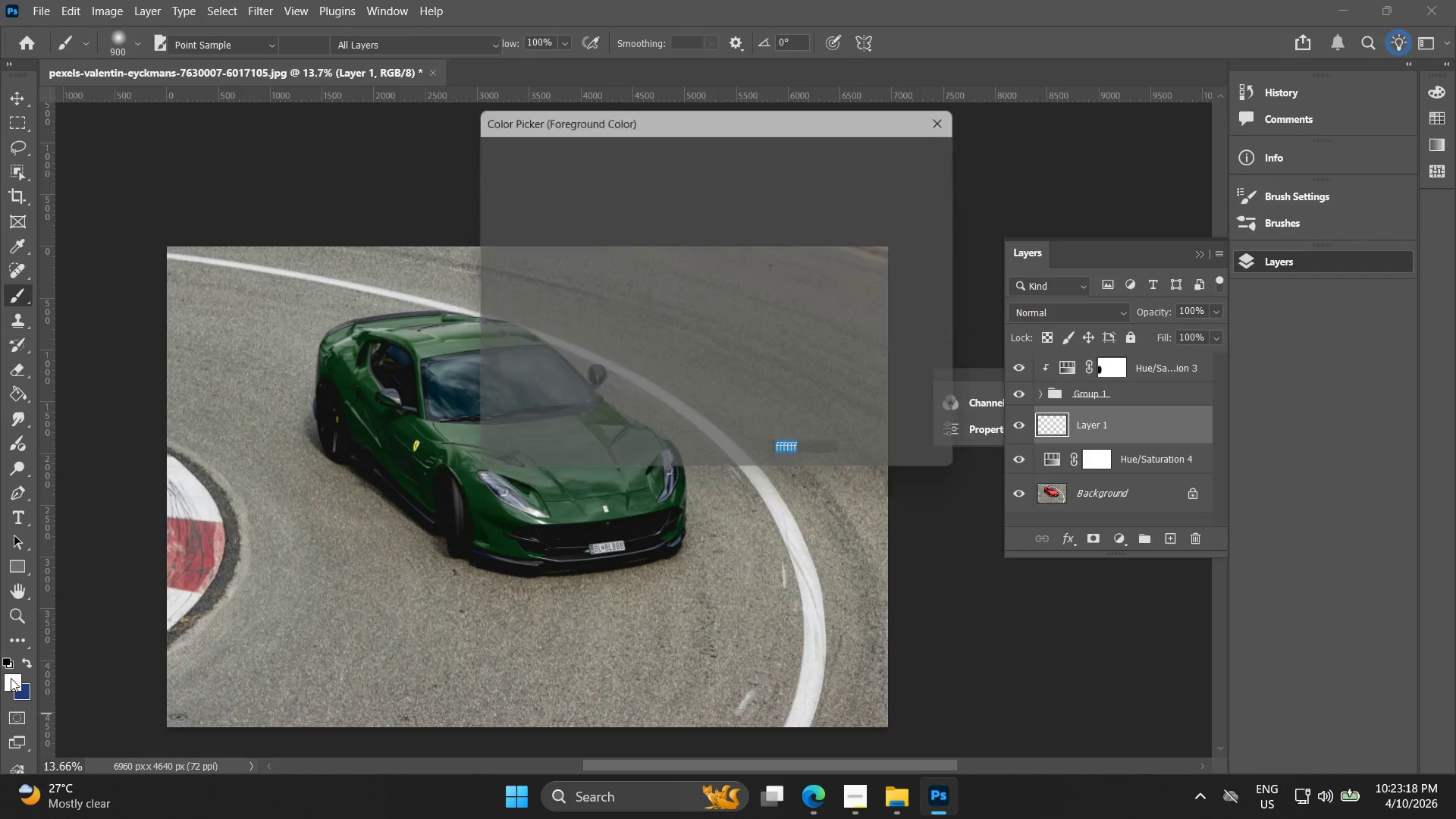 
triple_click([11, 678])
 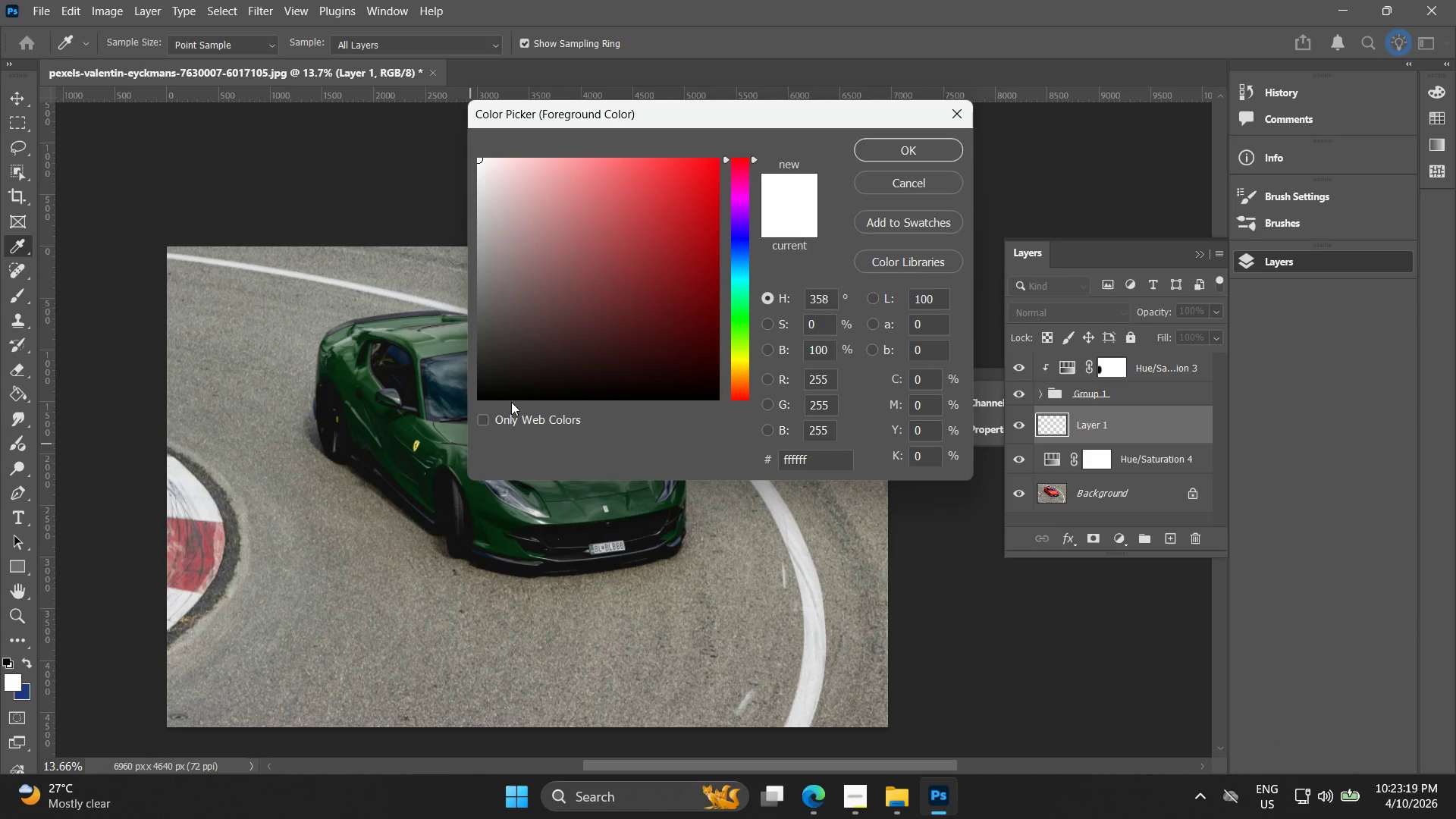 
left_click_drag(start_coordinate=[519, 384], to_coordinate=[398, 434])
 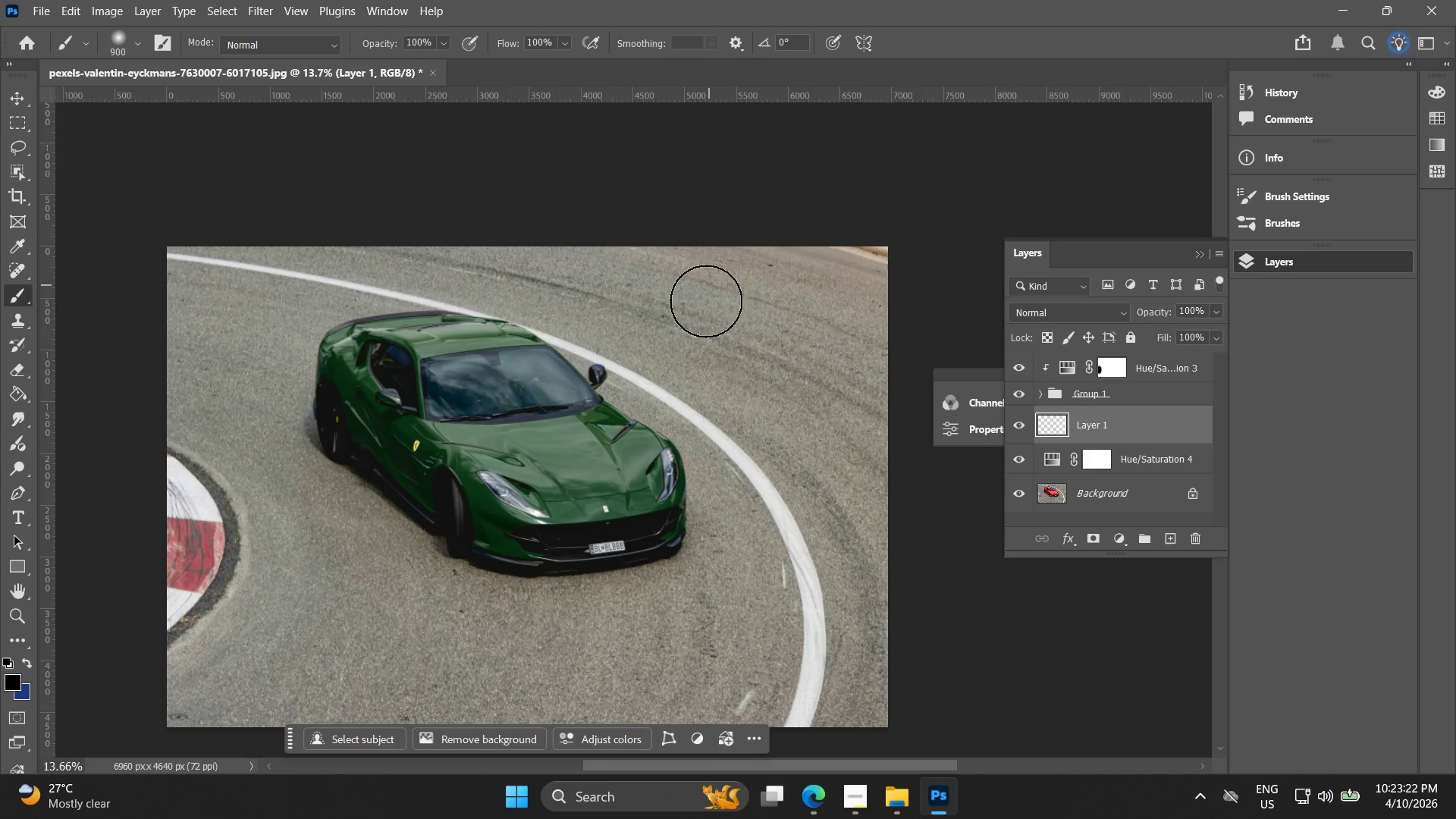 
left_click_drag(start_coordinate=[545, 535], to_coordinate=[413, 482])
 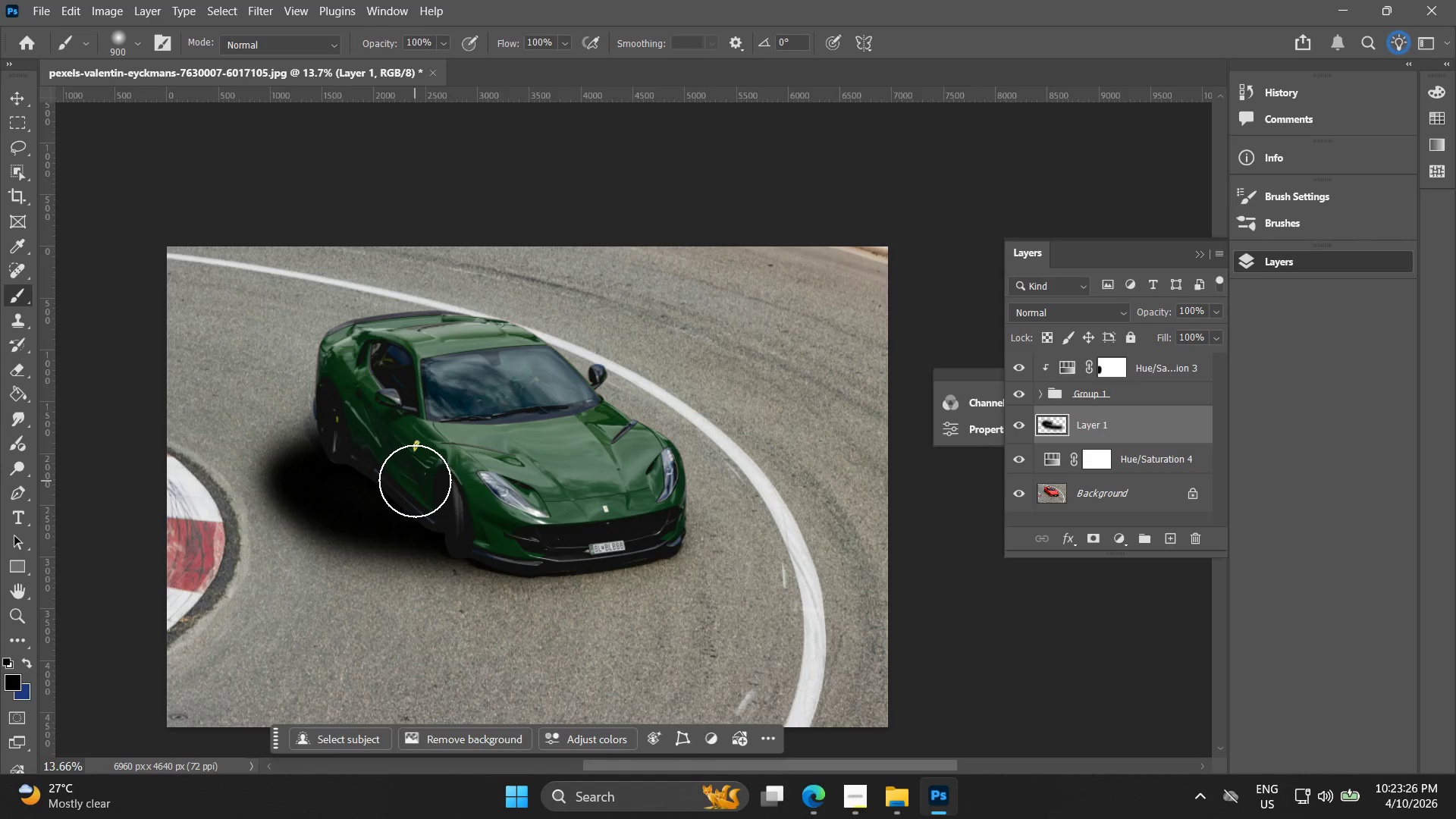 
key(Control+Z)
 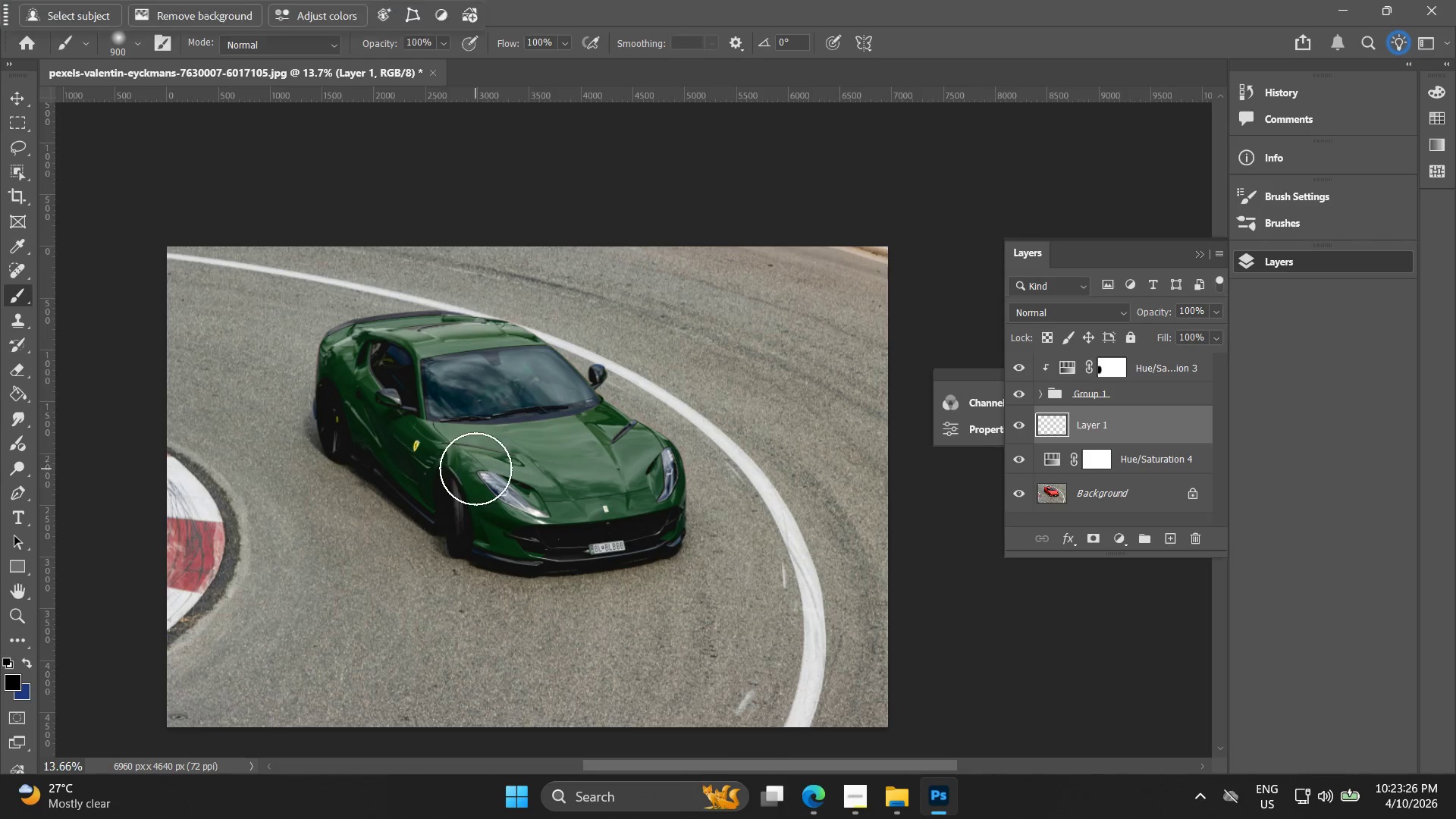 
hold_key(key=Space, duration=0.47)
 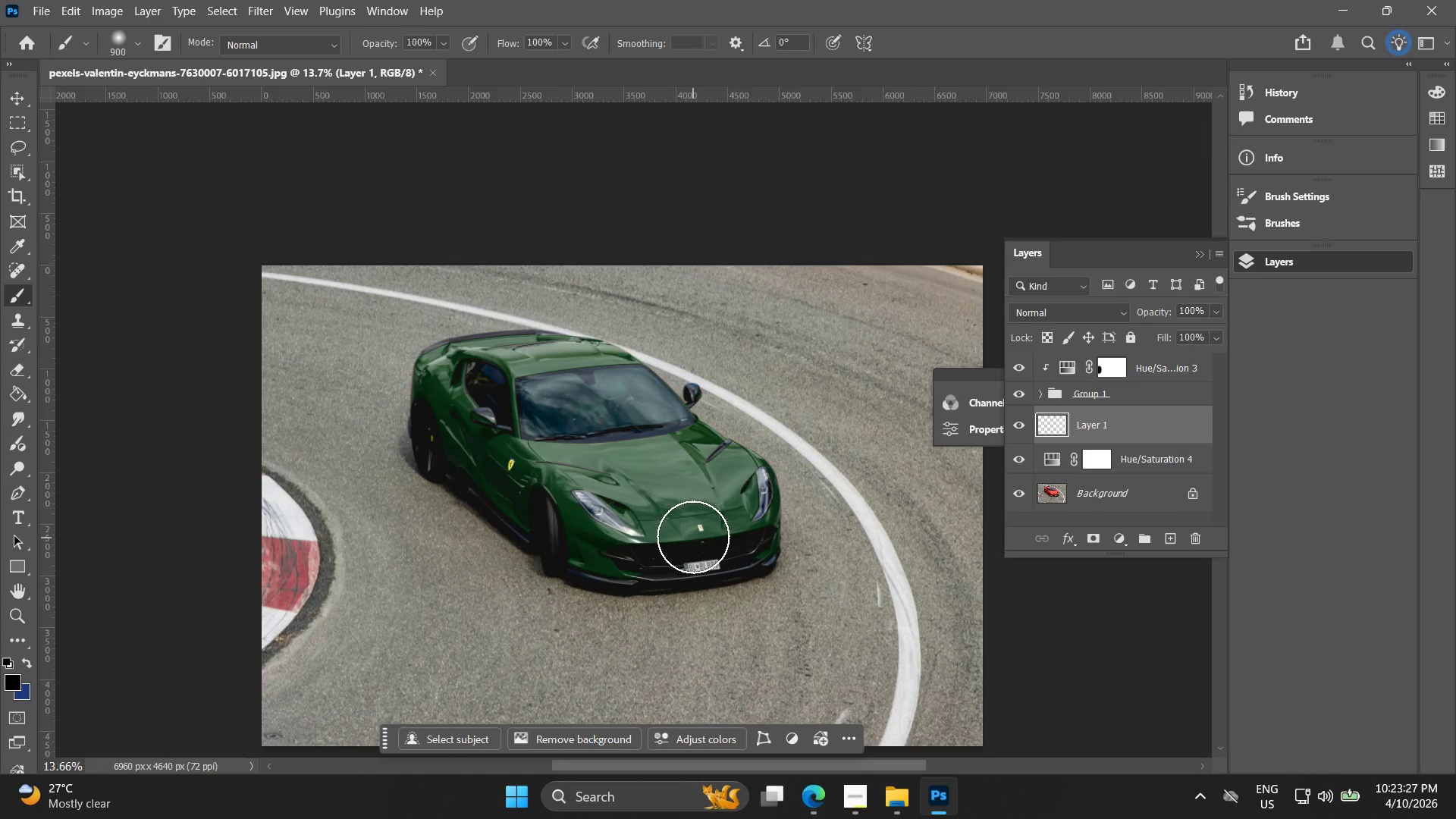 
left_click_drag(start_coordinate=[474, 479], to_coordinate=[569, 497])
 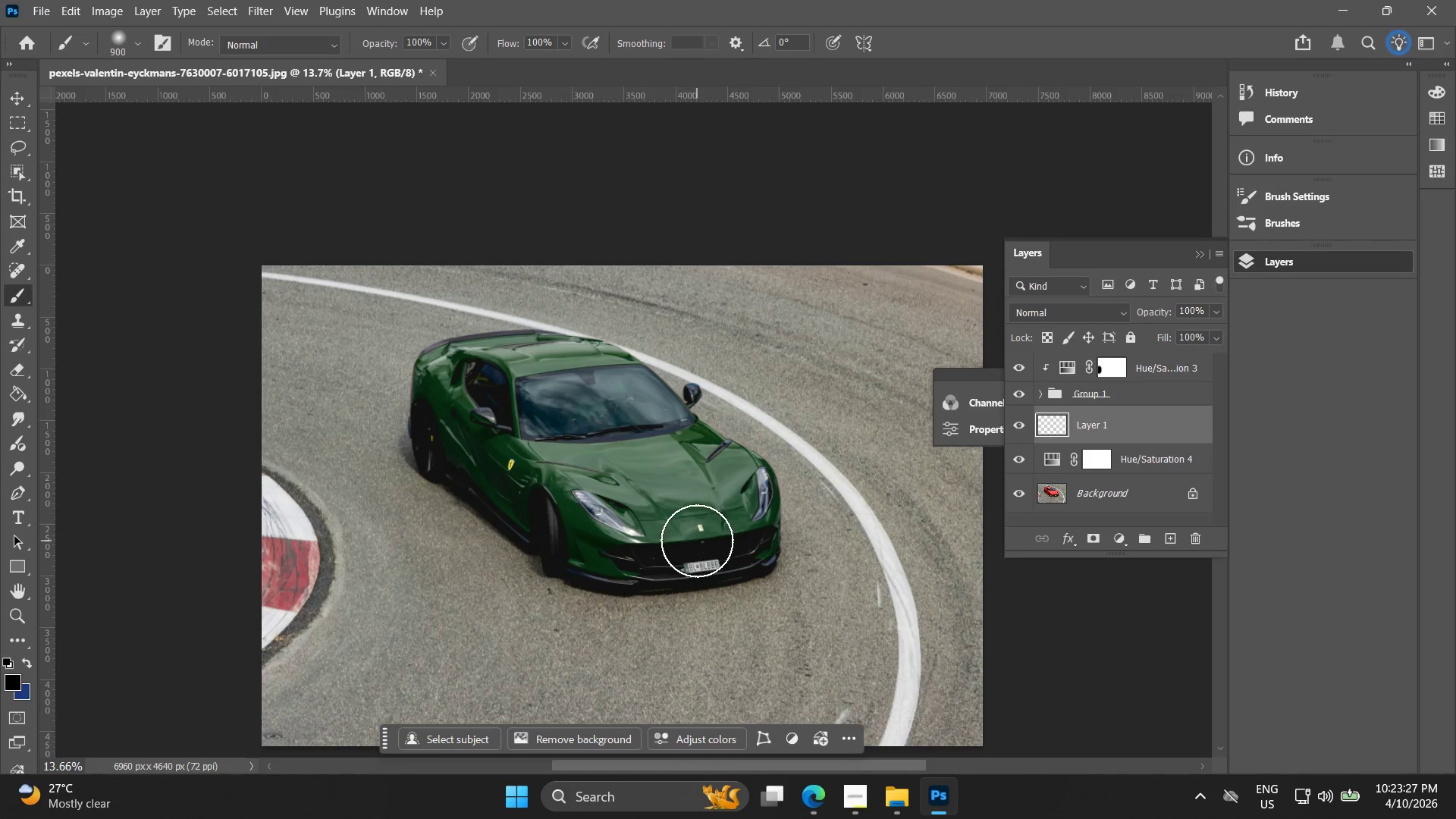 
left_click_drag(start_coordinate=[692, 537], to_coordinate=[530, 486])
 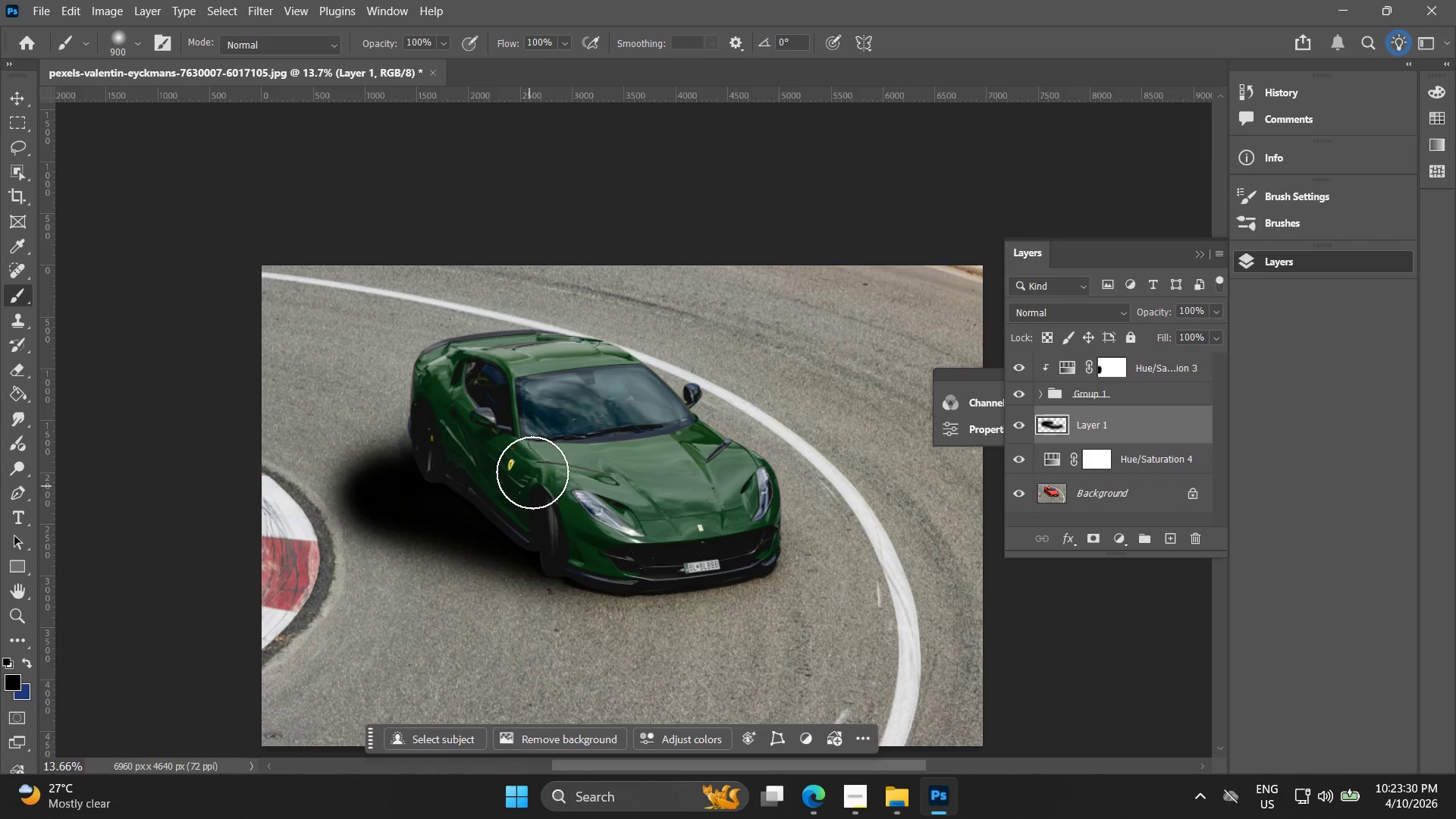 
key(Alt+AltLeft)
 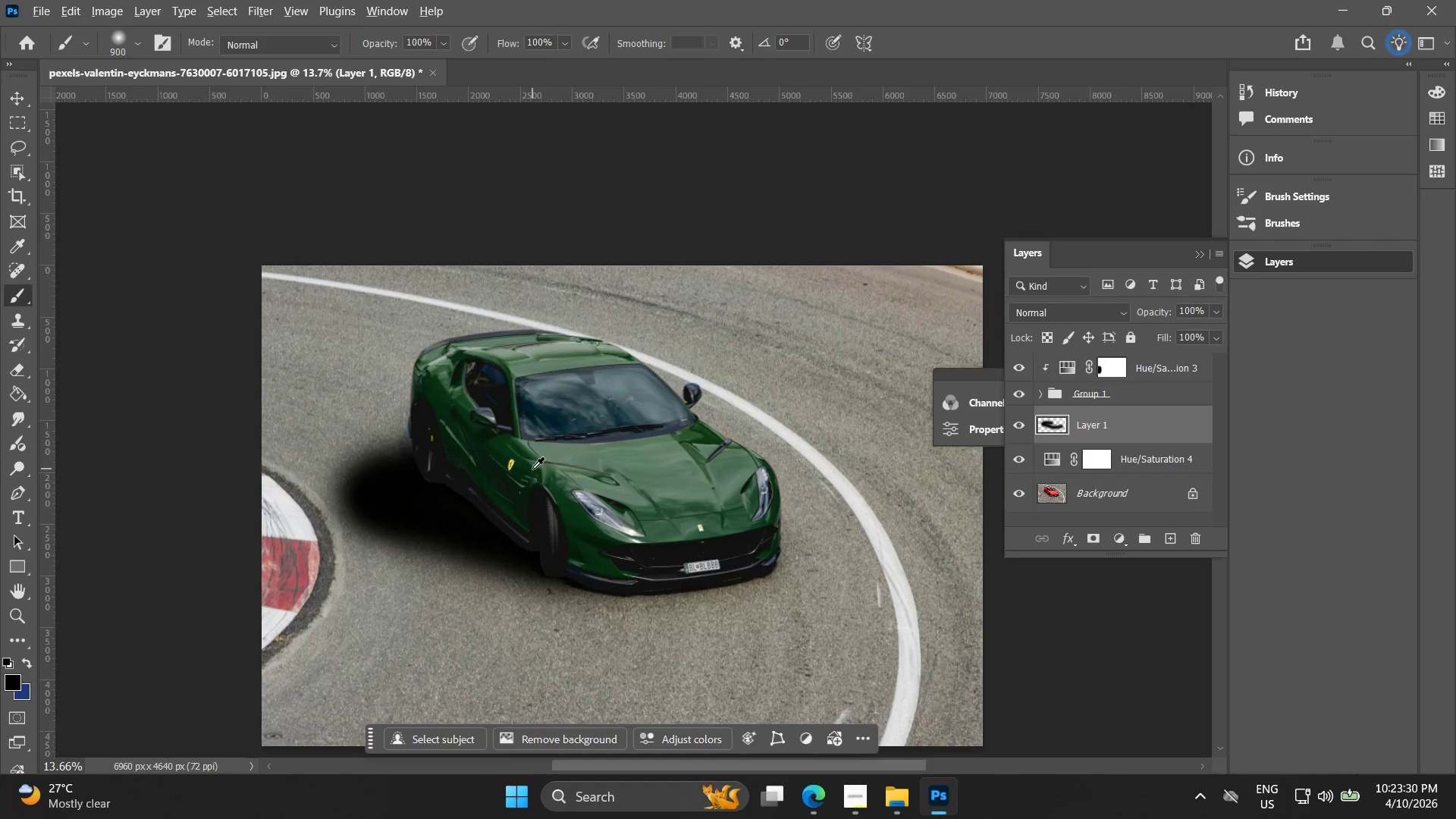 
scroll: coordinate [531, 469], scroll_direction: down, amount: 2.0
 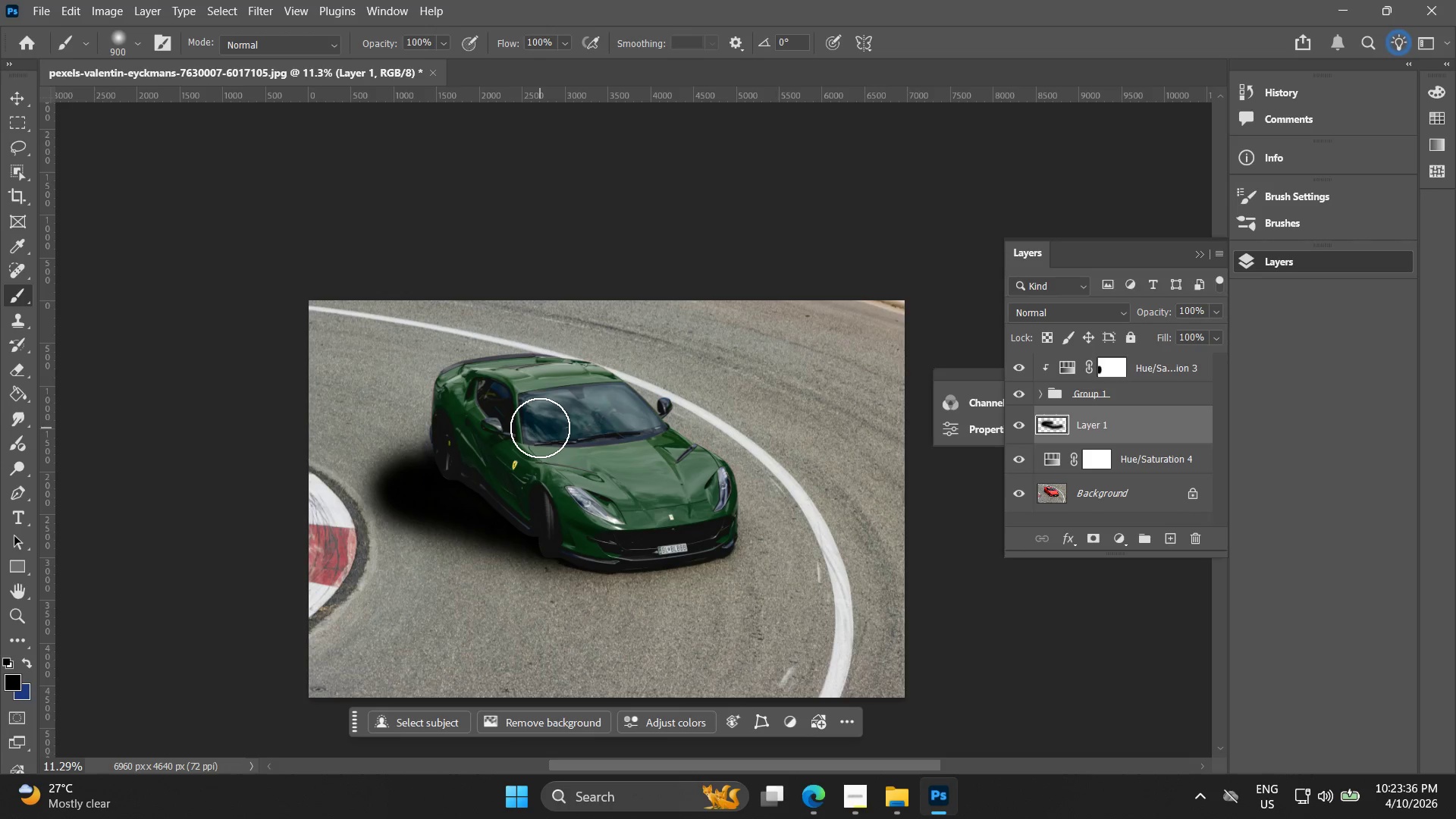 
wait(7.43)
 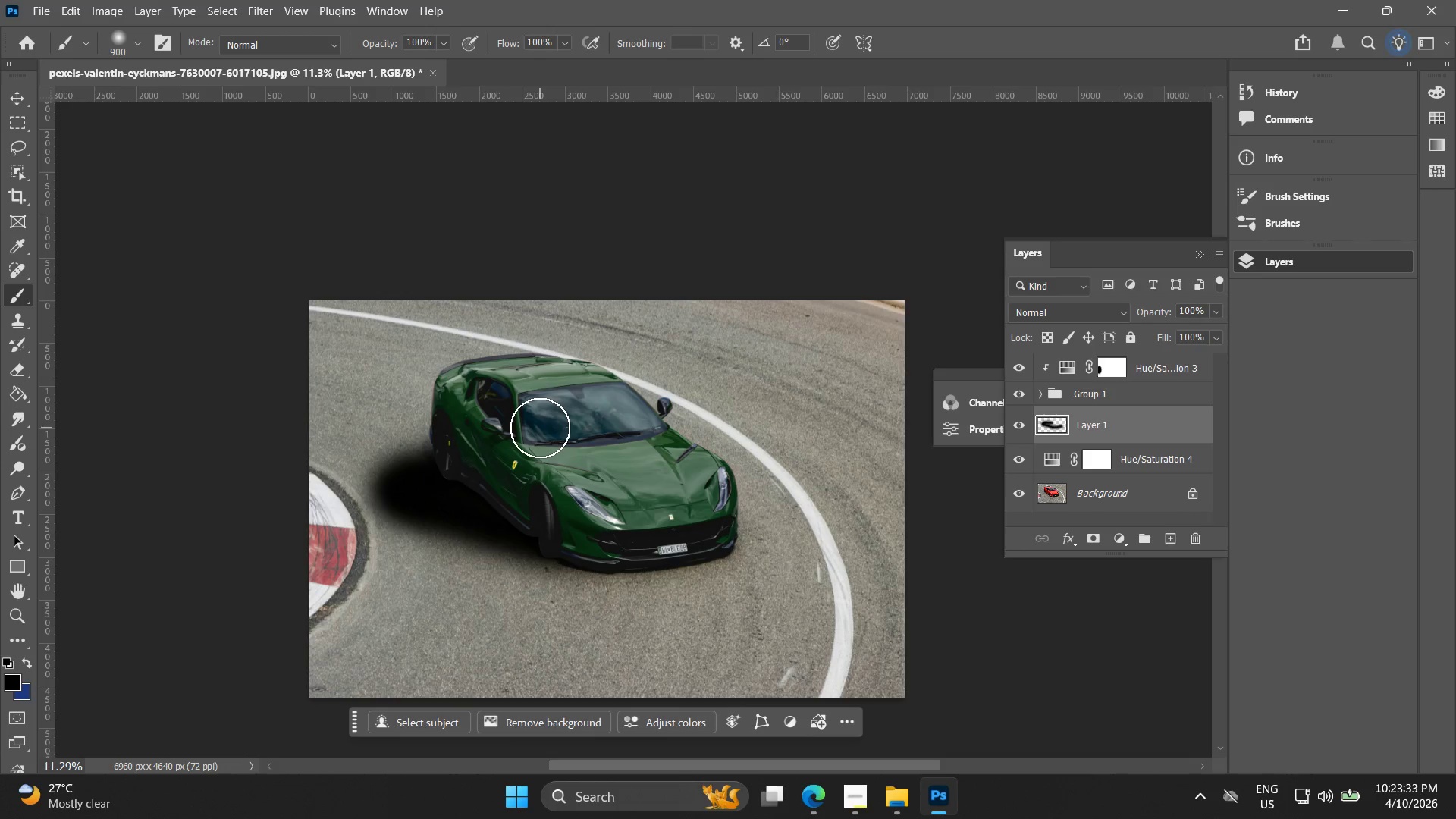 
left_click_drag(start_coordinate=[458, 461], to_coordinate=[569, 541])
 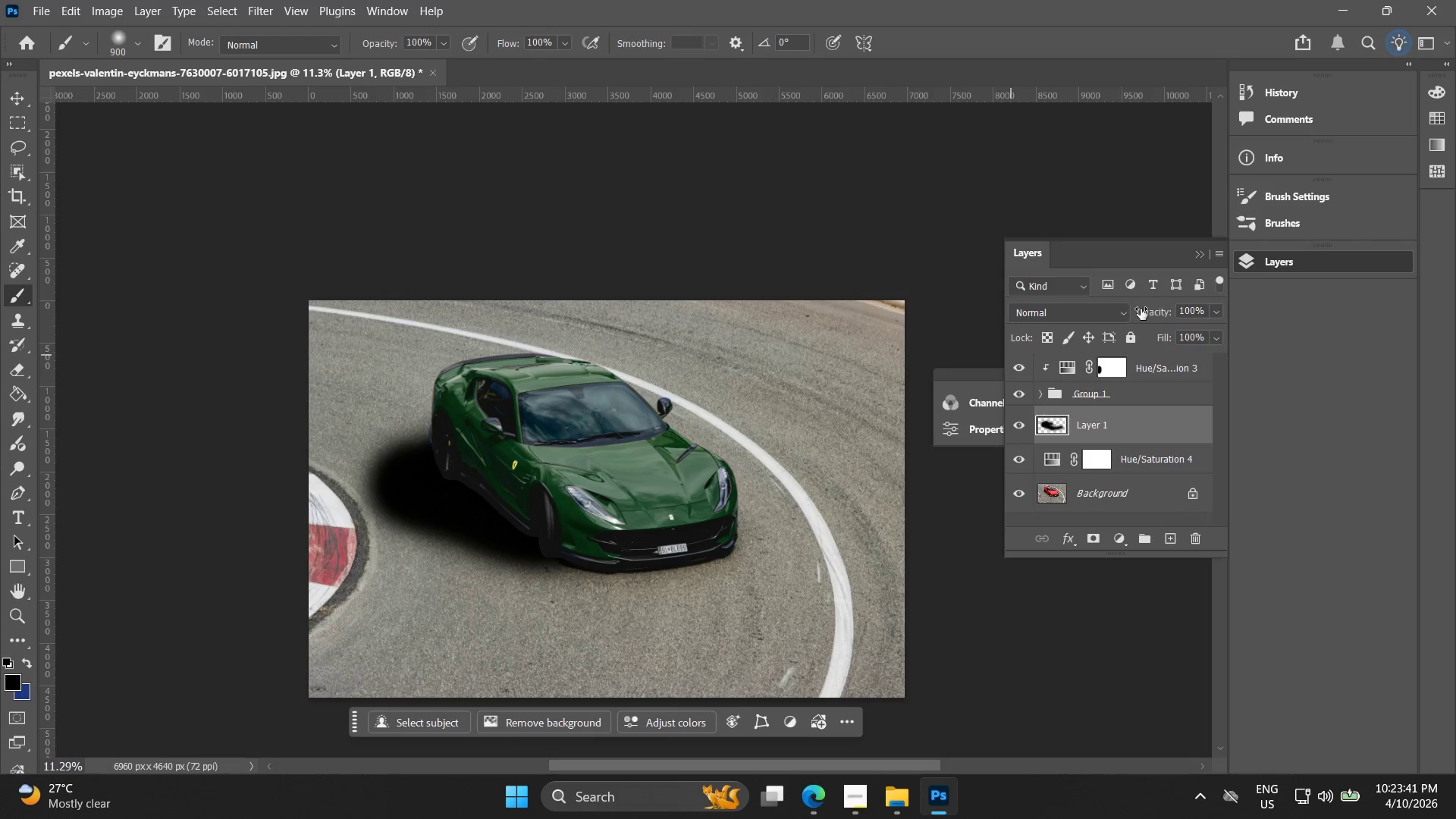 
left_click_drag(start_coordinate=[1147, 310], to_coordinate=[1126, 313])
 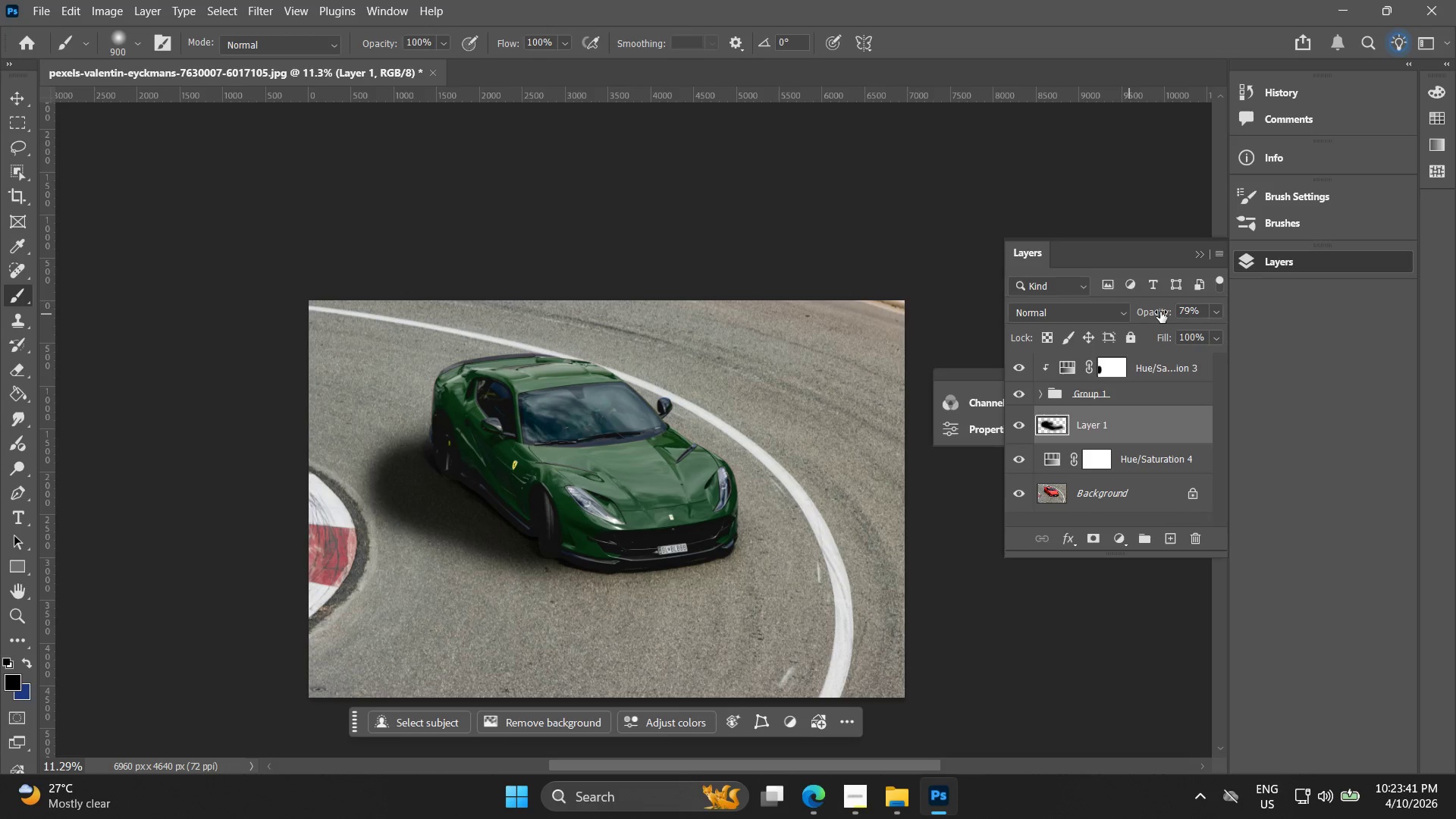 
left_click_drag(start_coordinate=[1160, 312], to_coordinate=[1148, 312])
 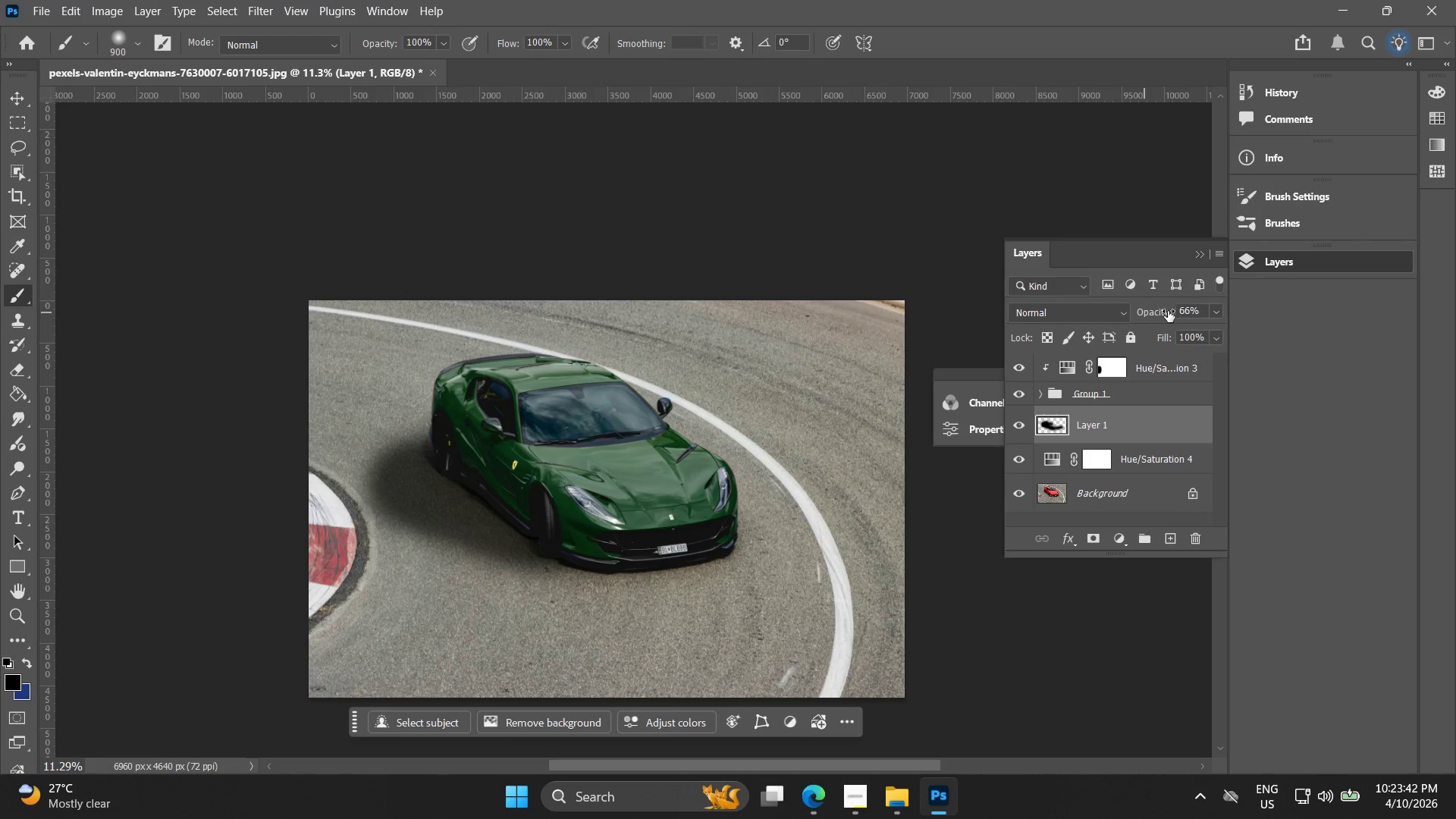 
left_click_drag(start_coordinate=[1168, 311], to_coordinate=[1142, 311])
 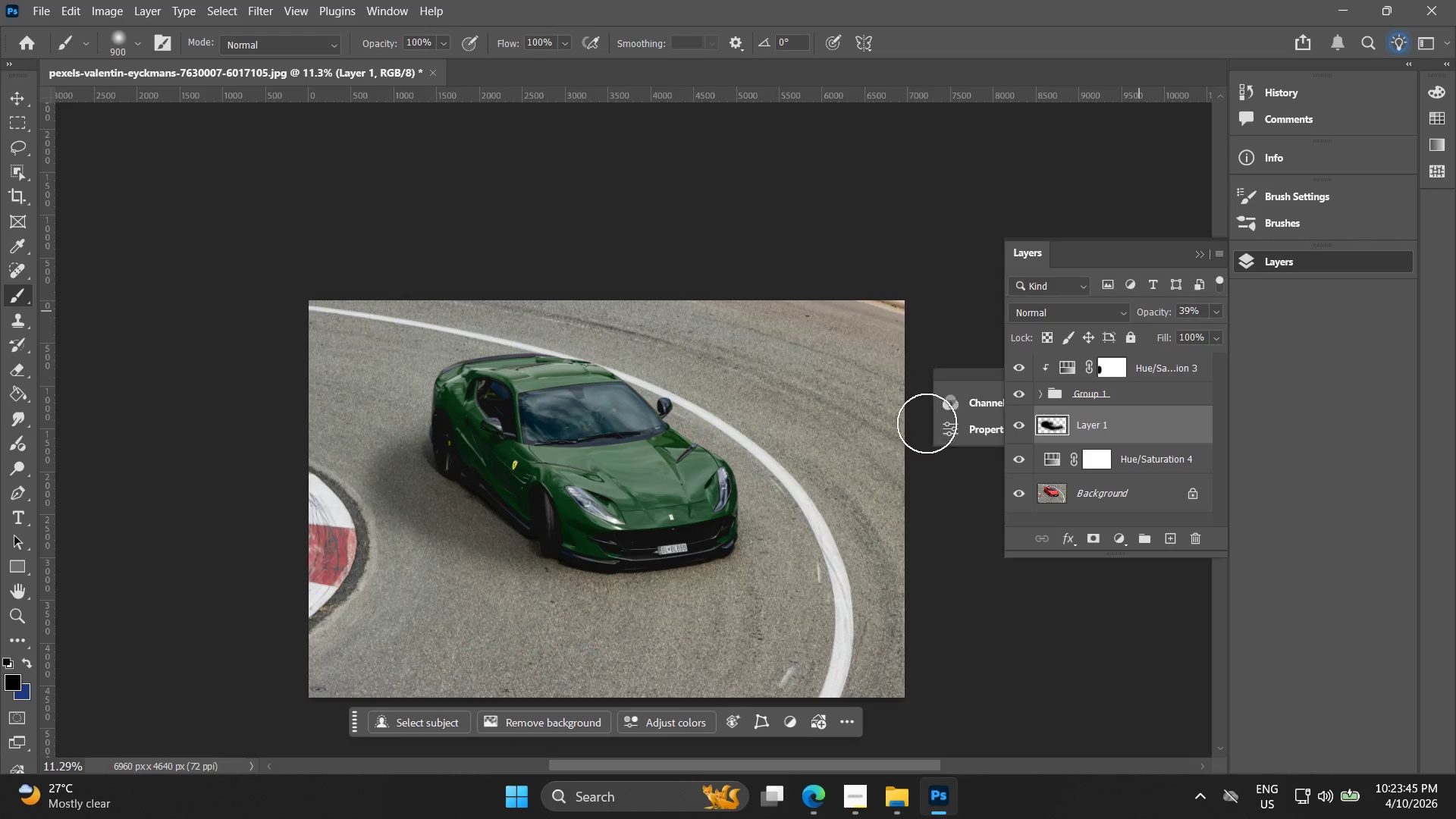 
left_click_drag(start_coordinate=[592, 539], to_coordinate=[505, 523])
 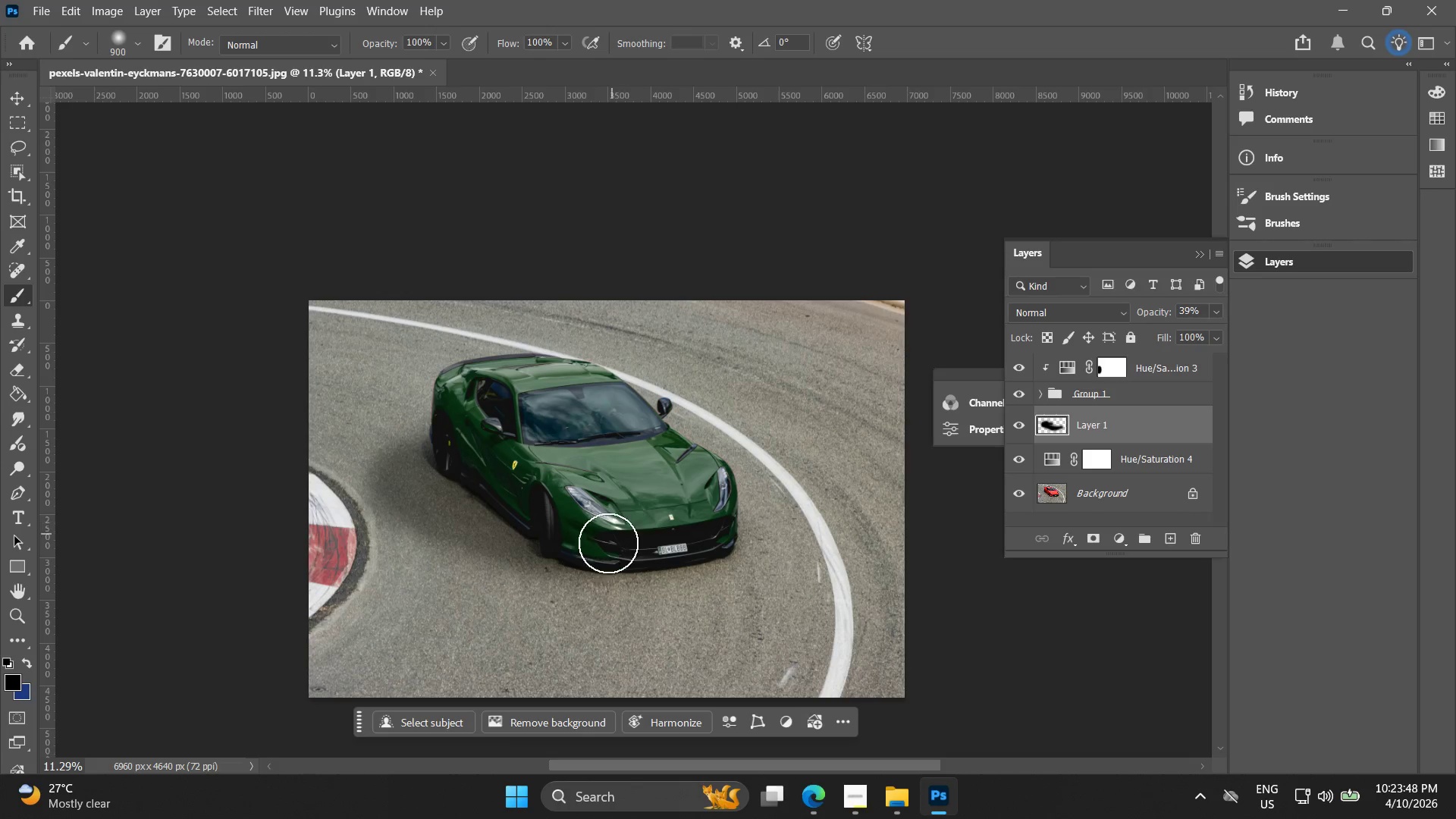 
left_click_drag(start_coordinate=[613, 543], to_coordinate=[648, 550])
 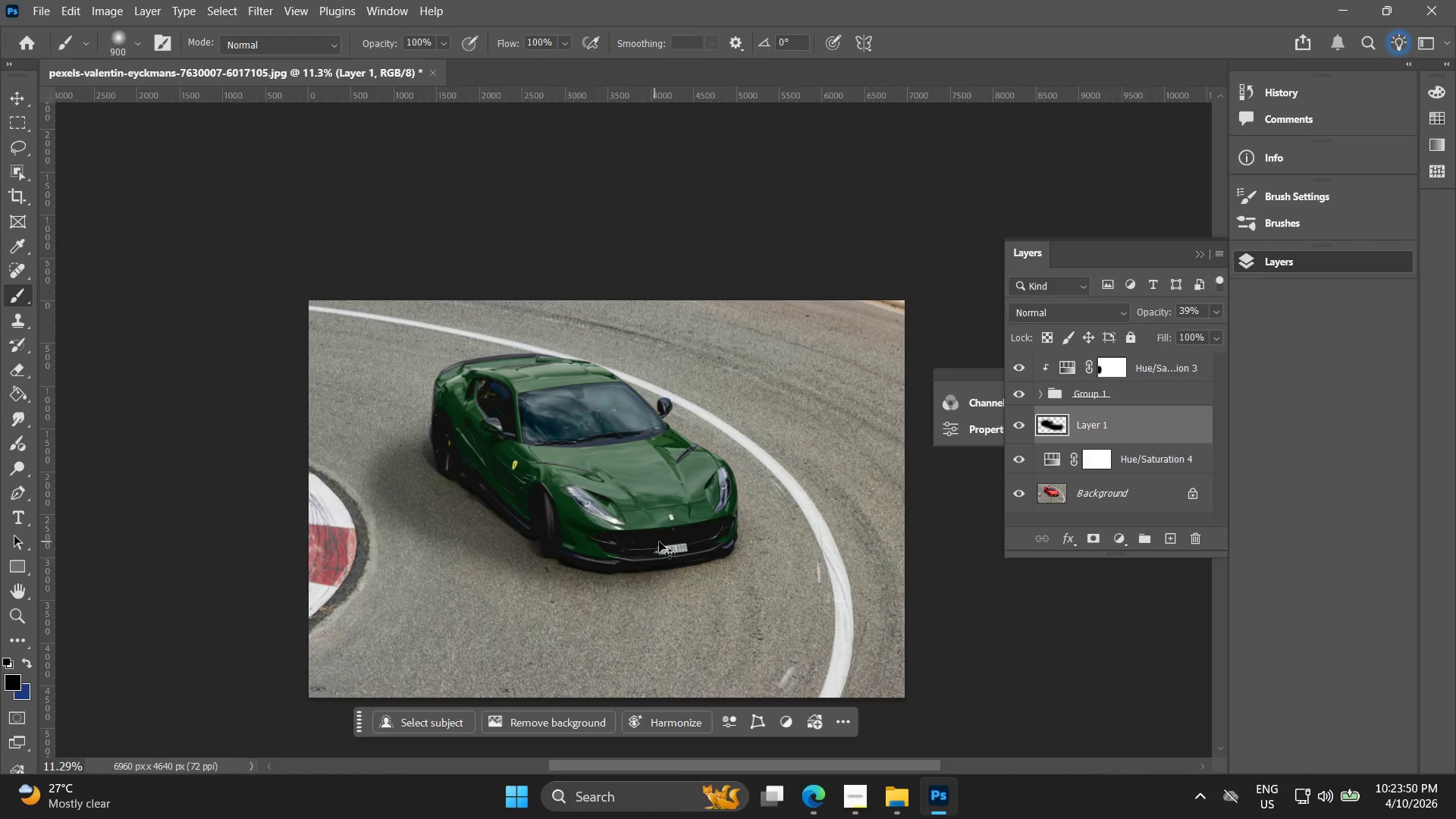 
key(Control+ControlLeft)
 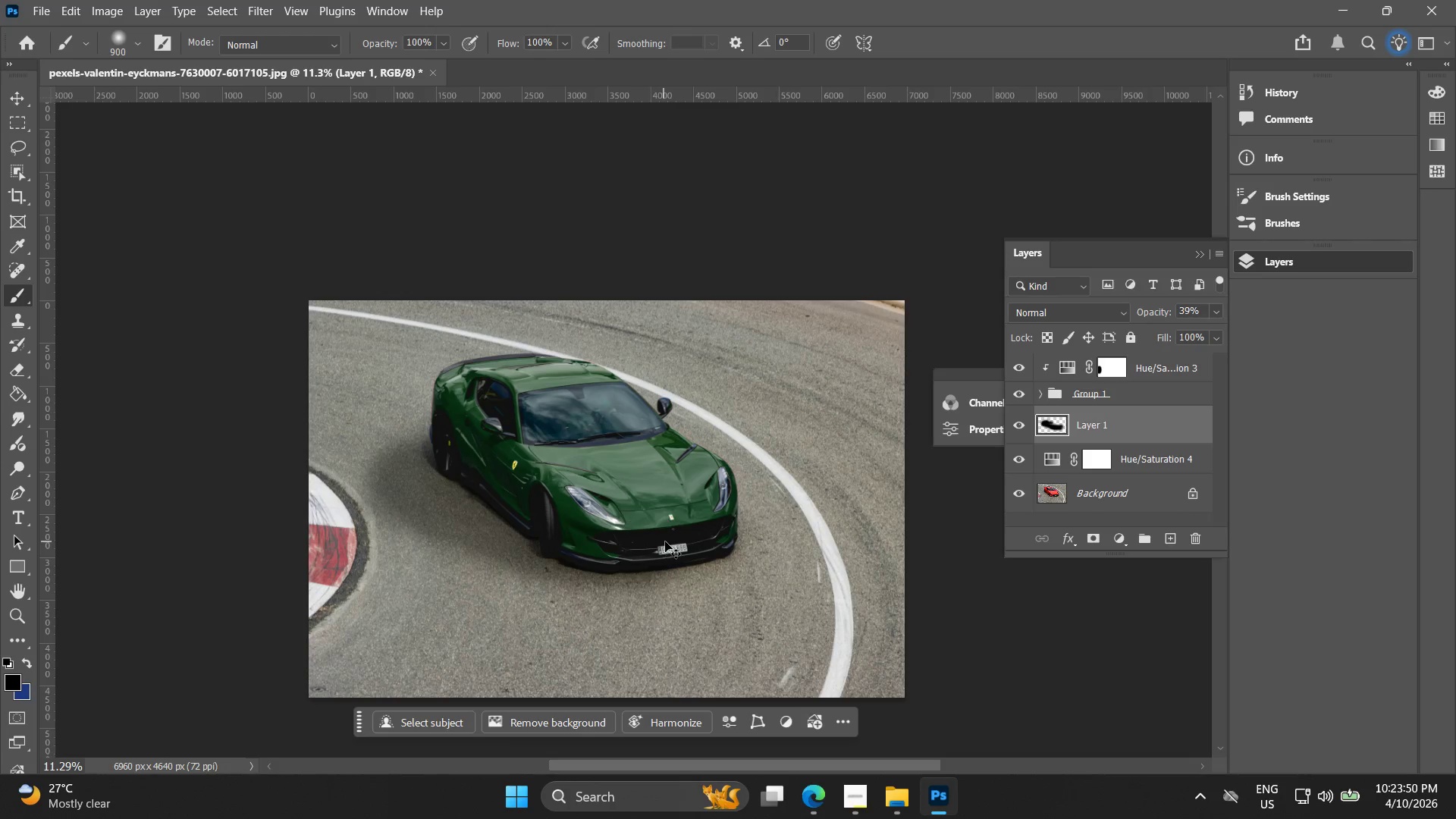 
key(Control+Z)
 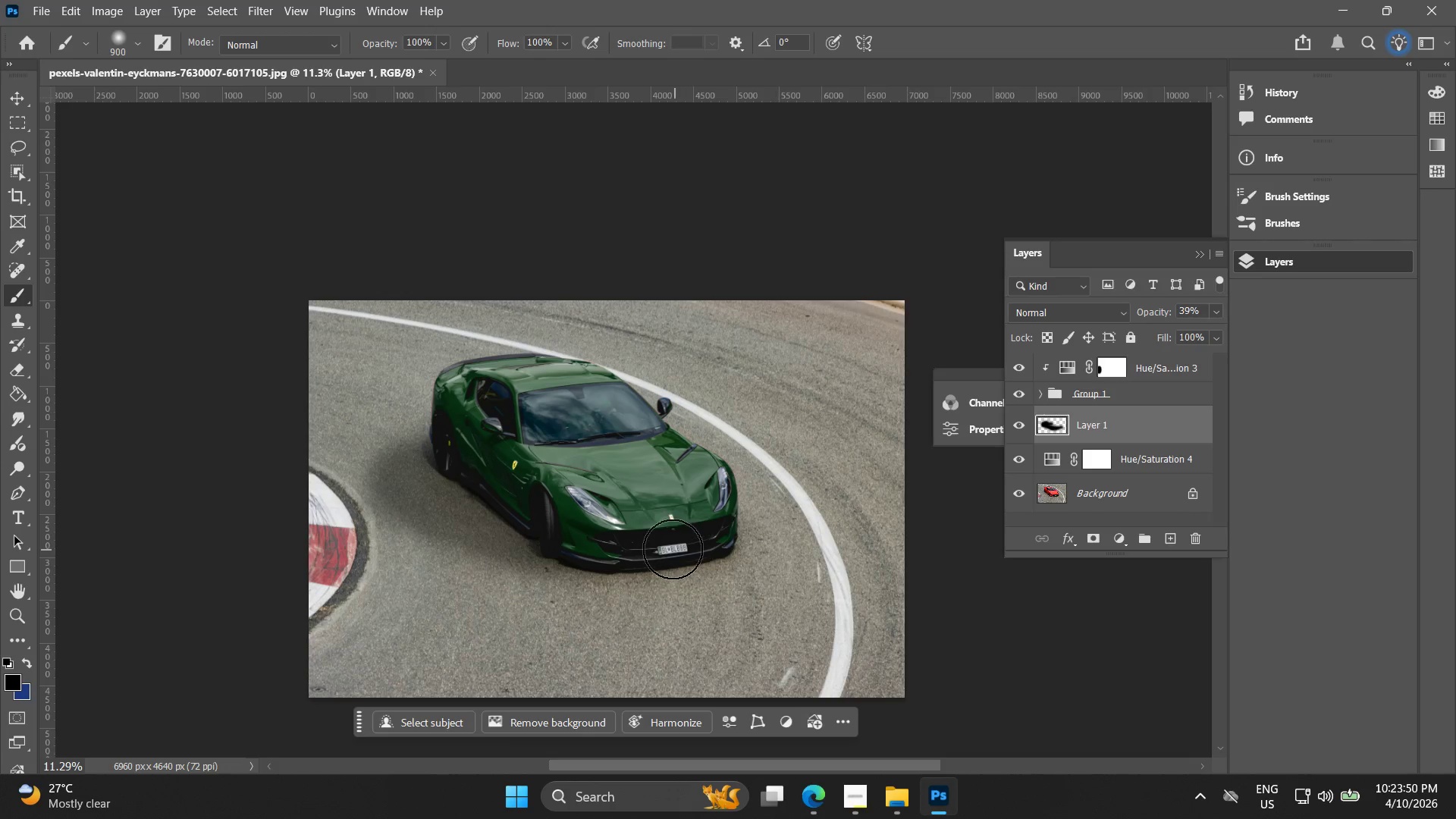 
left_click_drag(start_coordinate=[668, 548], to_coordinate=[631, 534])
 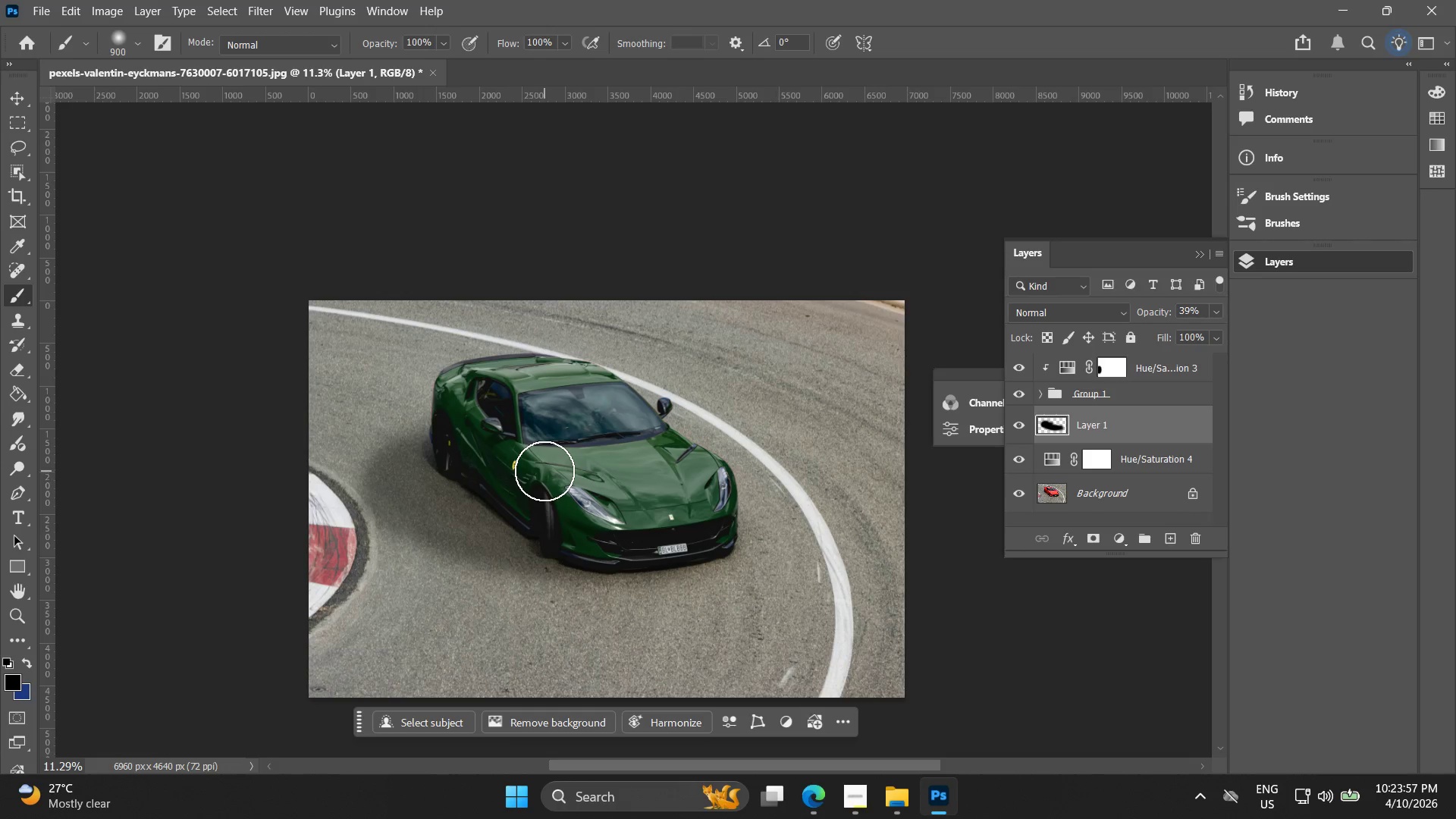 
left_click_drag(start_coordinate=[455, 462], to_coordinate=[402, 472])
 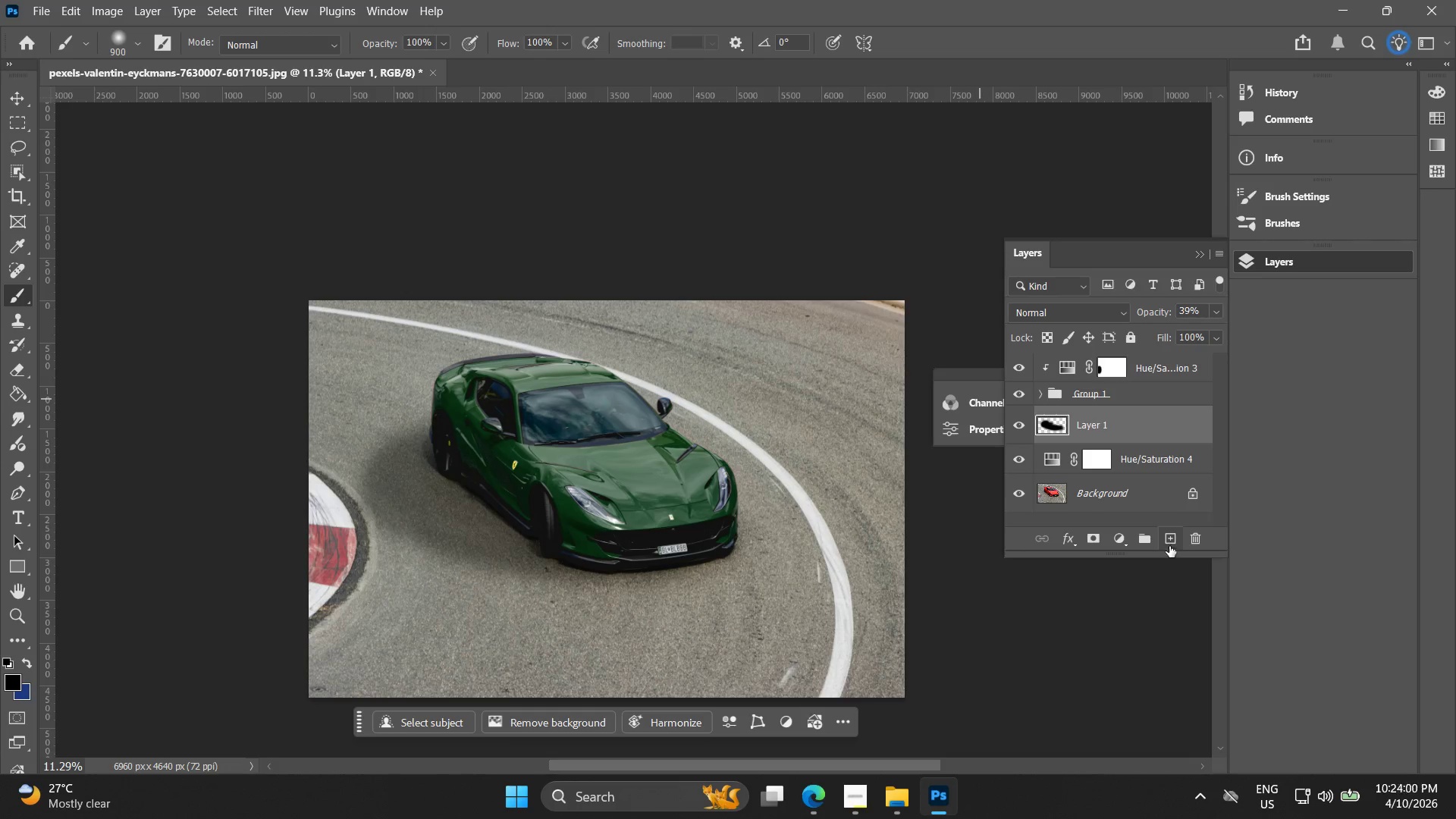 
left_click([1171, 535])
 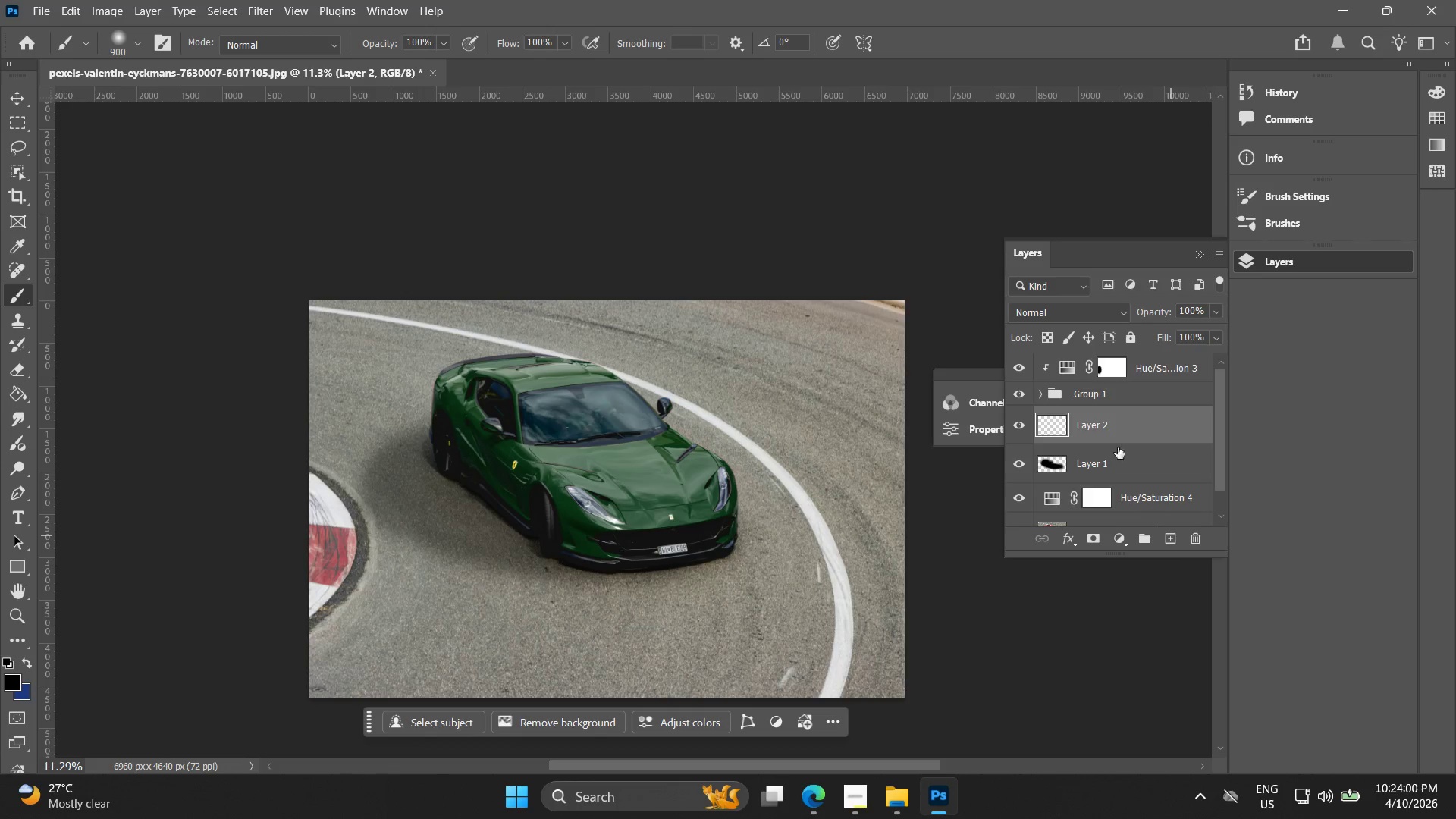 
key(Control+ControlLeft)
 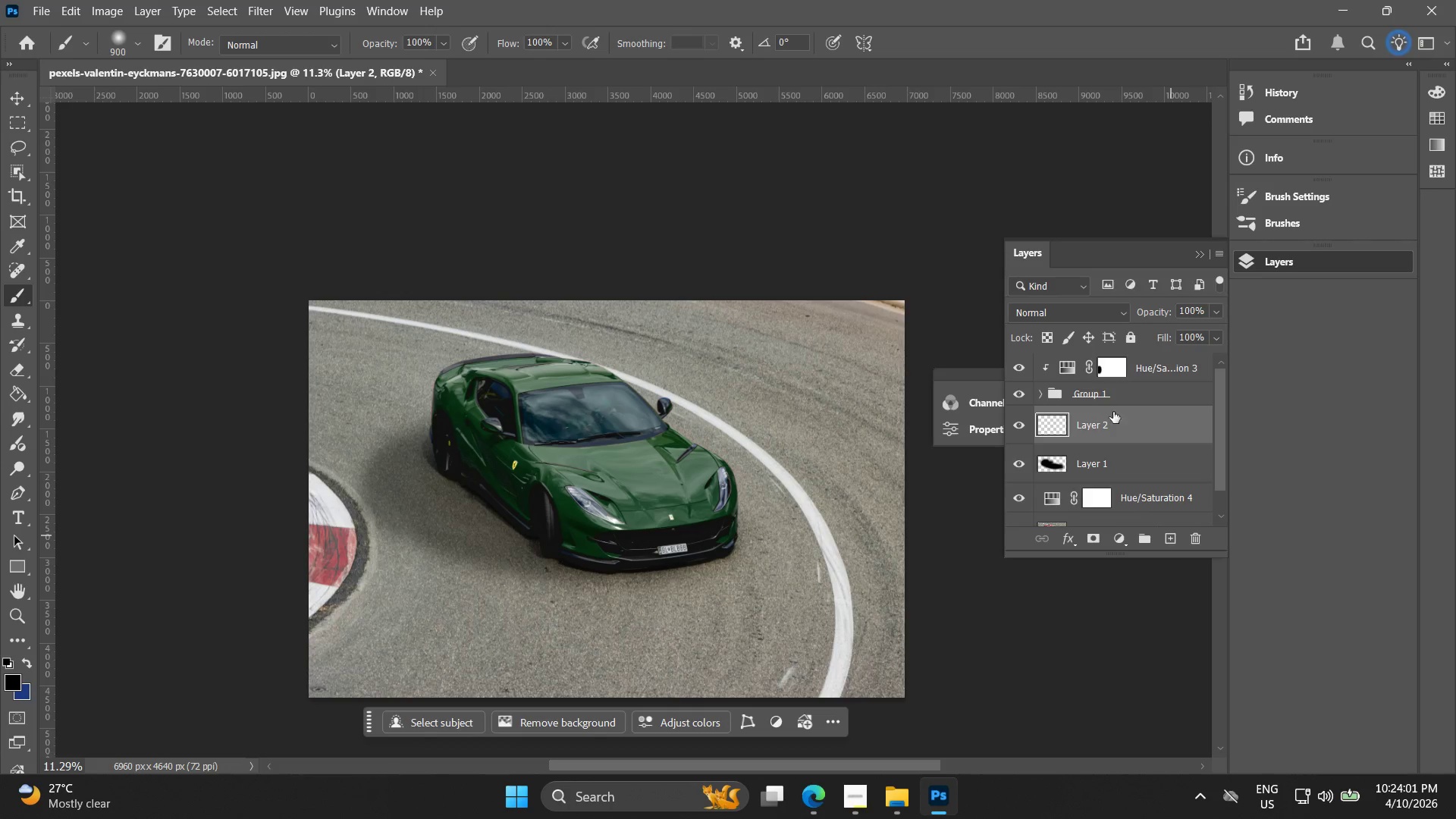 
key(Control+Z)
 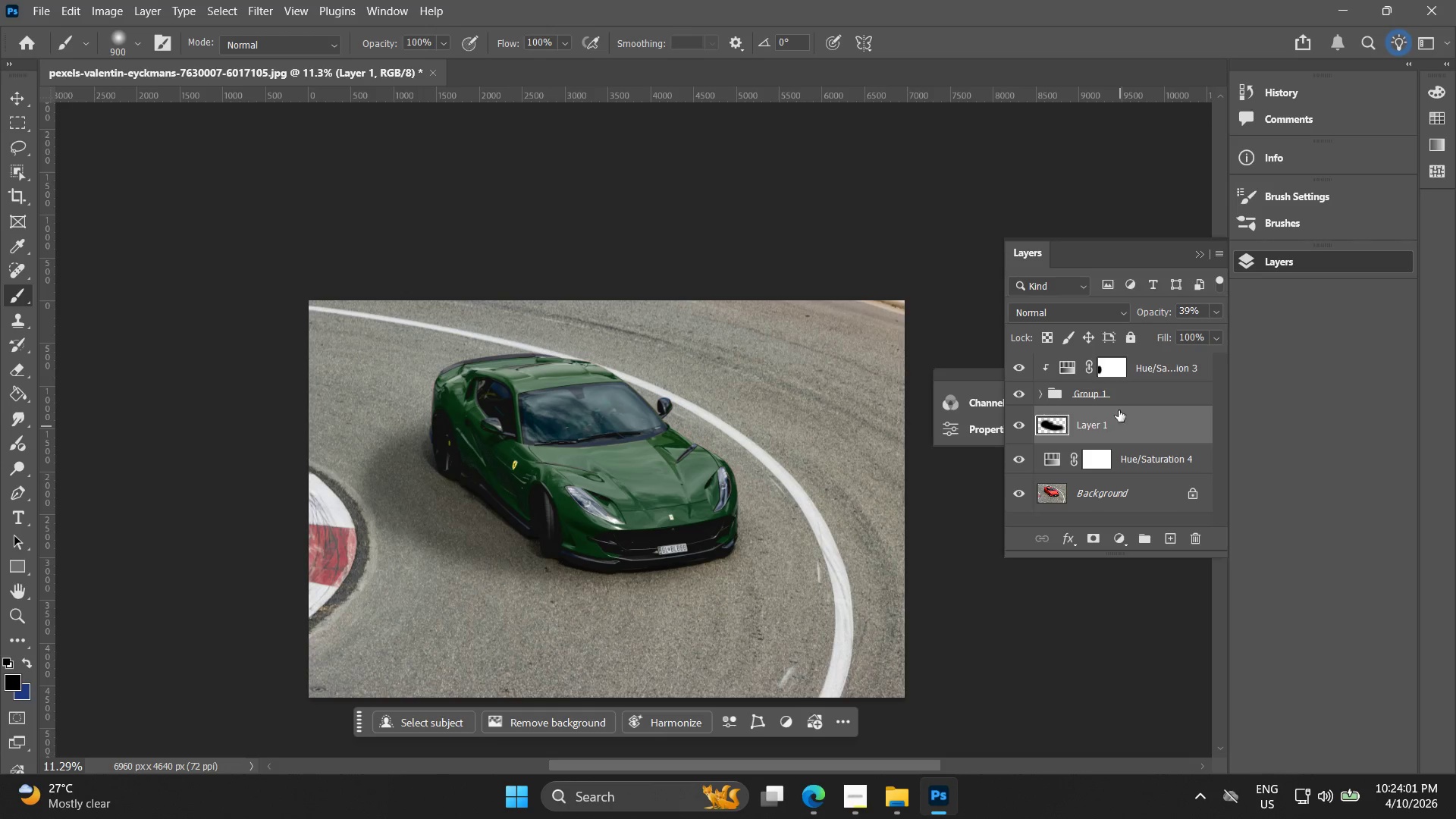 
scroll: coordinate [1116, 444], scroll_direction: up, amount: 5.0
 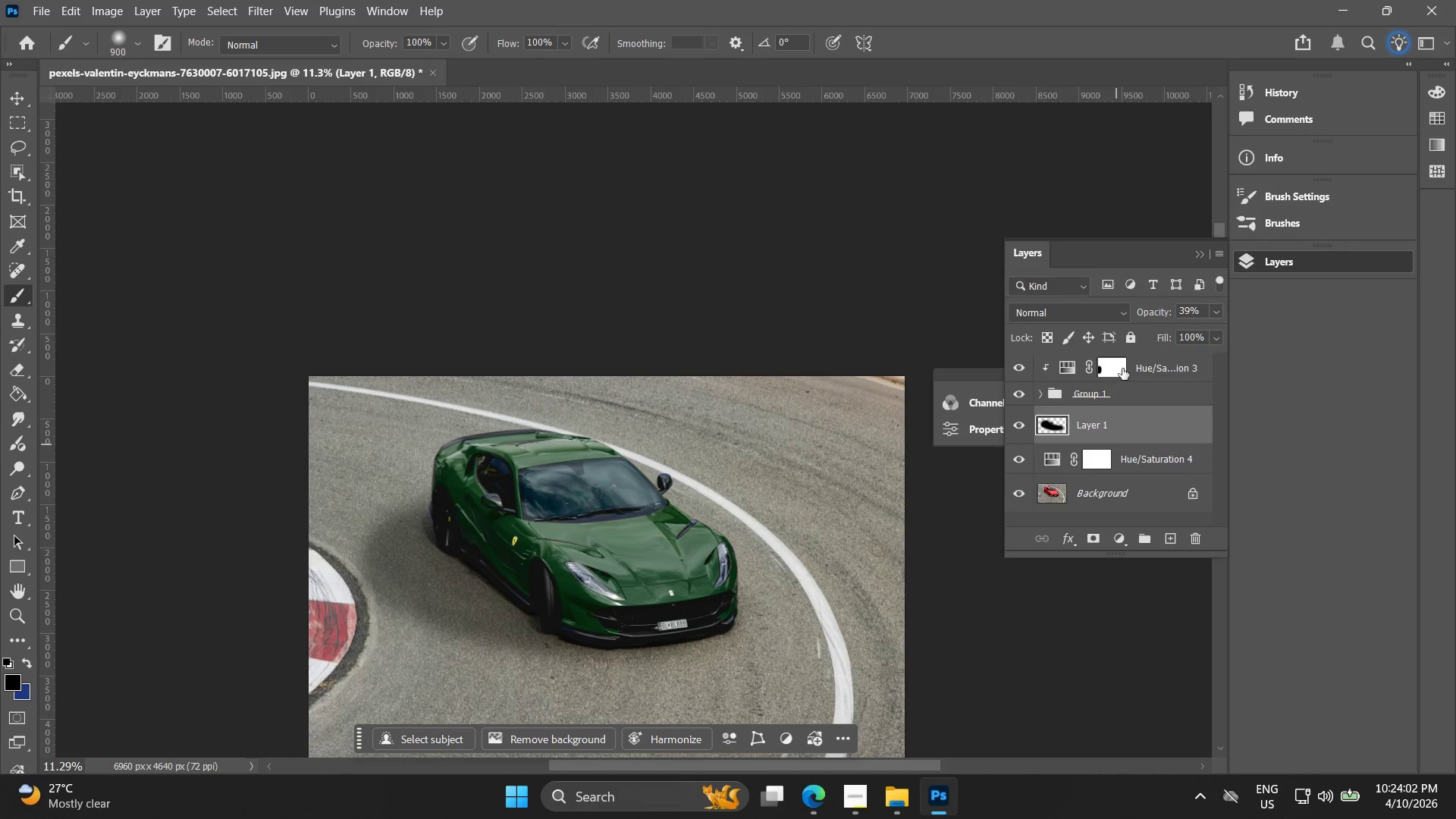 
left_click([1169, 365])
 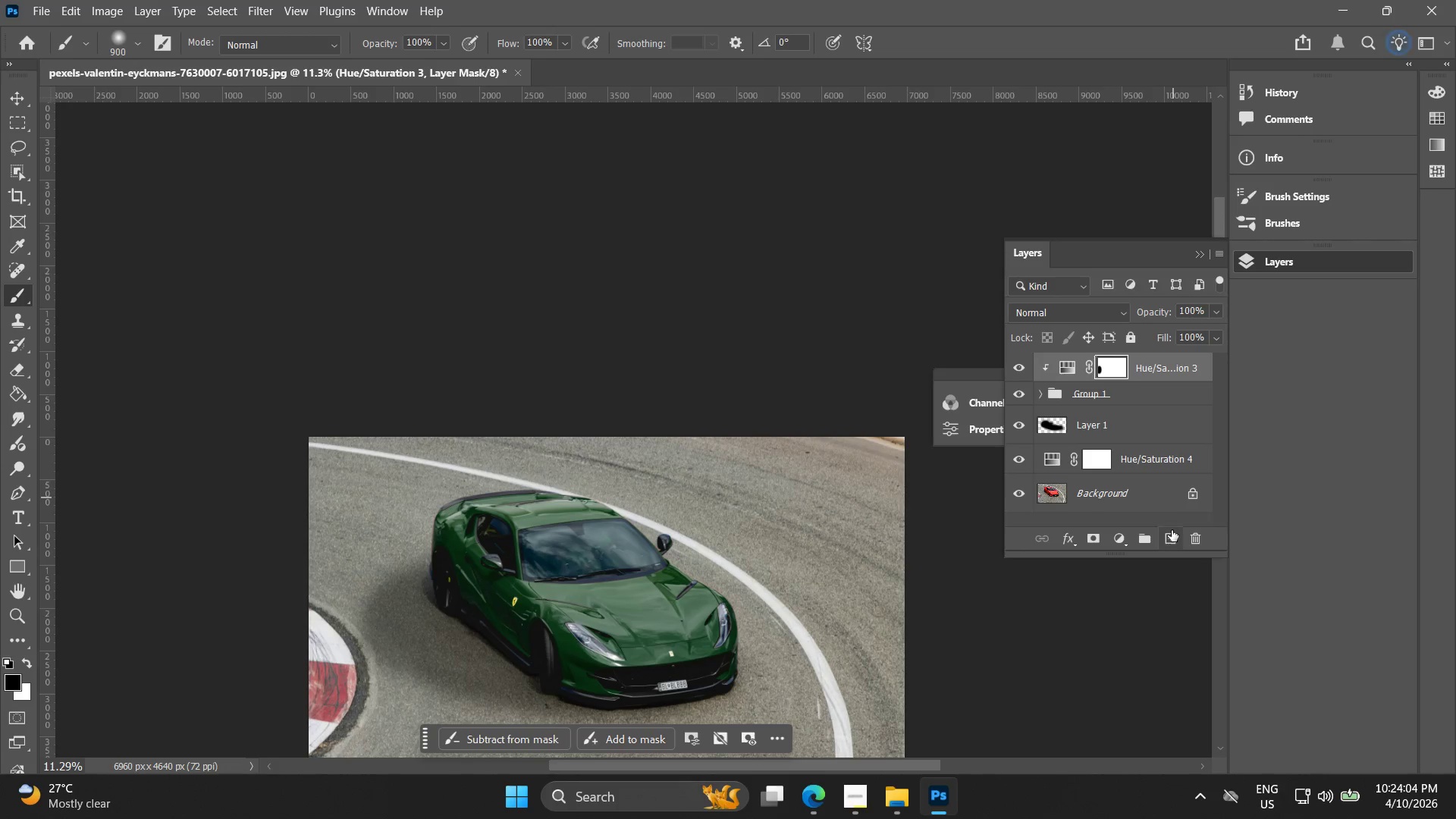 
scroll: coordinate [1125, 375], scroll_direction: up, amount: 4.0
 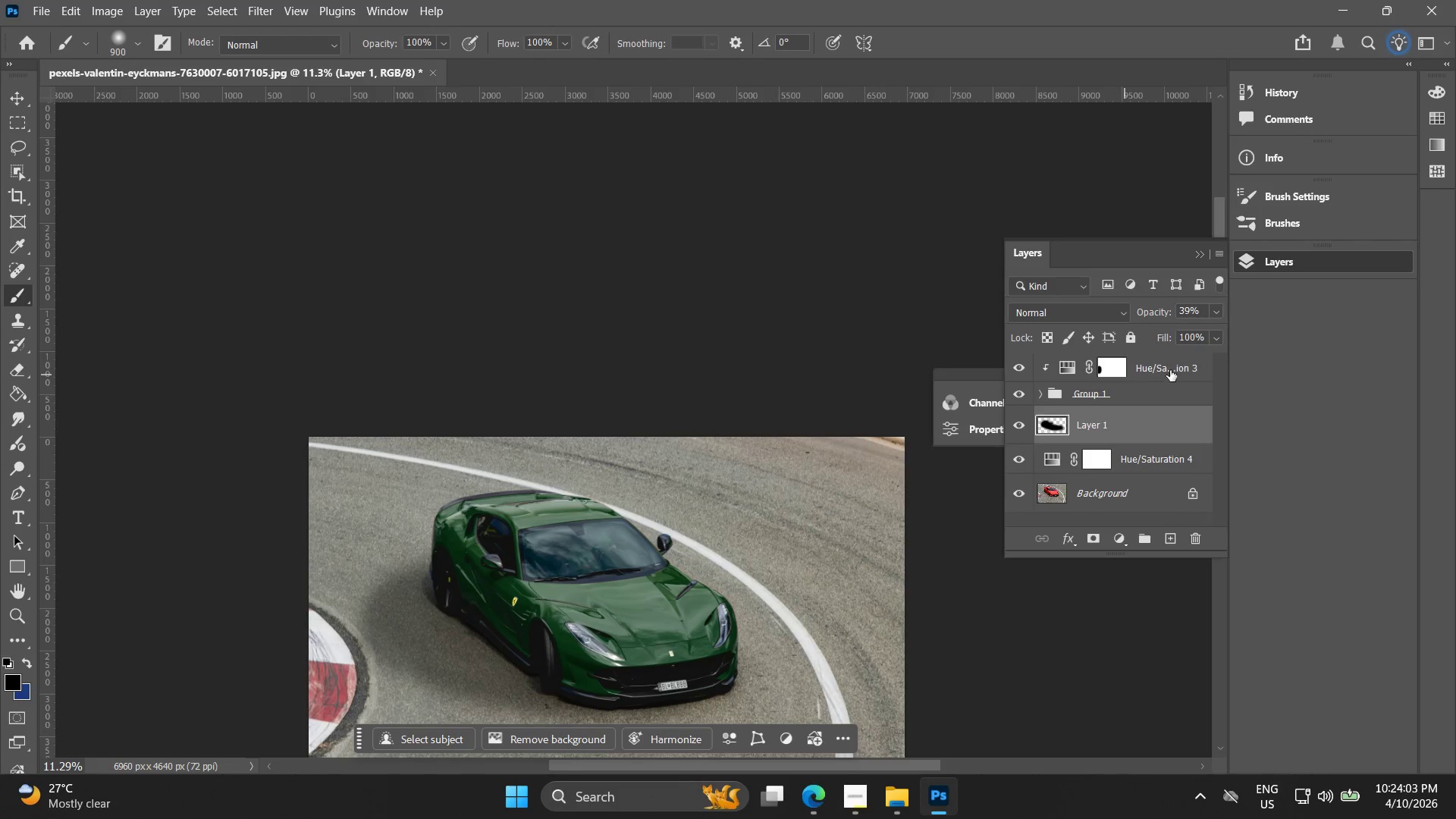 
left_click([1172, 532])
 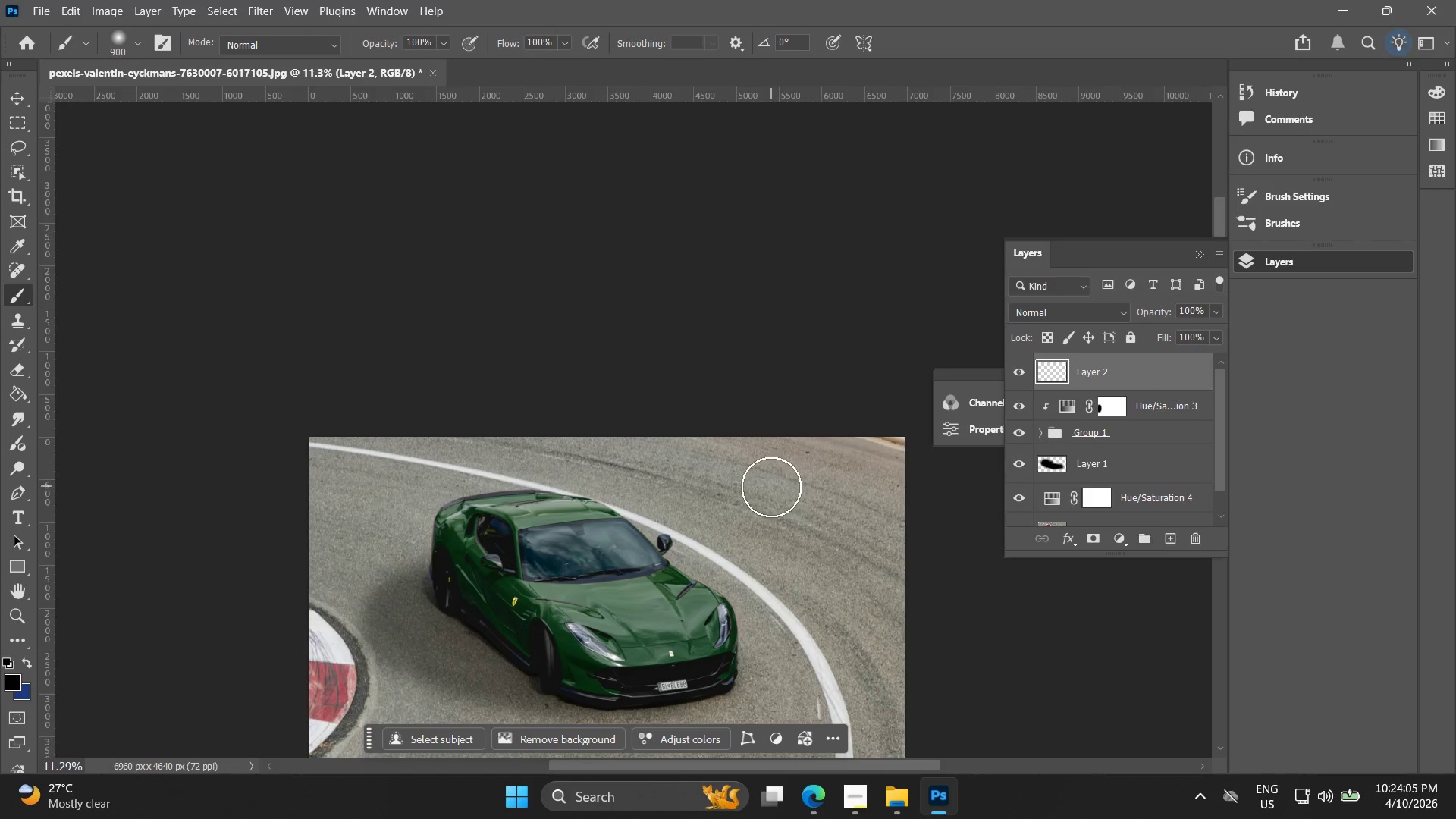 
hold_key(key=Space, duration=0.55)
 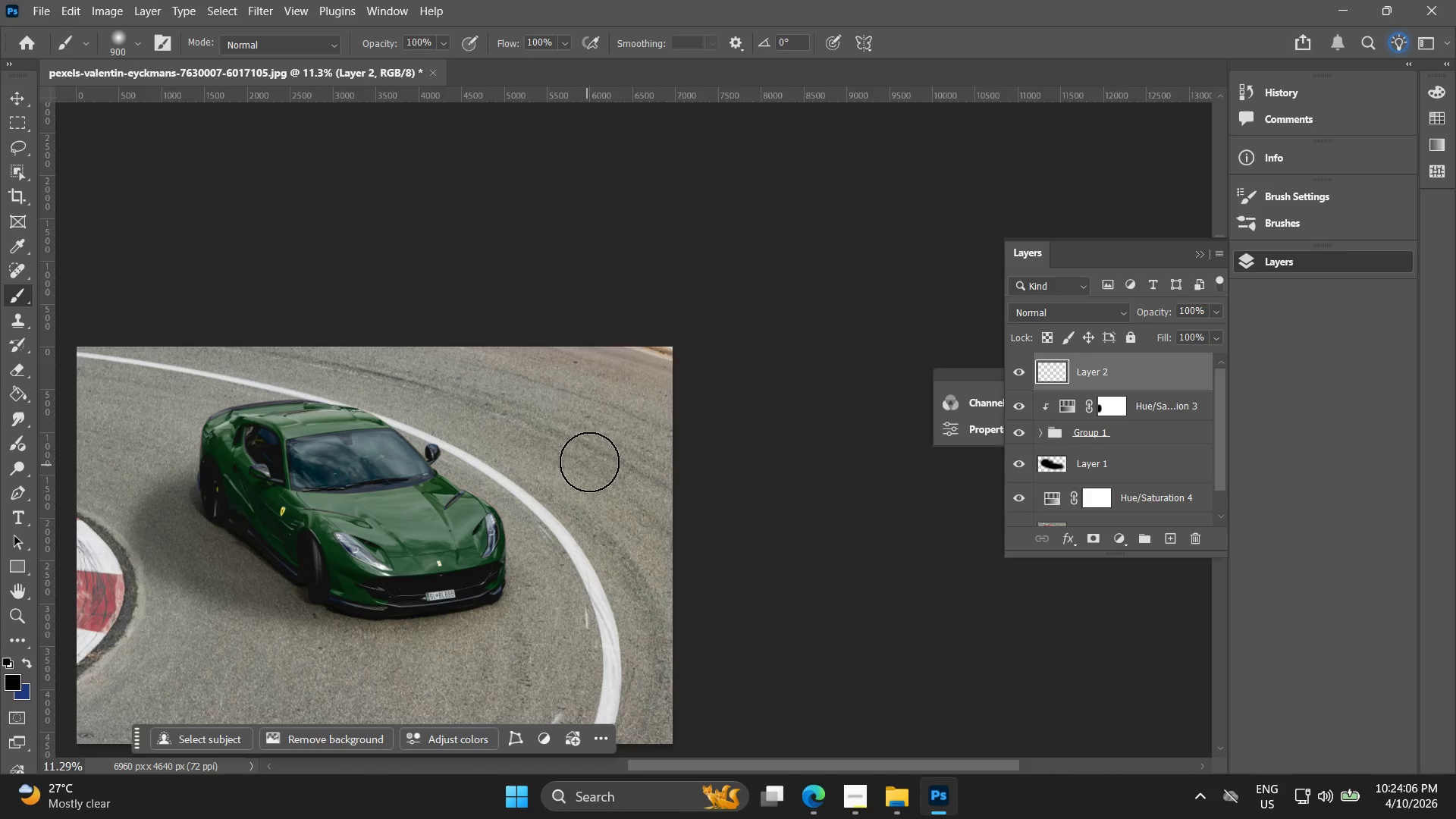 
left_click_drag(start_coordinate=[762, 527], to_coordinate=[530, 437])
 